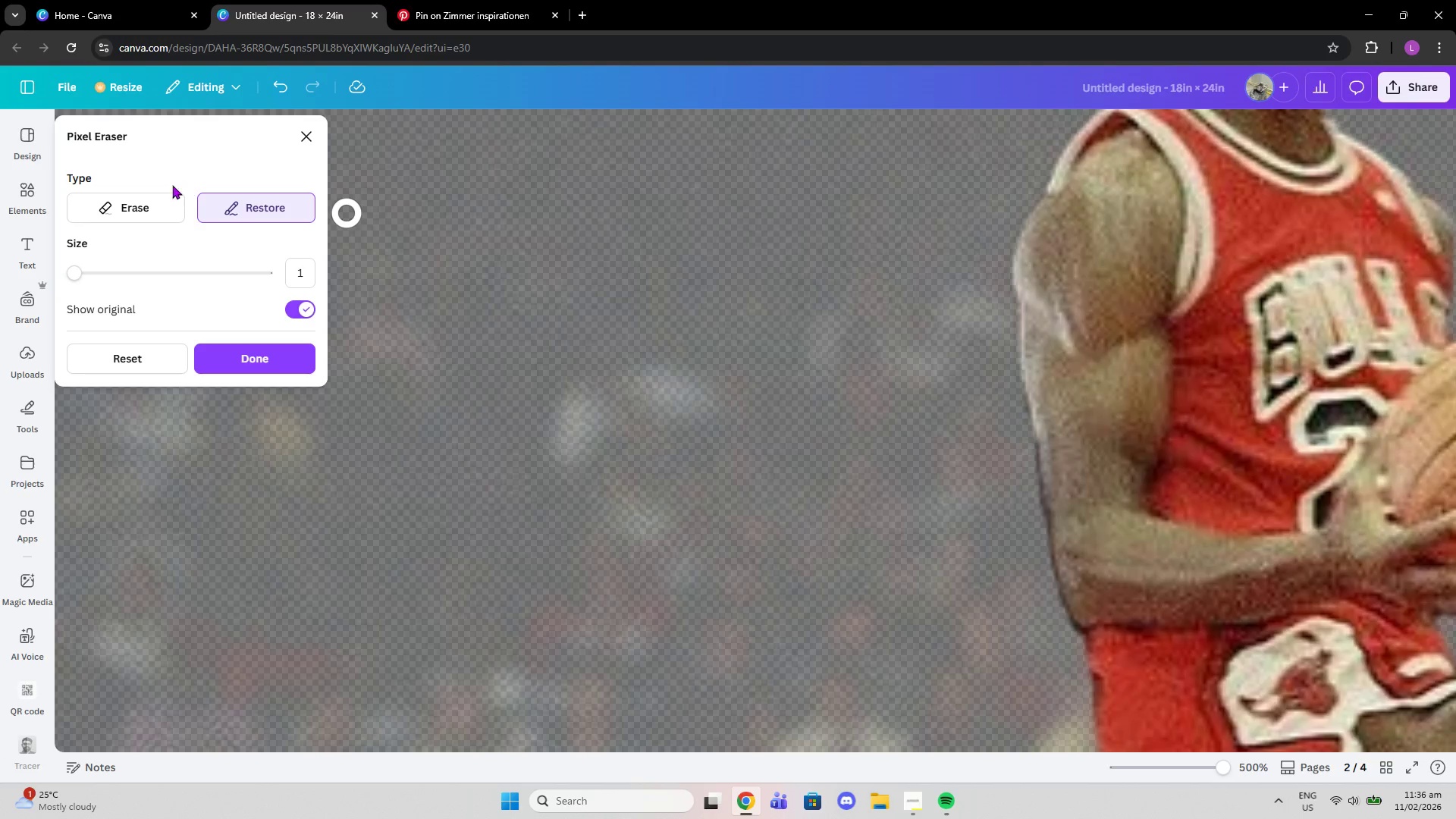 
left_click_drag(start_coordinate=[163, 192], to_coordinate=[161, 197])
 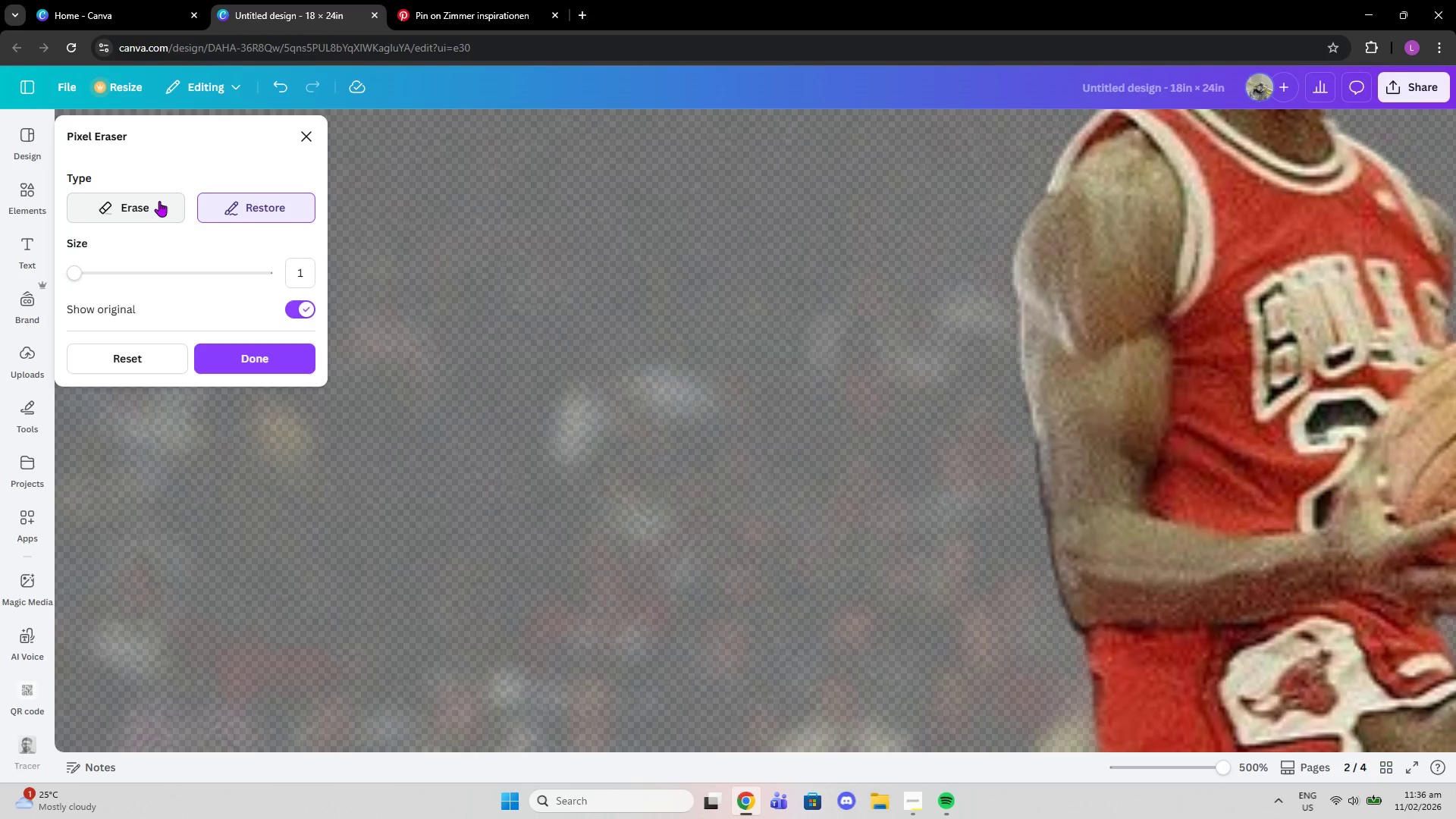 
left_click([159, 201])
 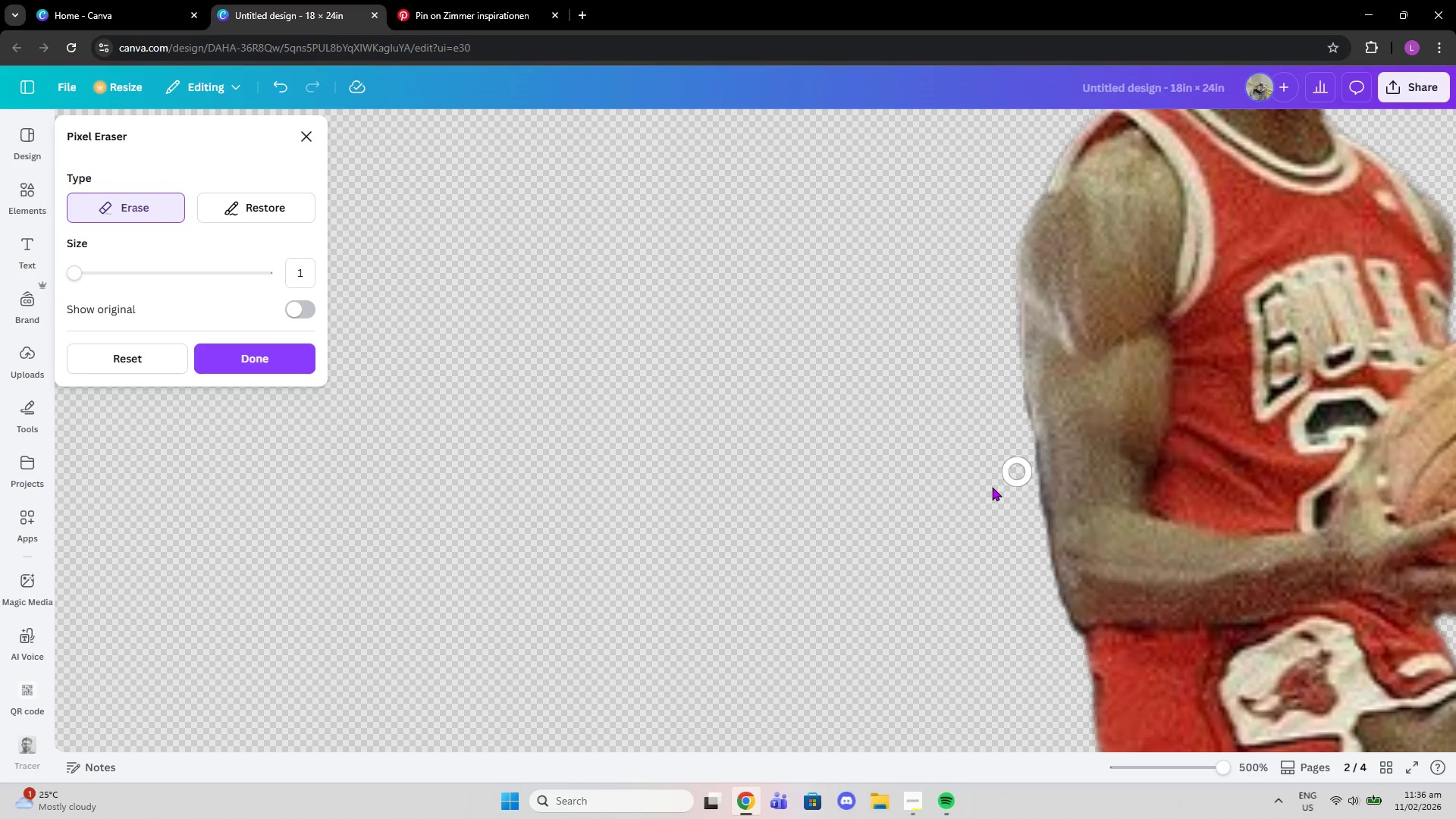 
left_click([1022, 457])
 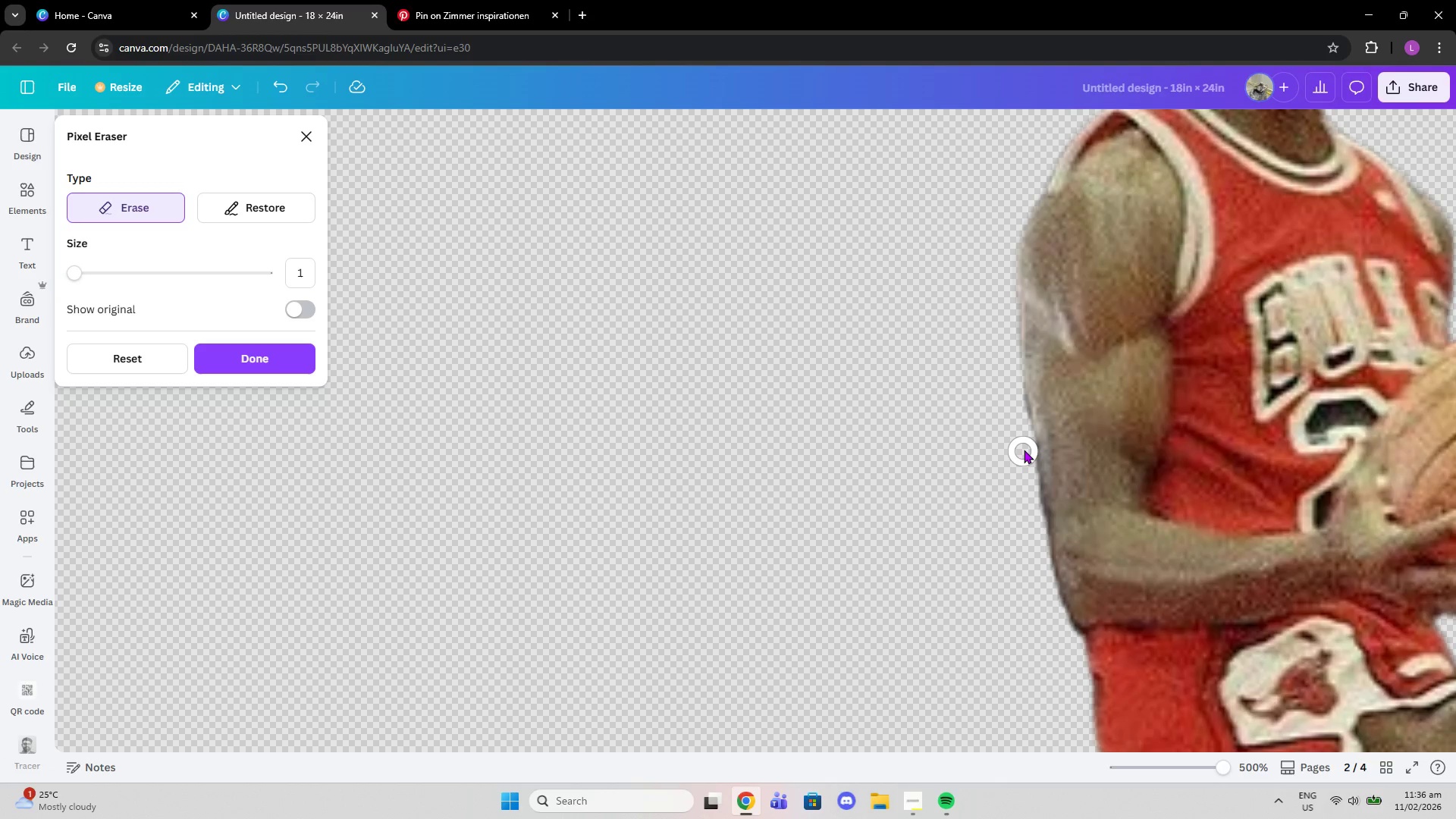 
left_click([1024, 450])
 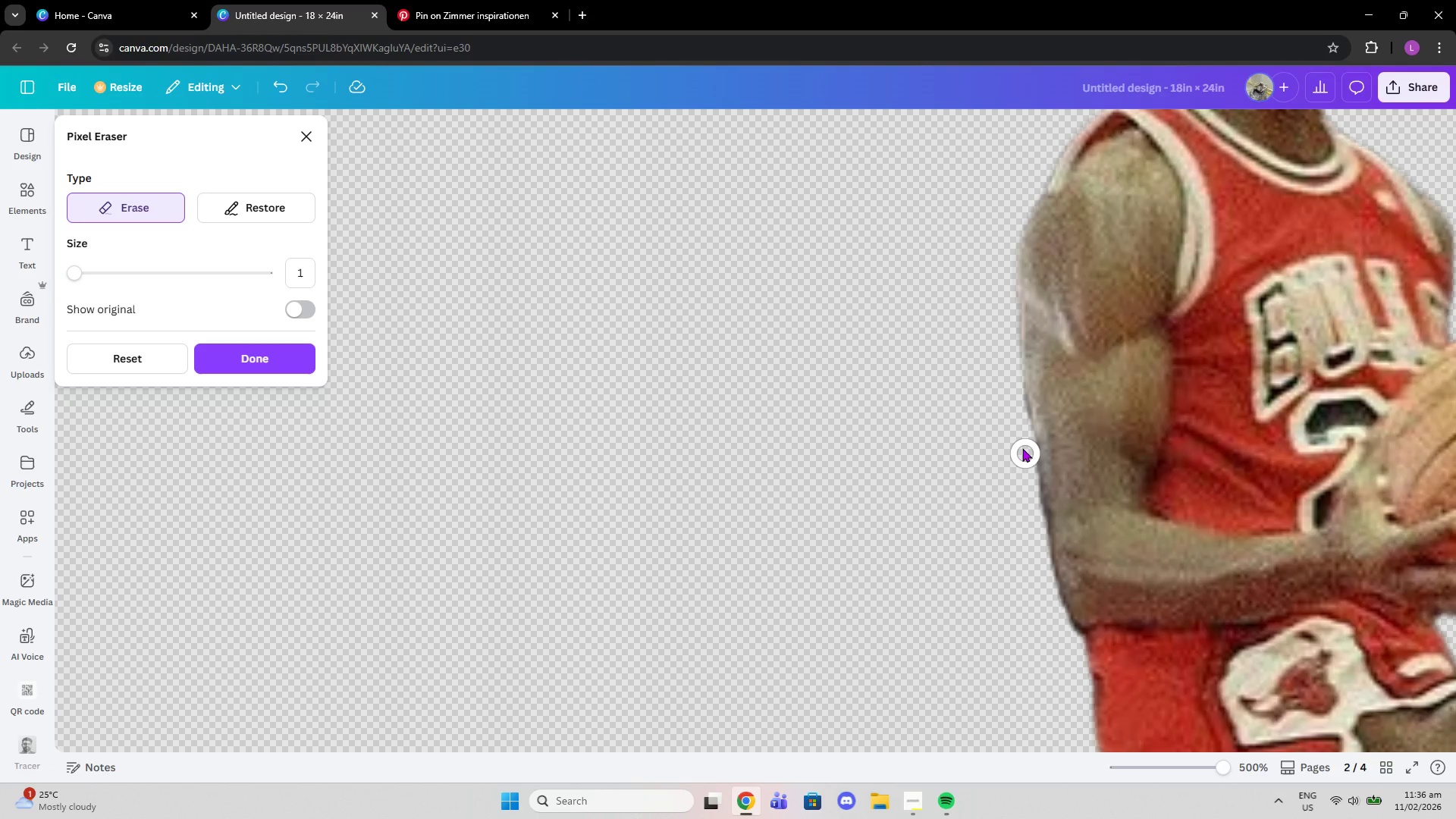 
left_click([1022, 448])
 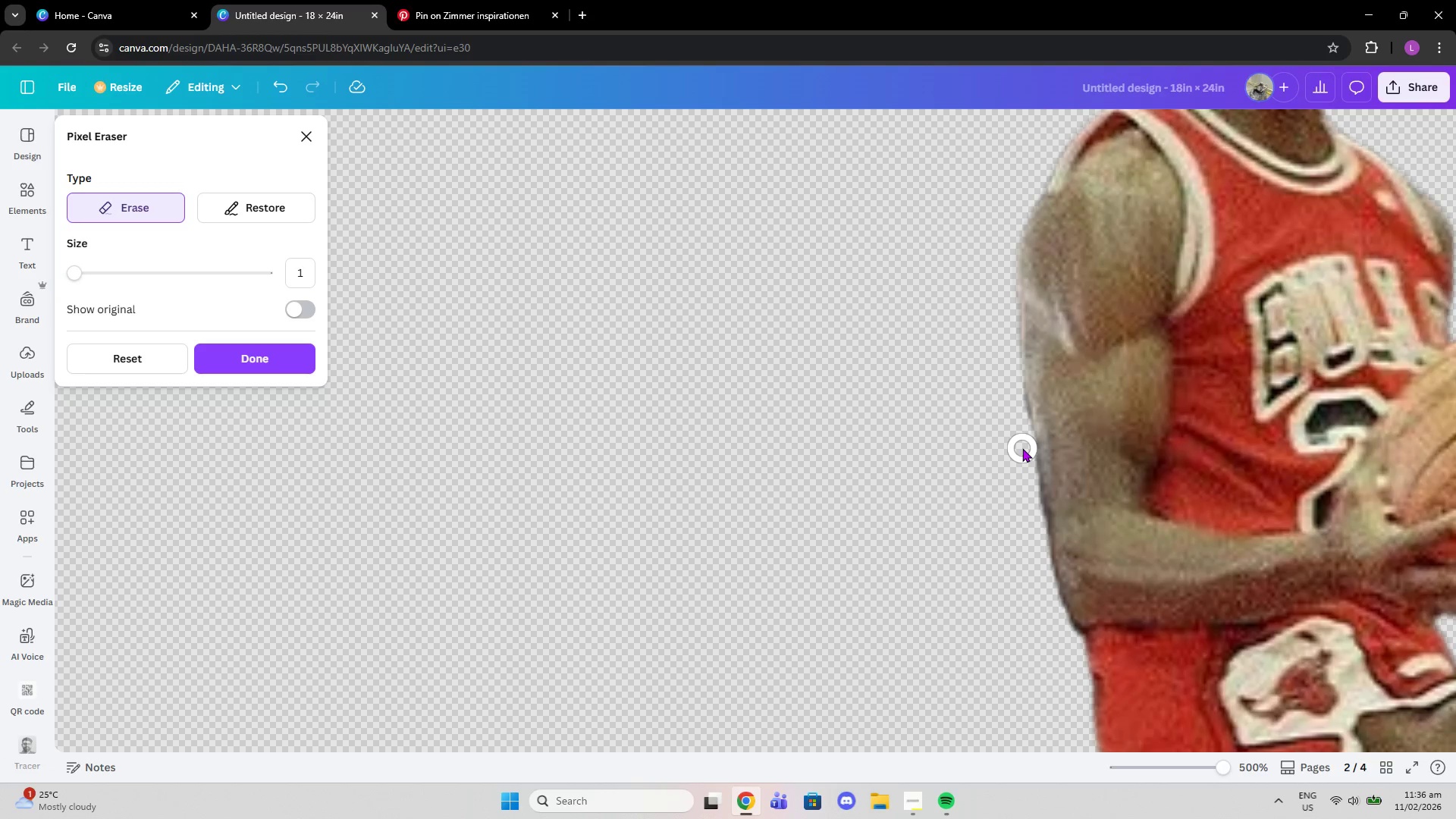 
left_click([1023, 448])
 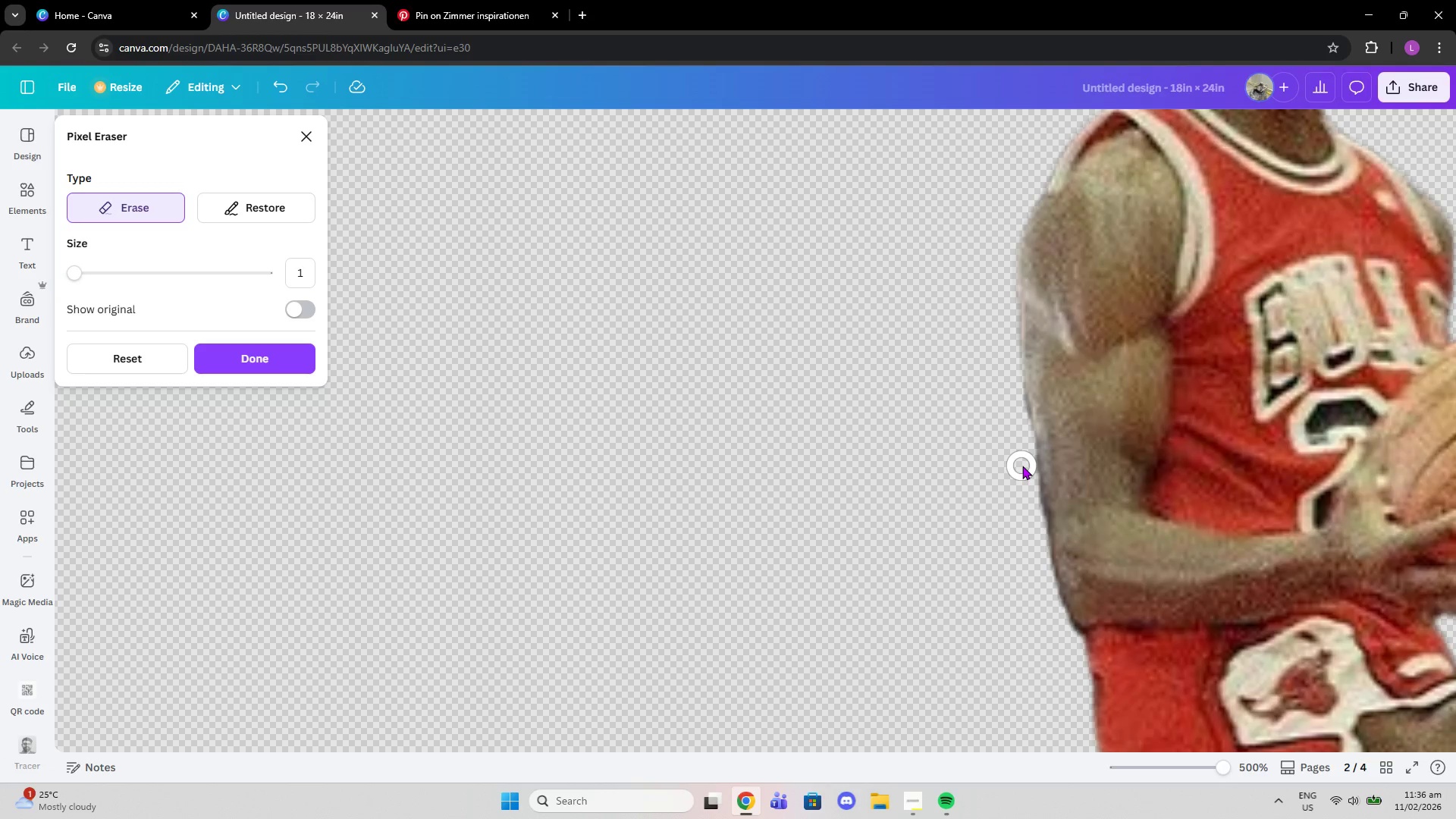 
left_click([1024, 464])
 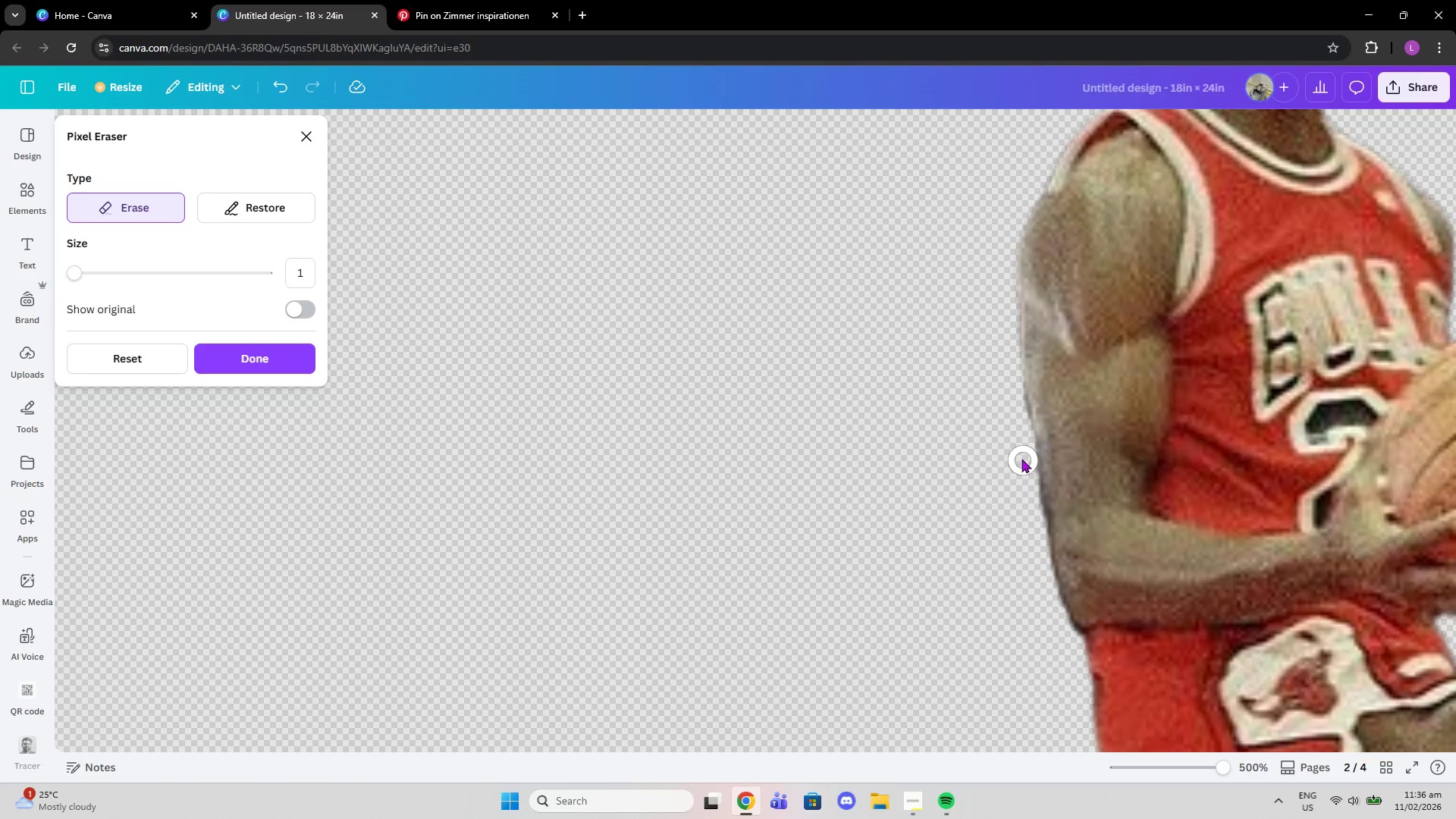 
left_click([1021, 458])
 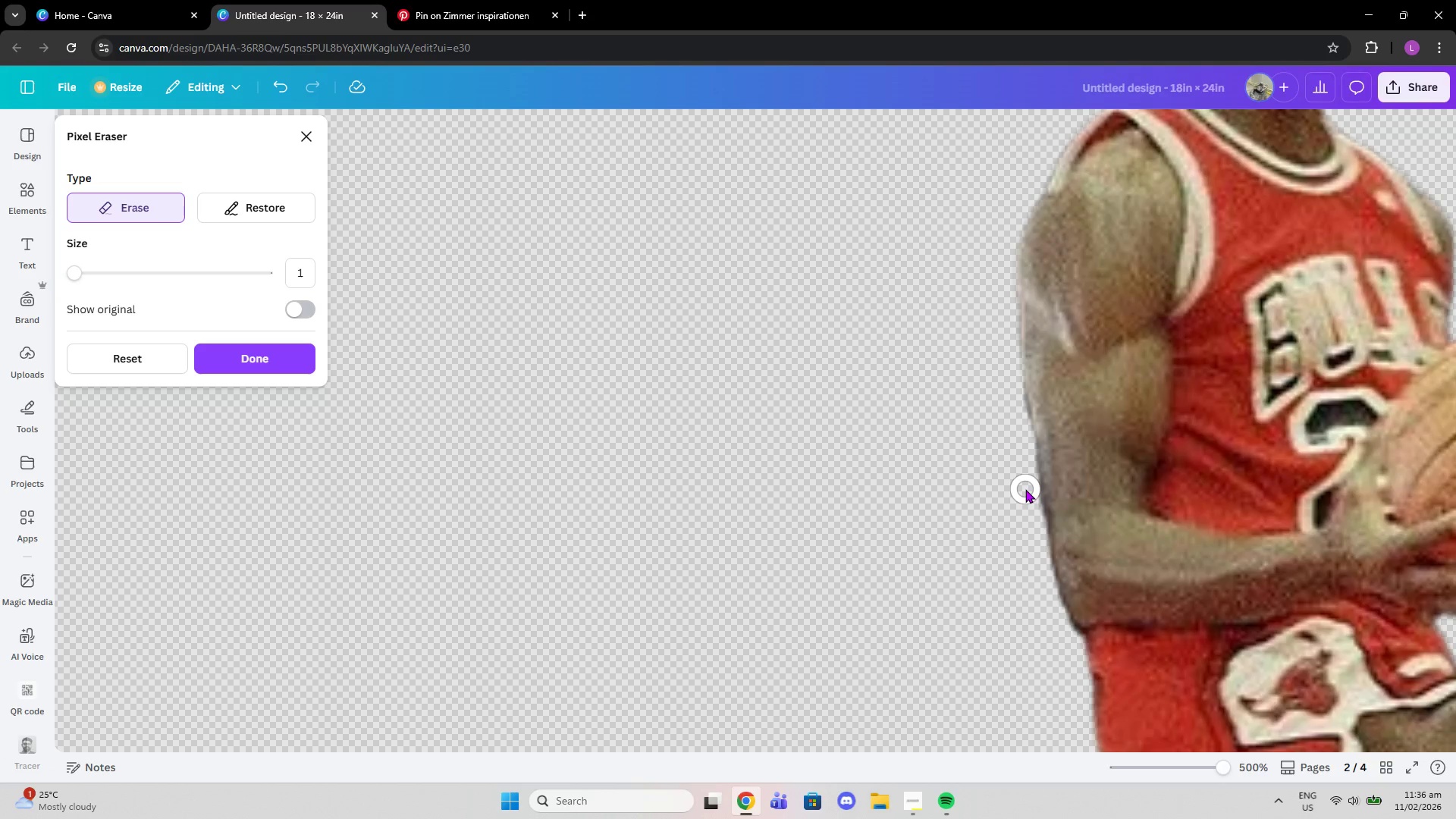 
left_click([1025, 489])
 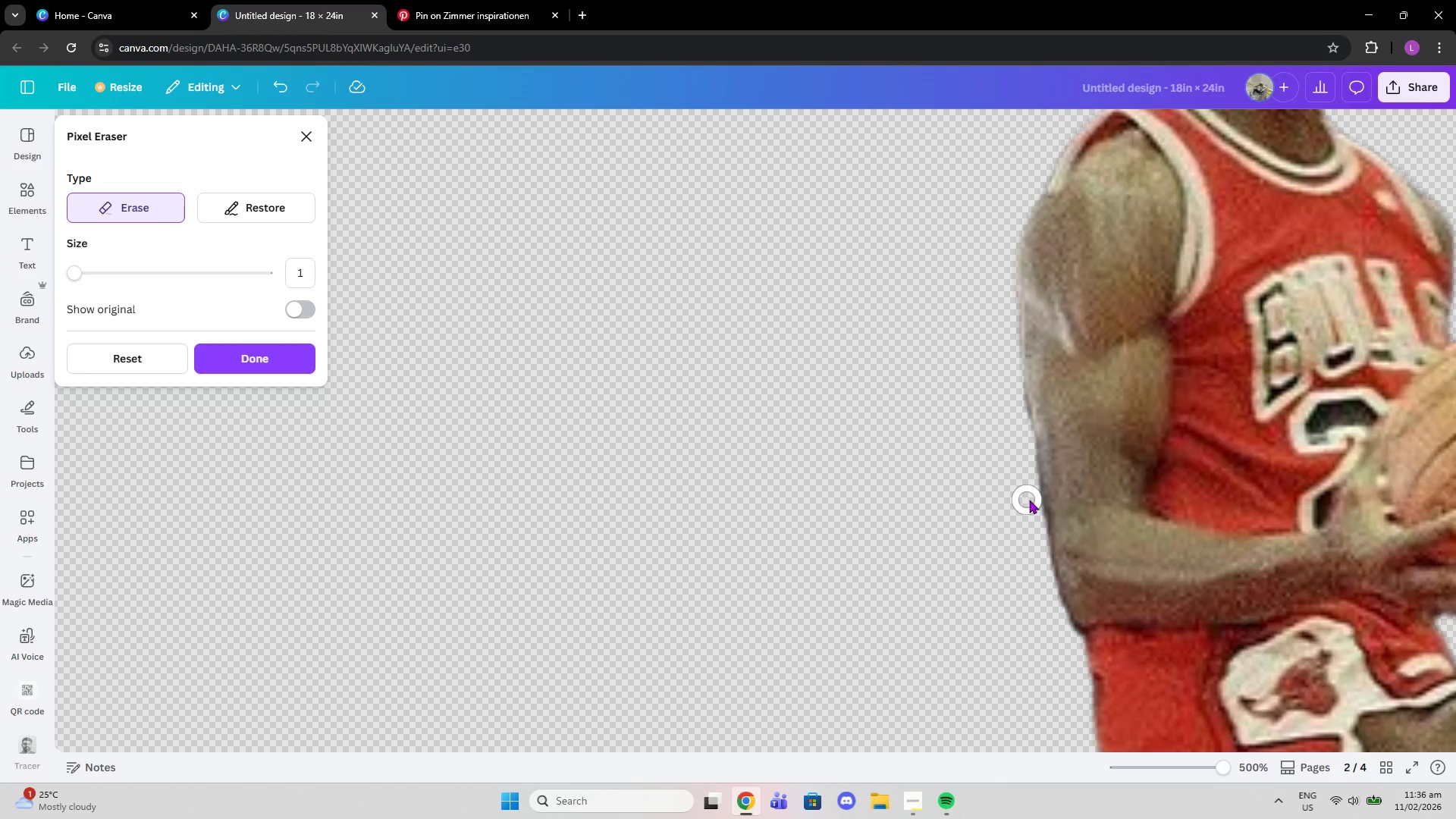 
left_click([1029, 500])
 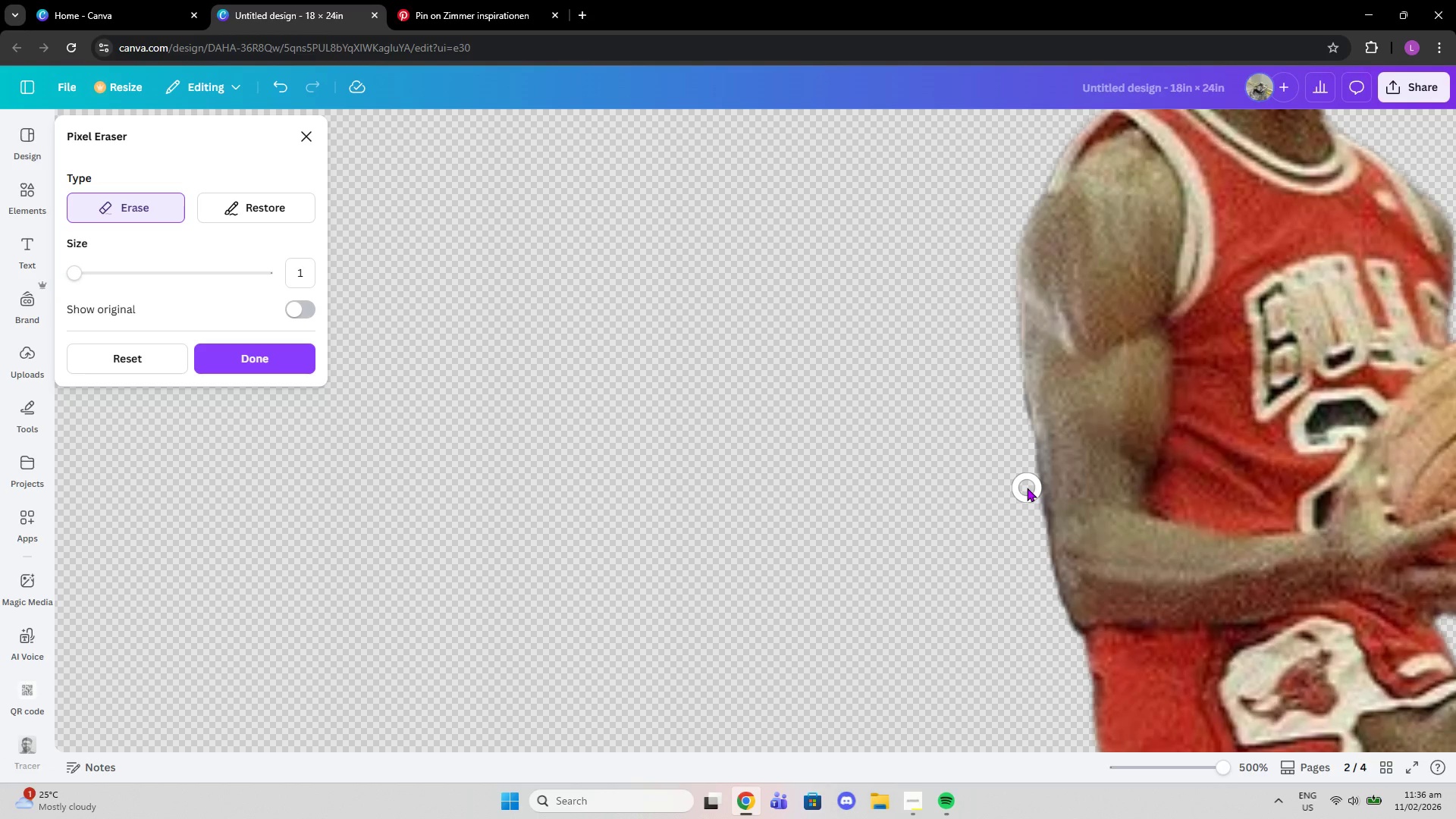 
left_click([1027, 488])
 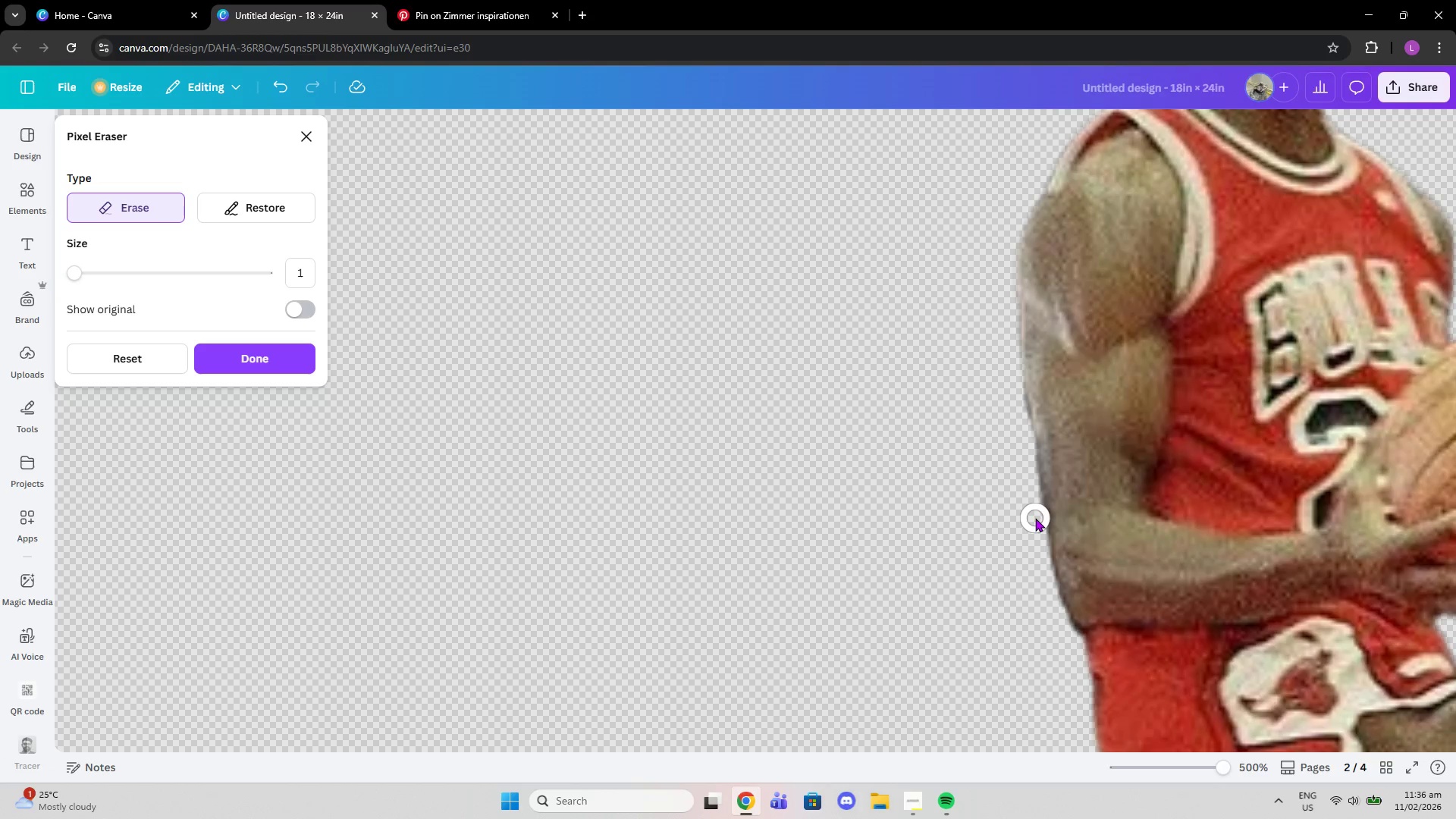 
left_click([1034, 518])
 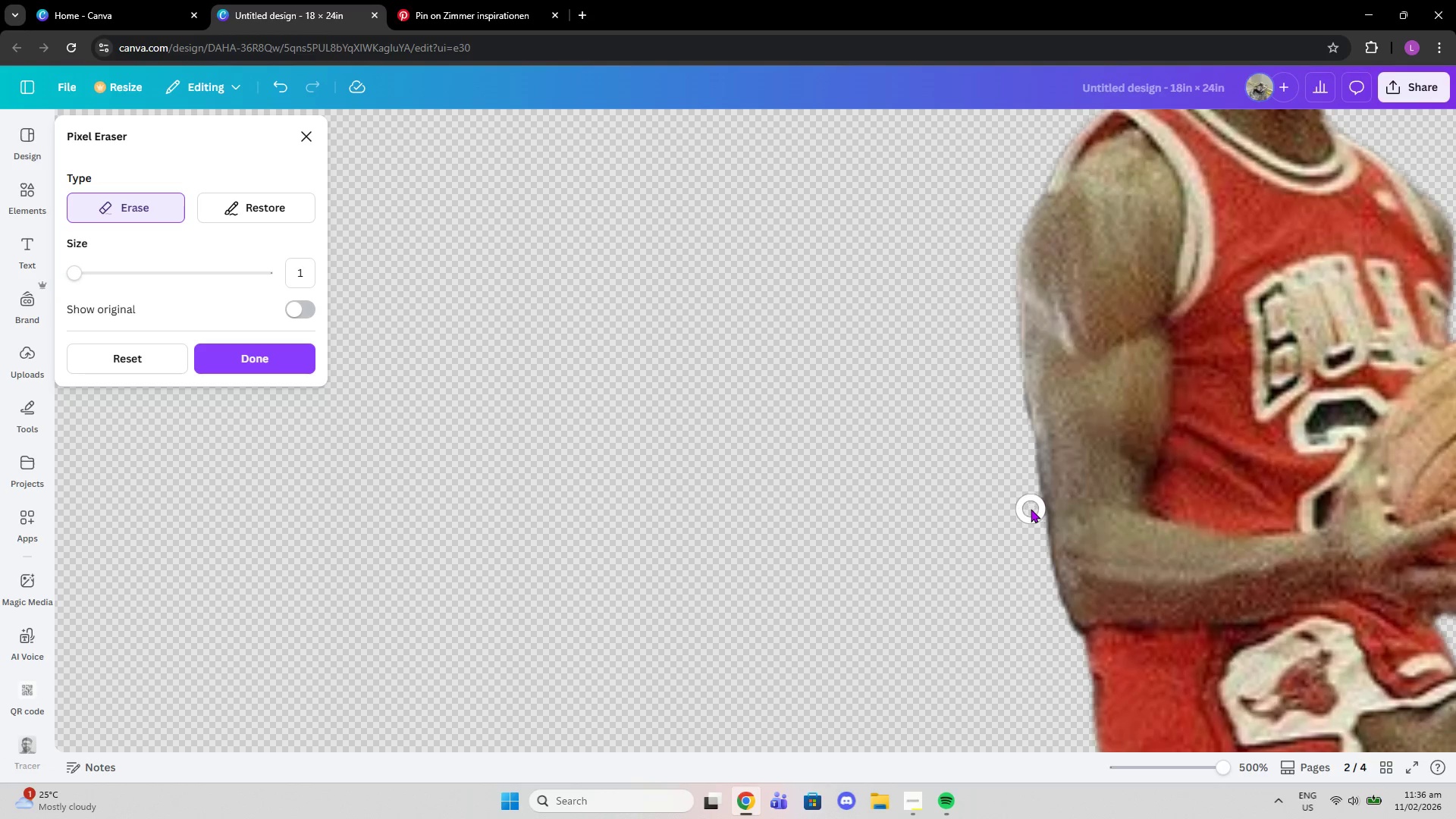 
left_click([1031, 509])
 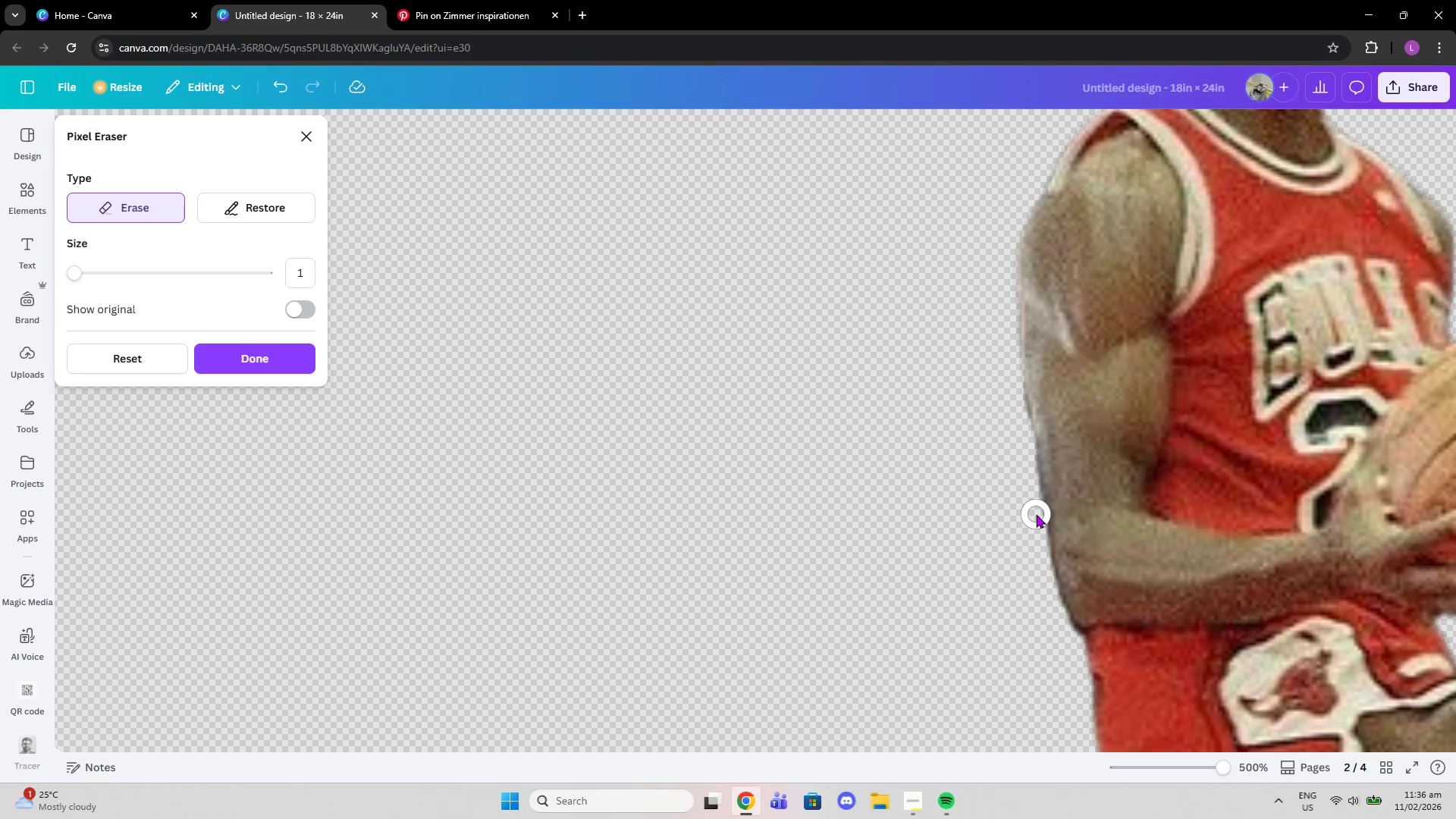 
left_click([1036, 514])
 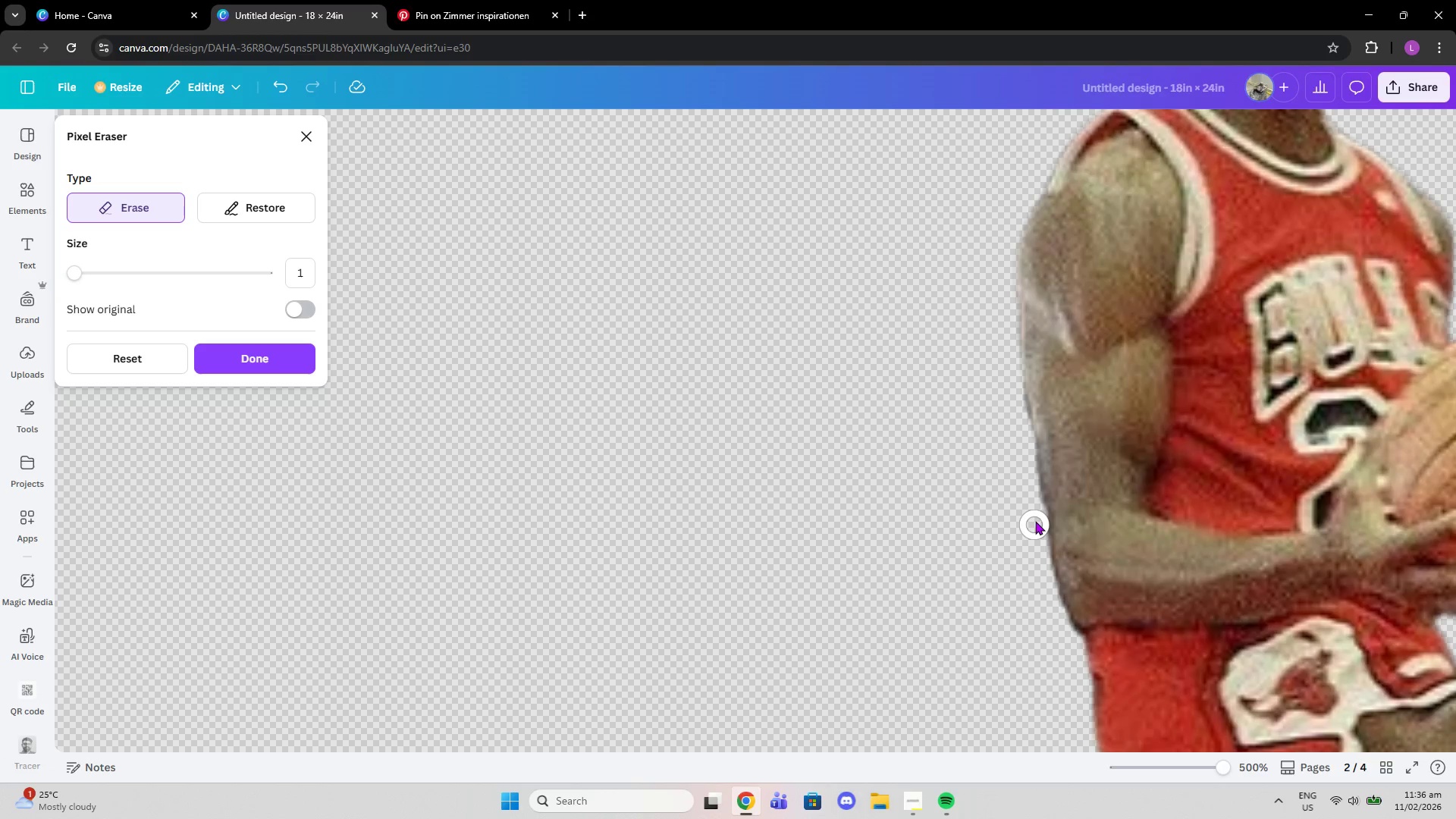 
left_click([1036, 520])
 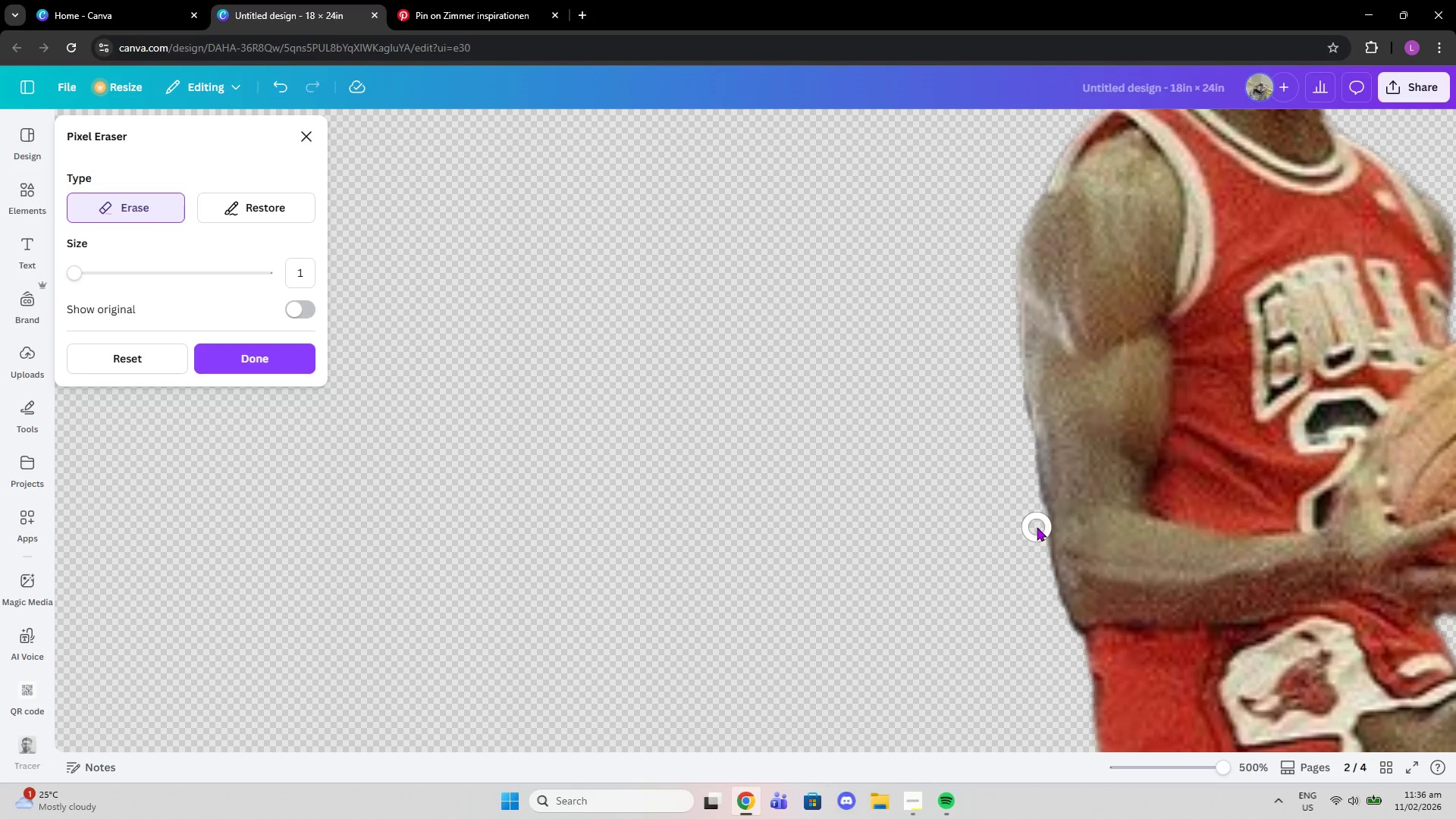 
left_click([1037, 527])
 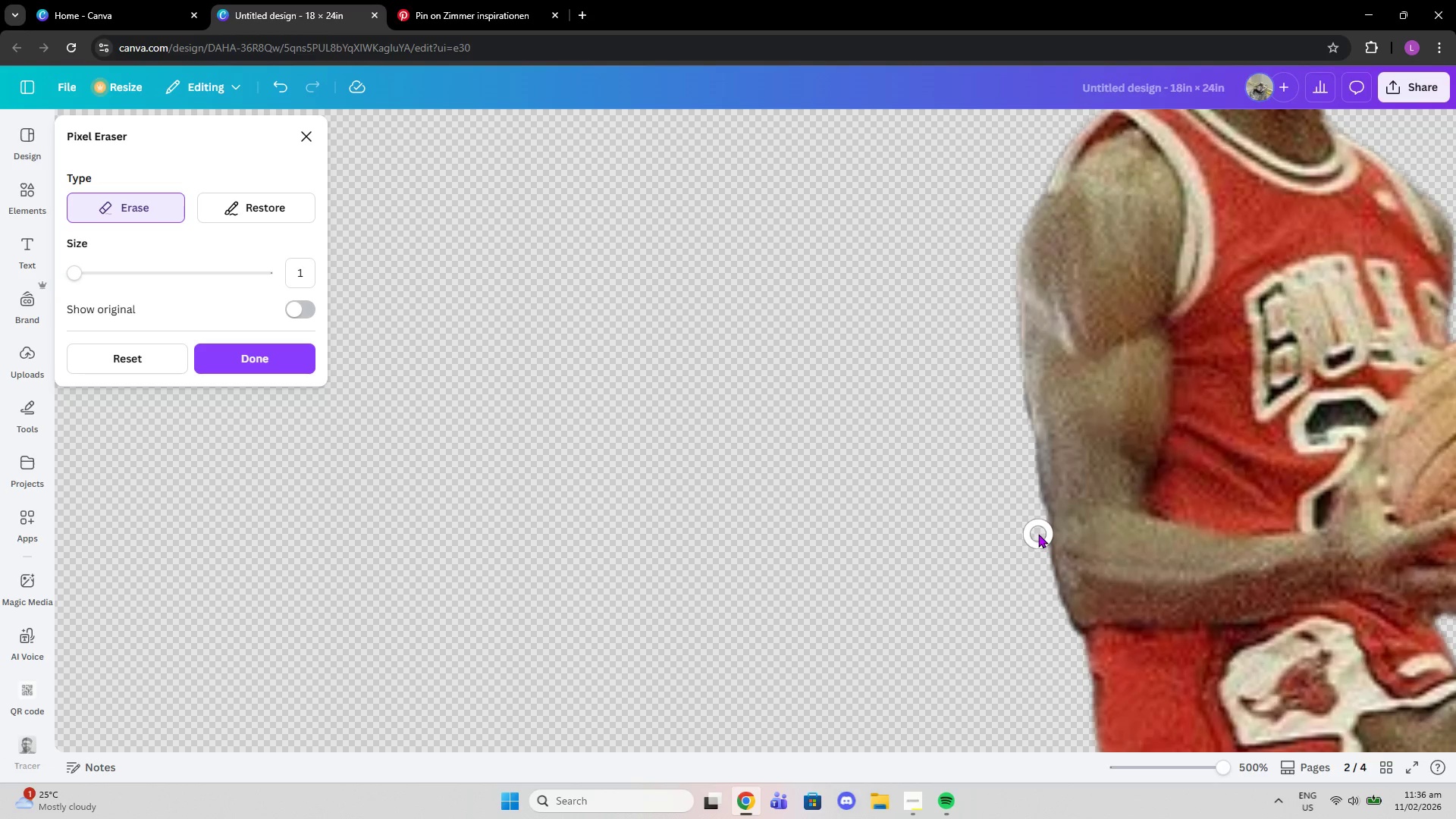 
left_click([1036, 533])
 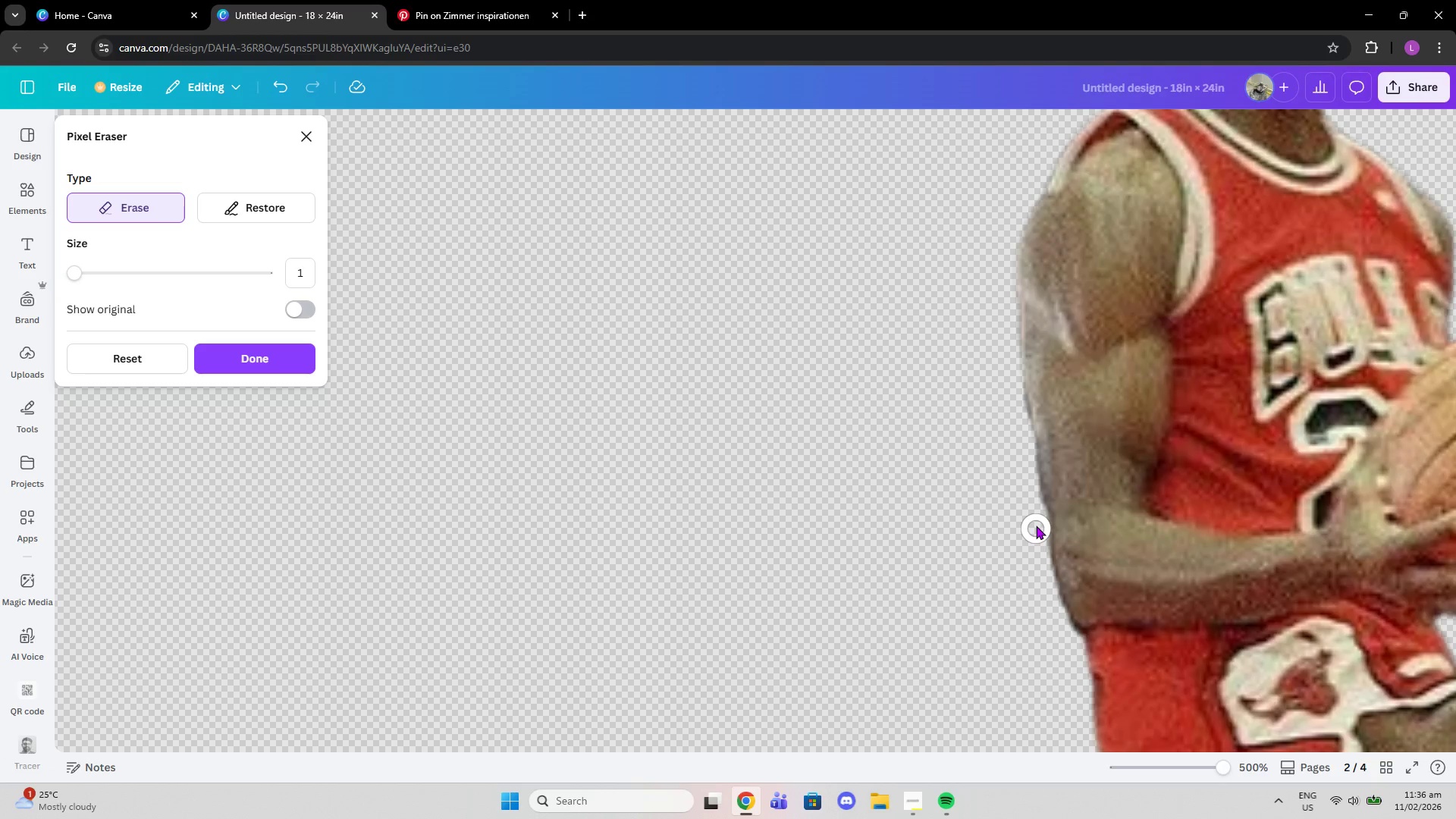 
left_click([1037, 525])
 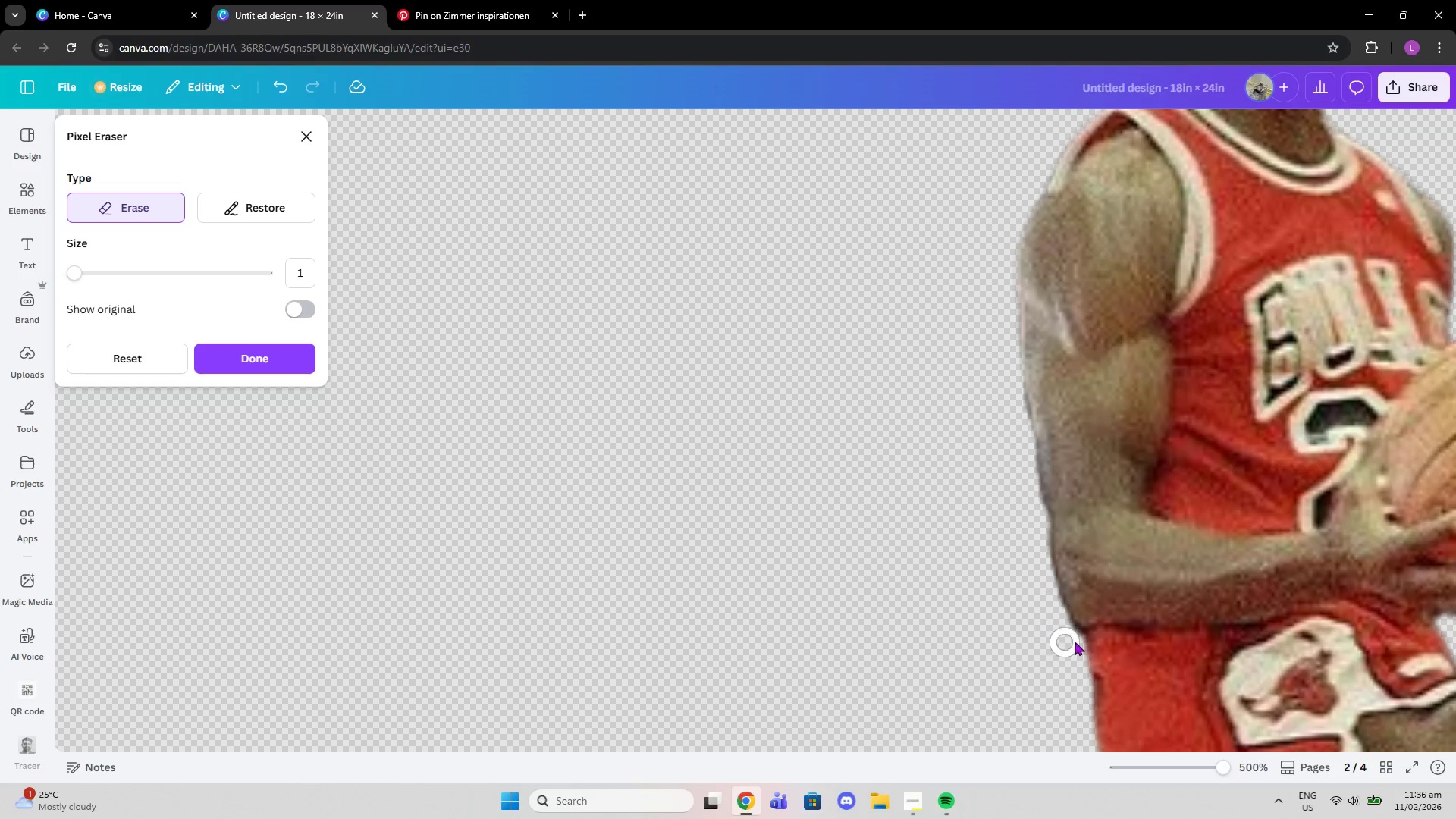 
left_click([1075, 642])
 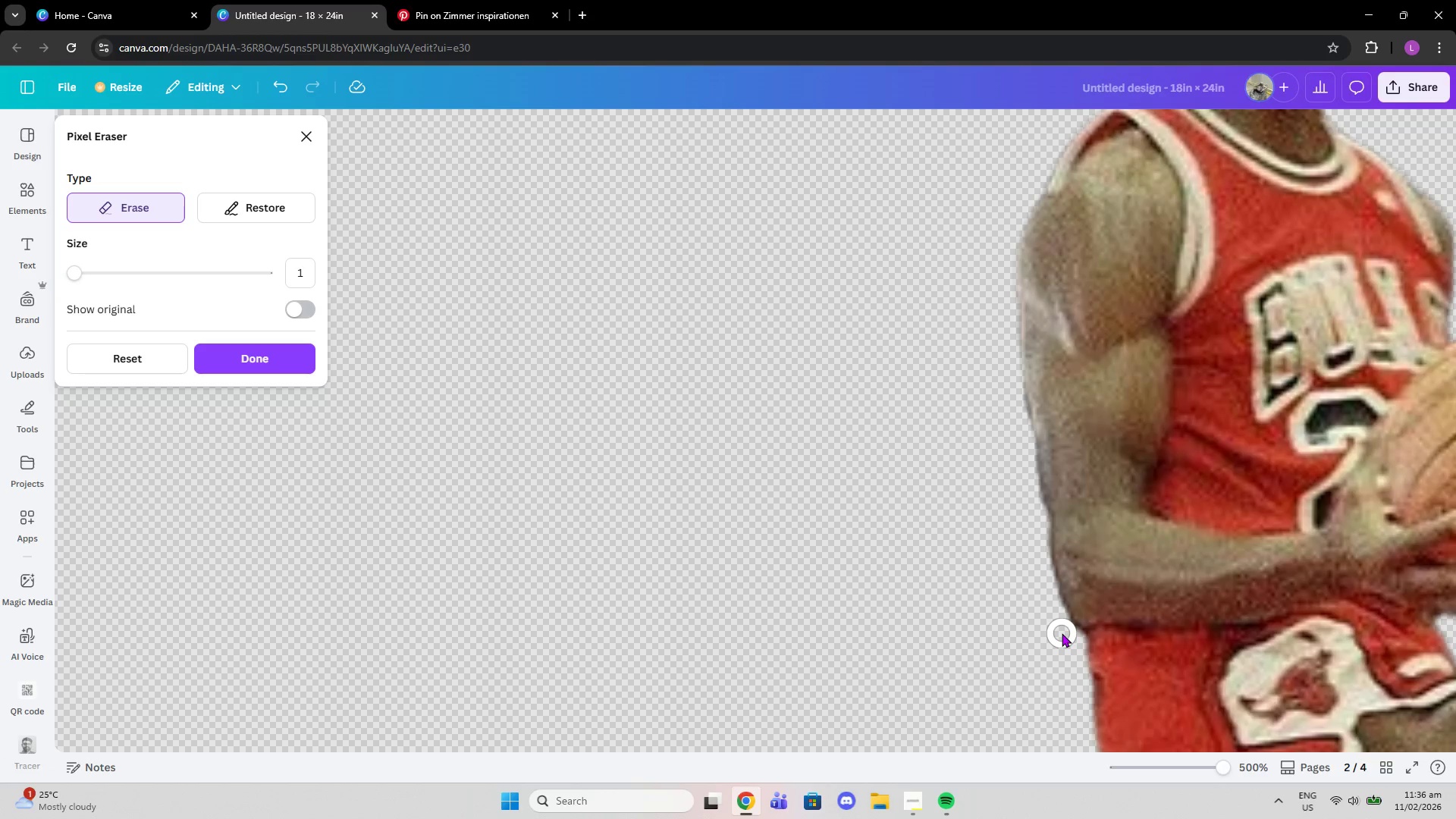 
left_click([1065, 632])
 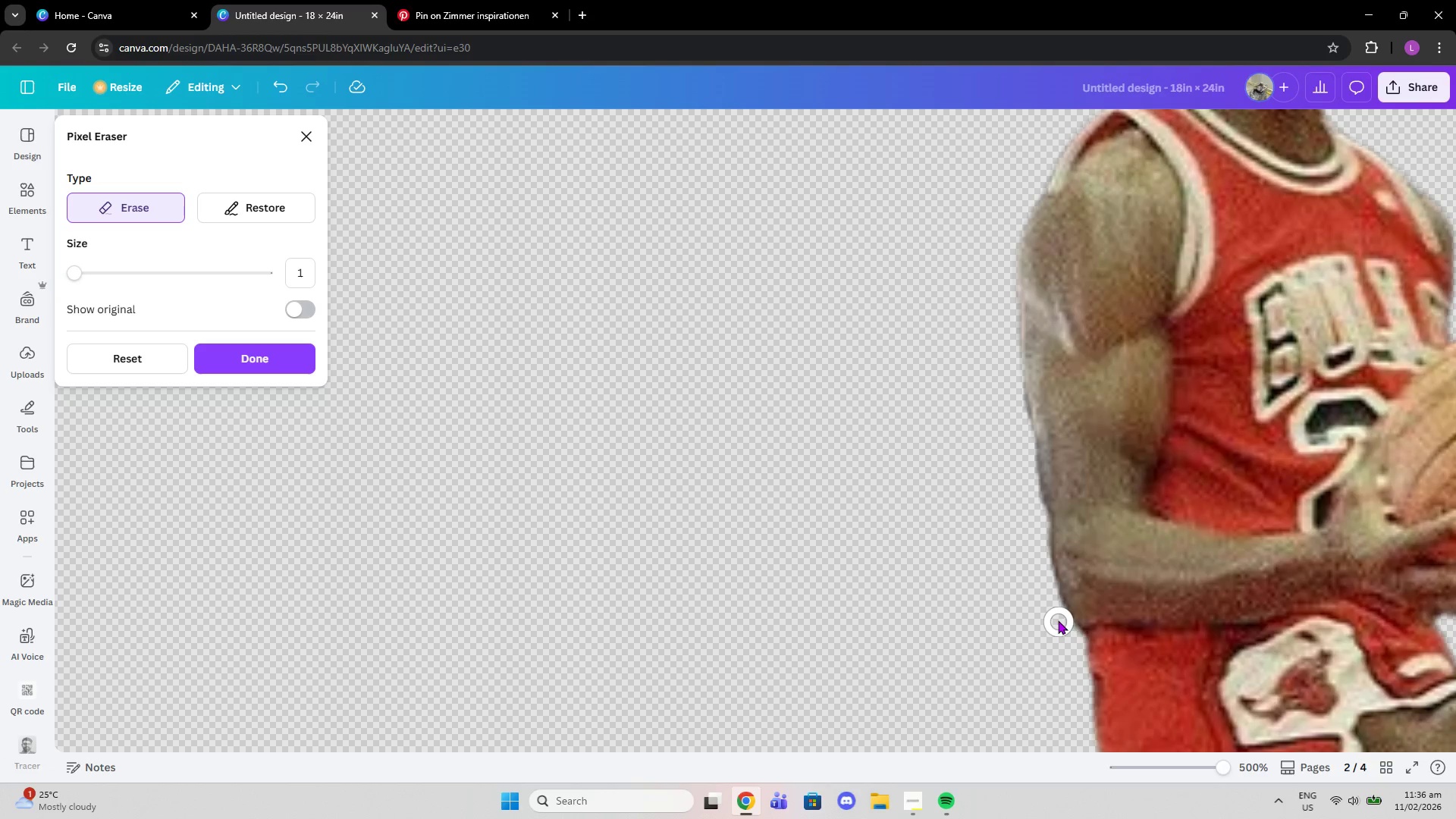 
left_click([1057, 620])
 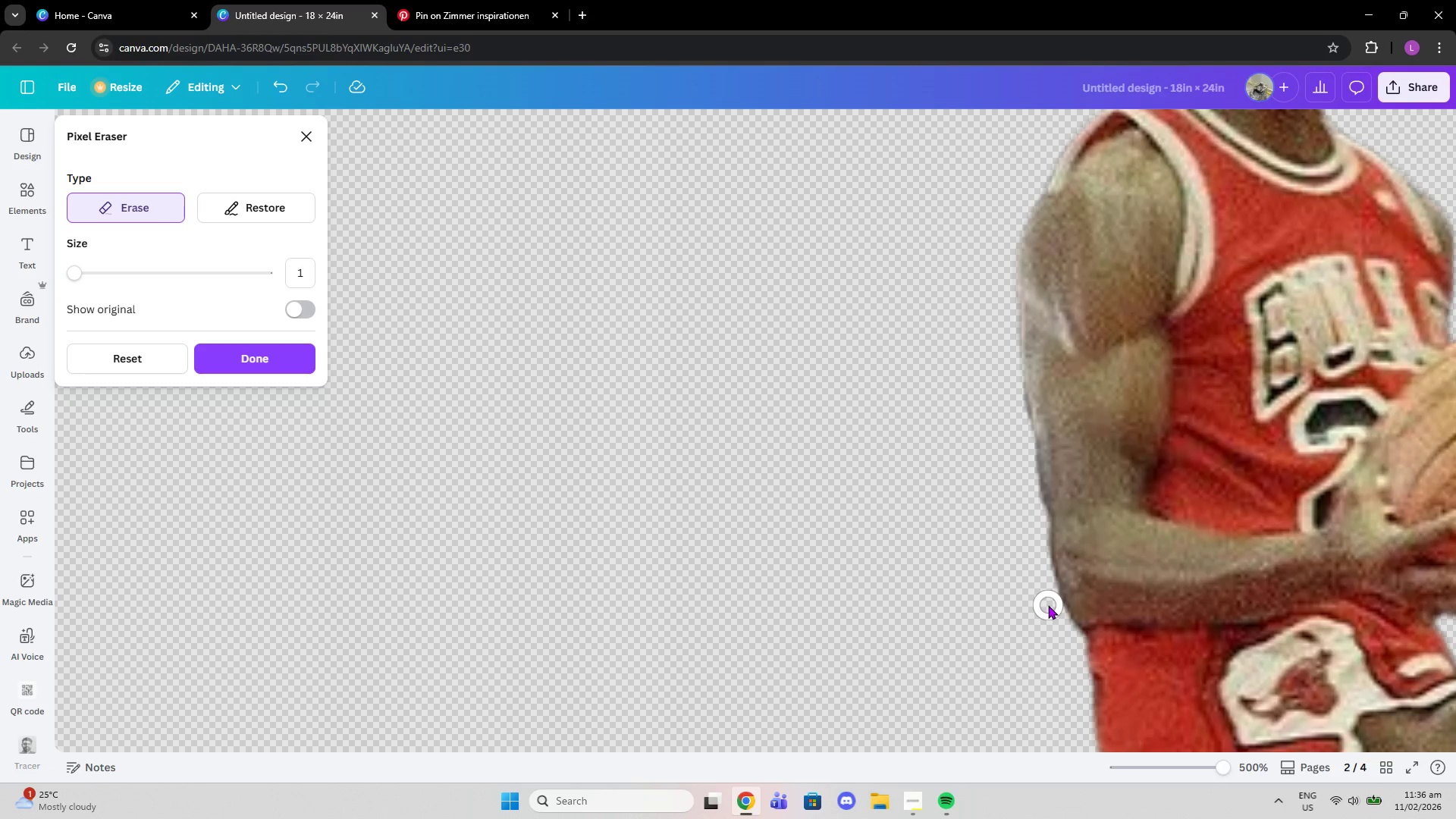 
left_click([1051, 605])
 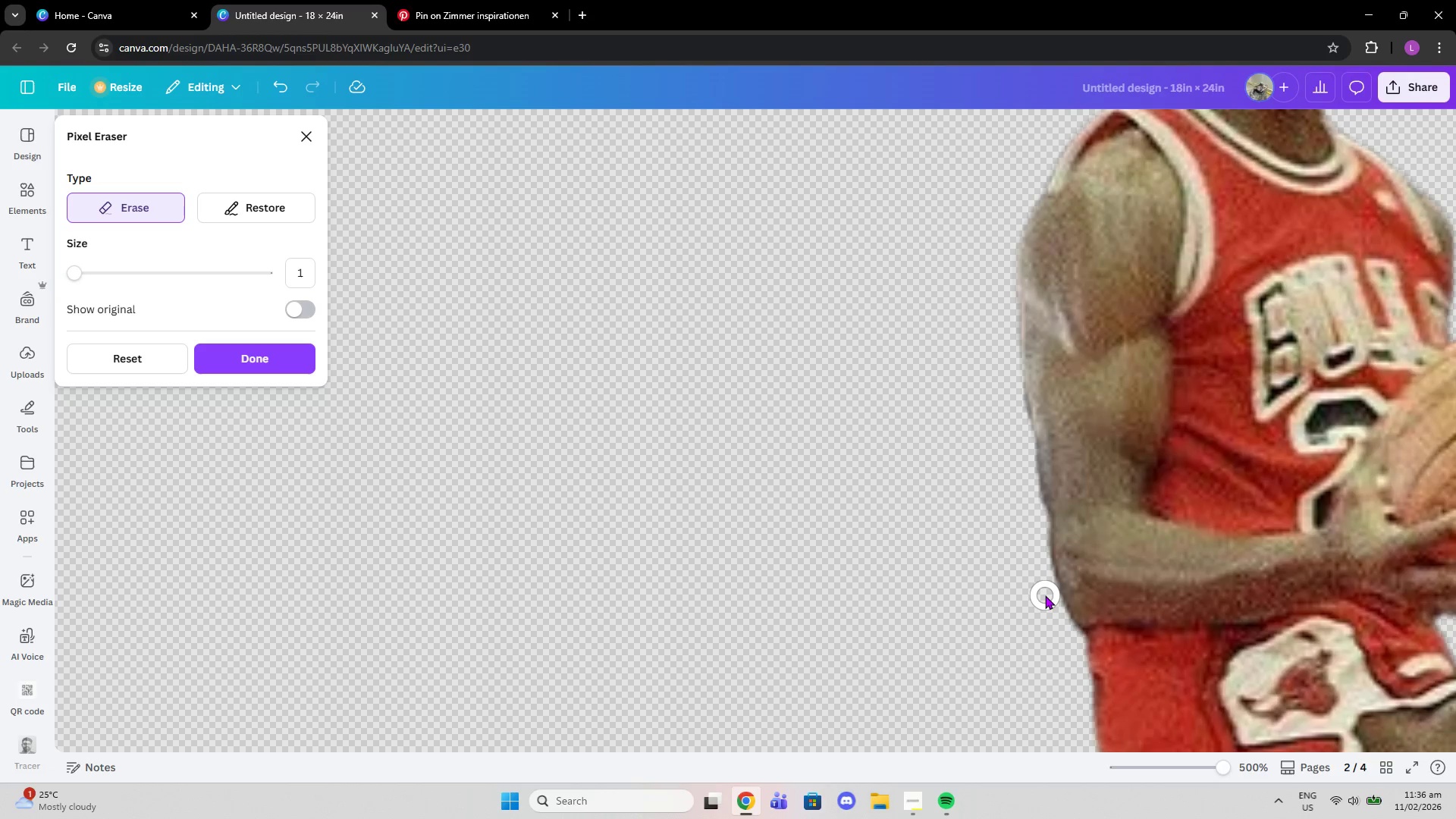 
left_click([1046, 595])
 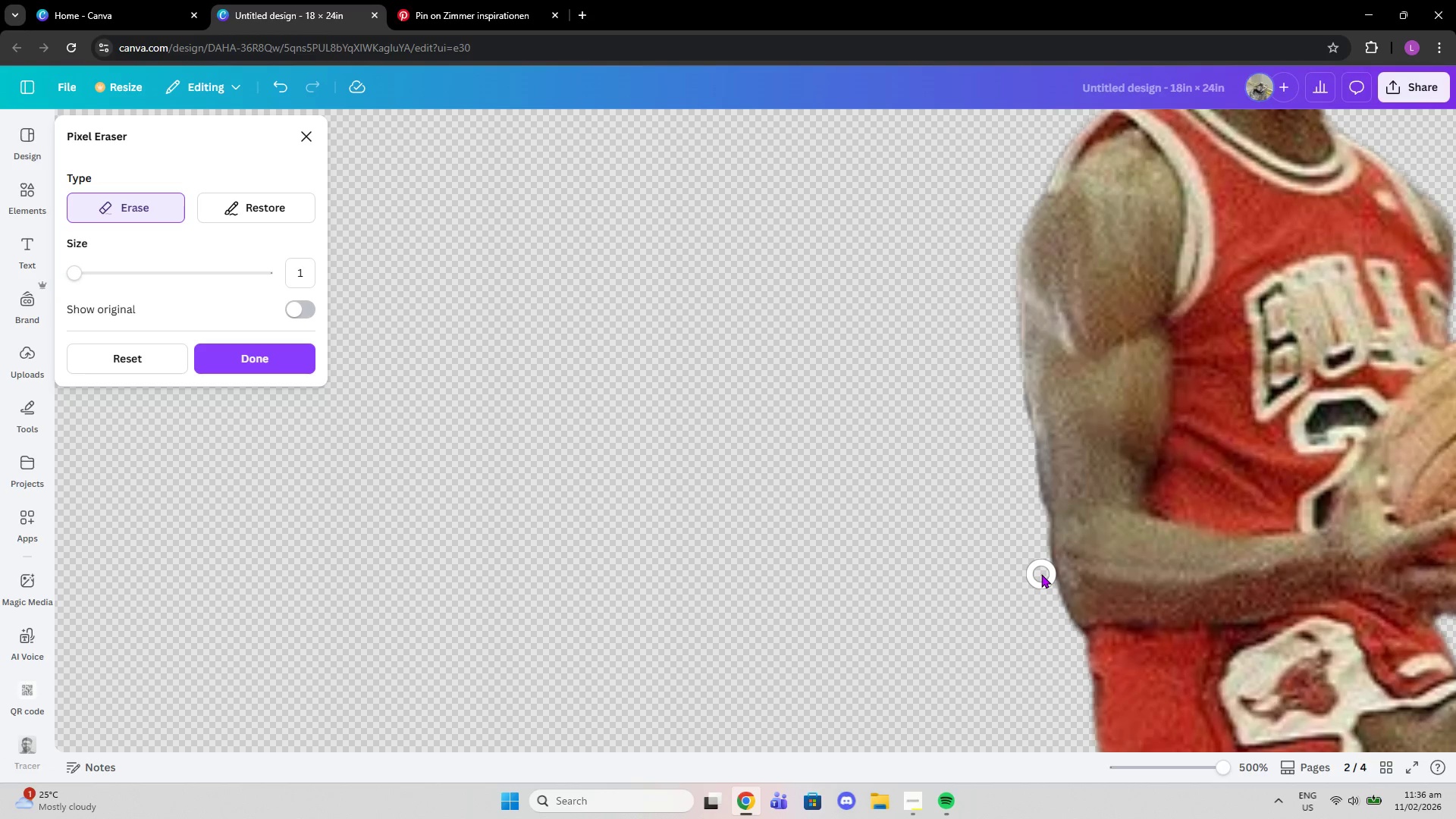 
left_click([1042, 574])
 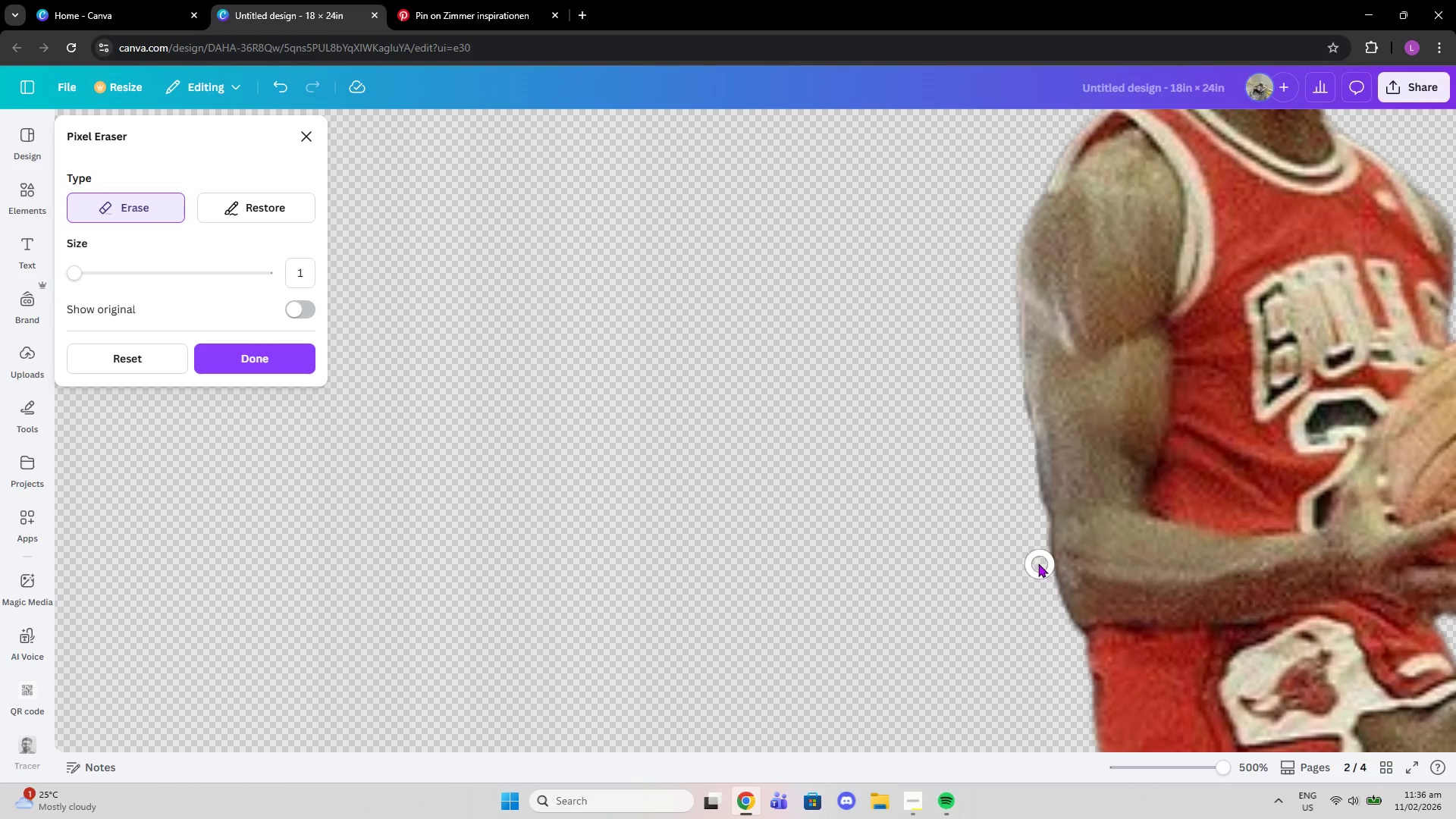 
left_click([1038, 563])
 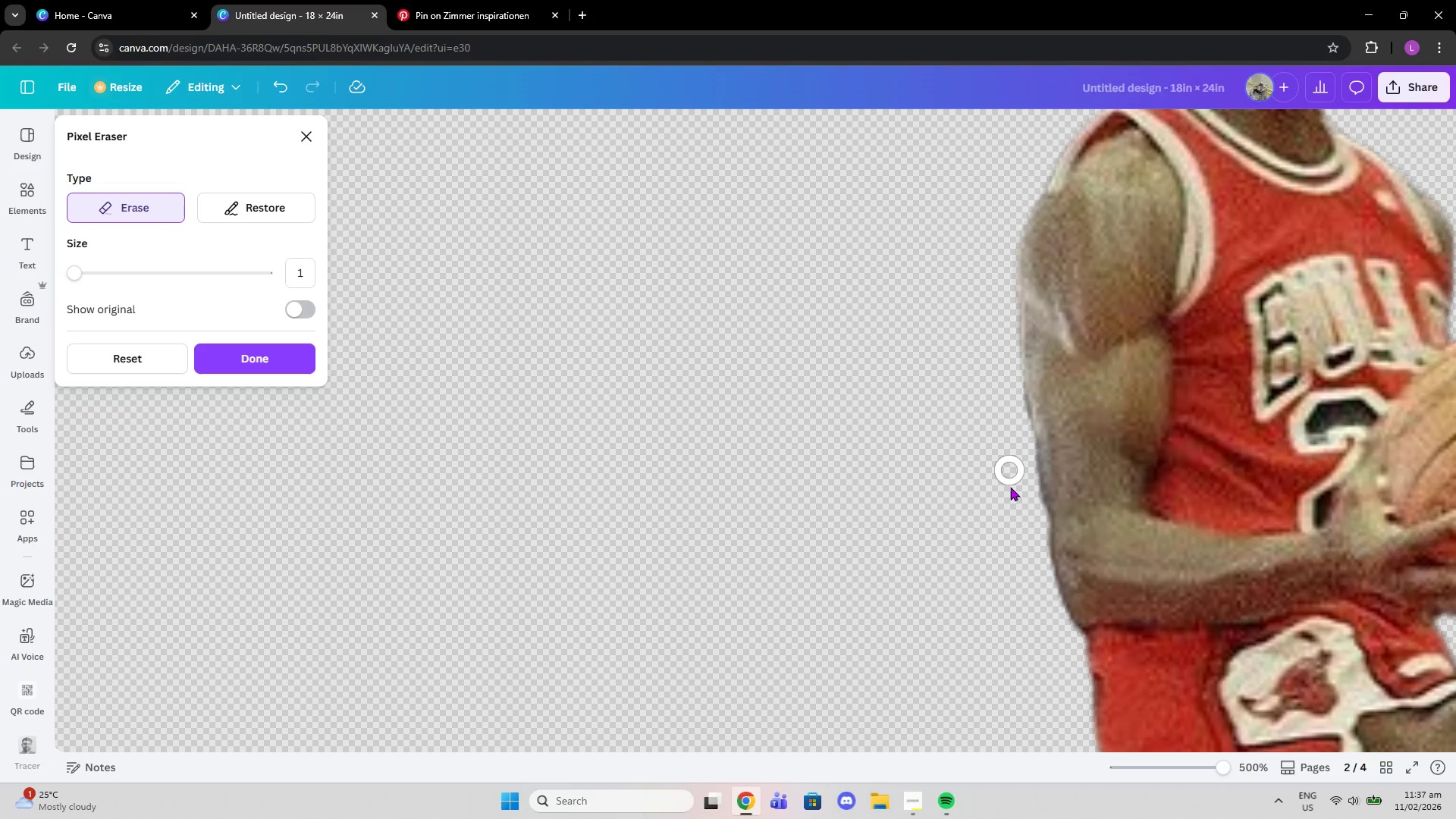 
left_click([1026, 492])
 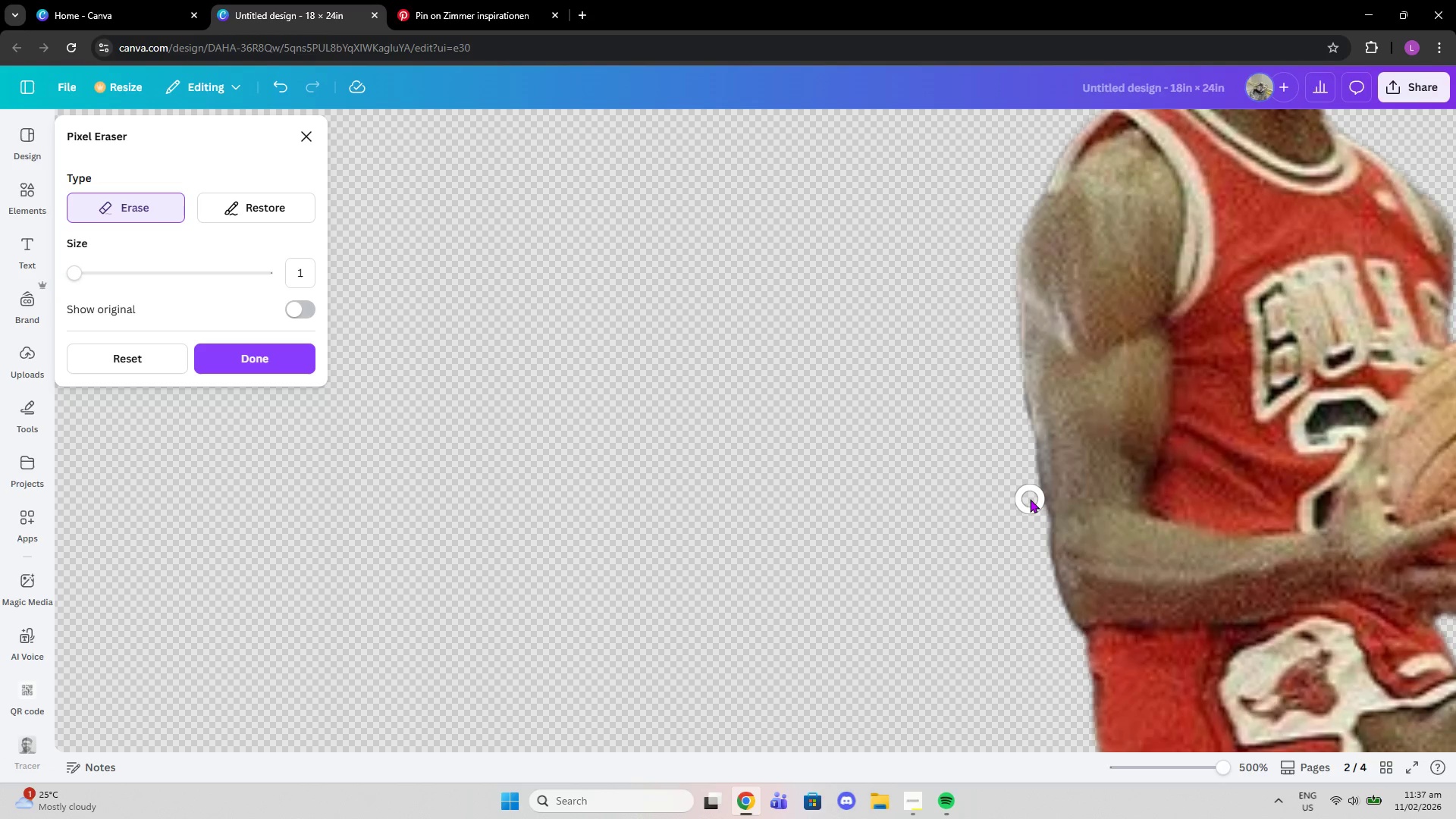 
left_click([1030, 499])
 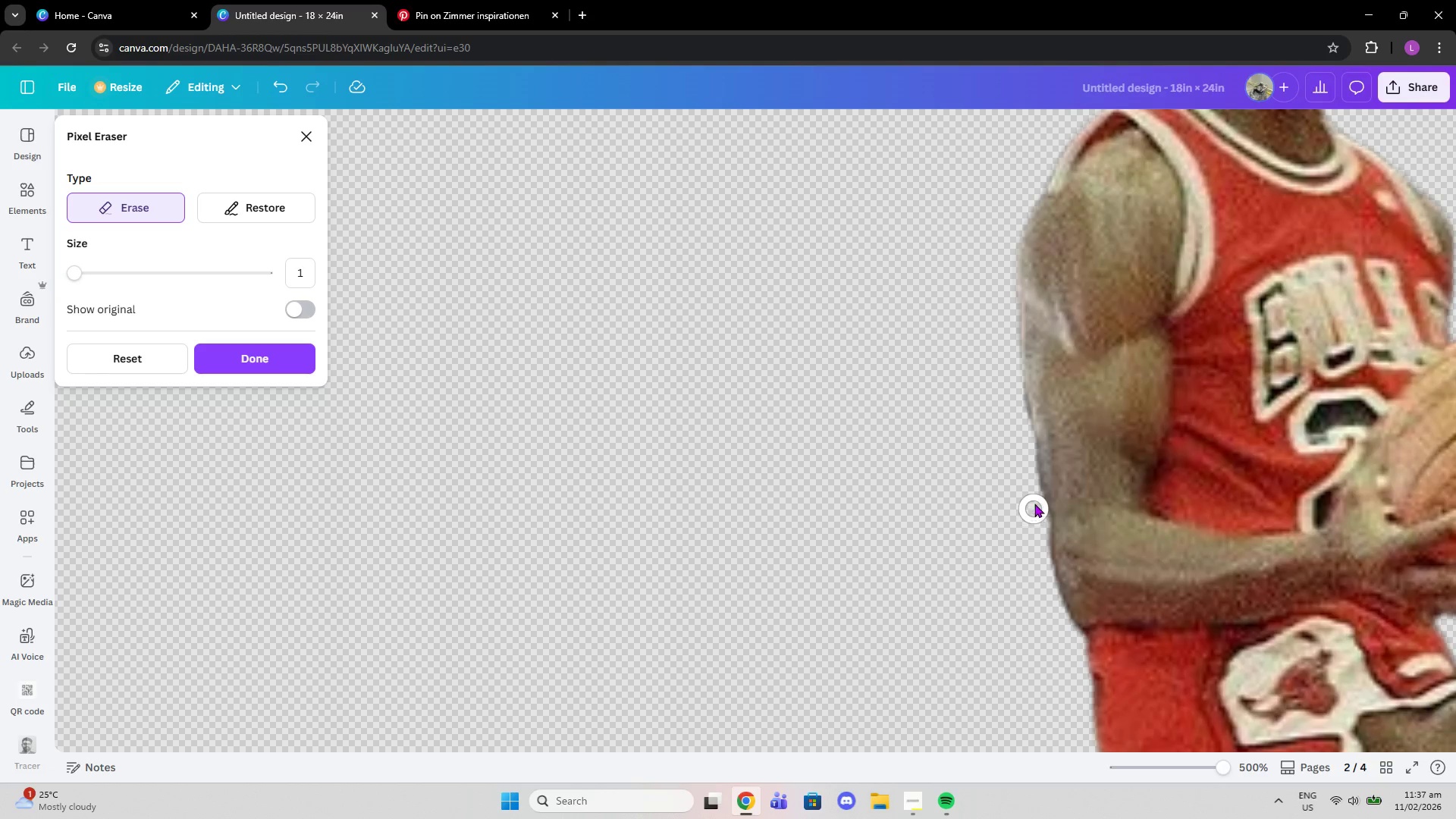 
left_click([1034, 504])
 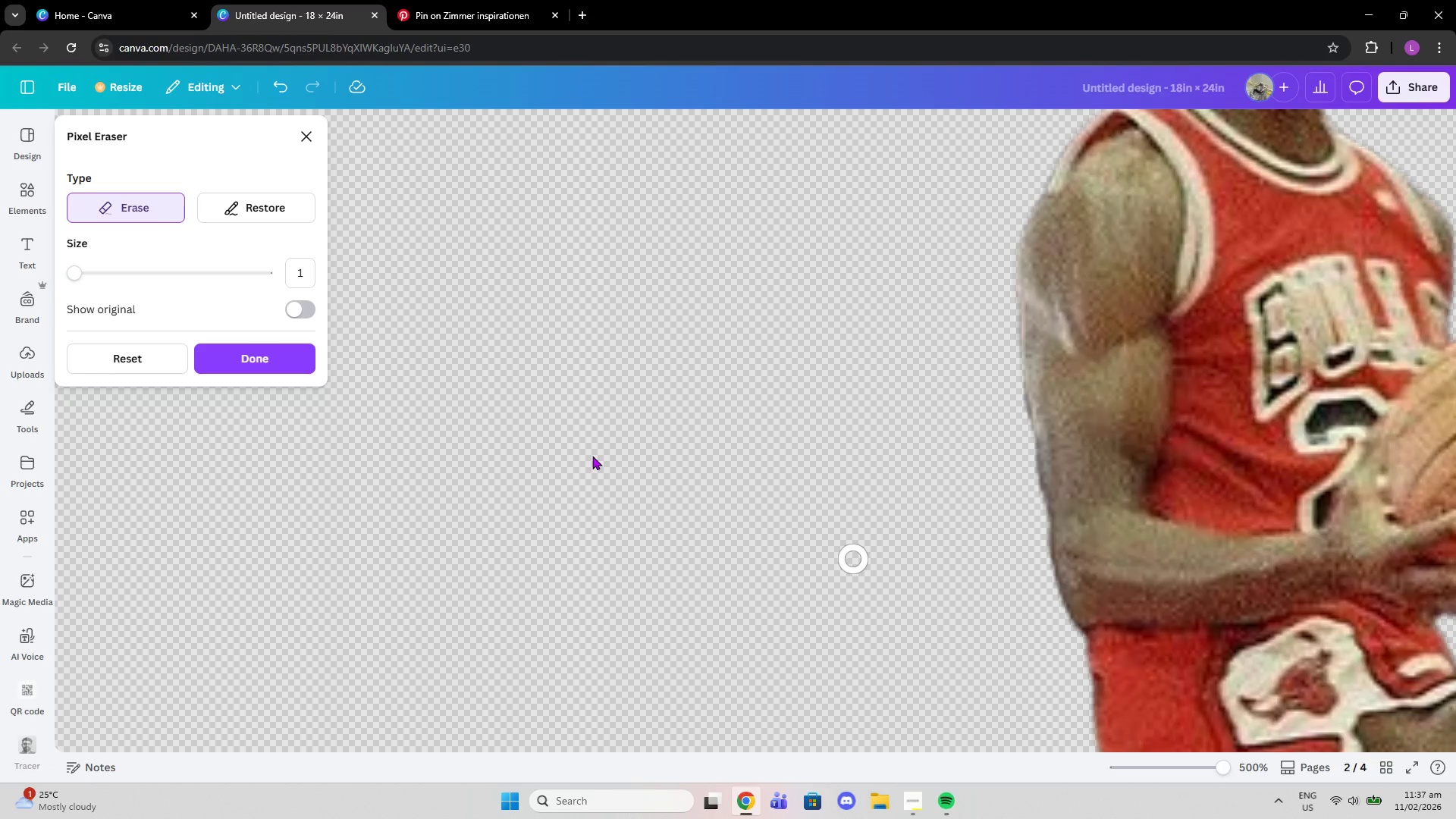 
left_click([248, 349])
 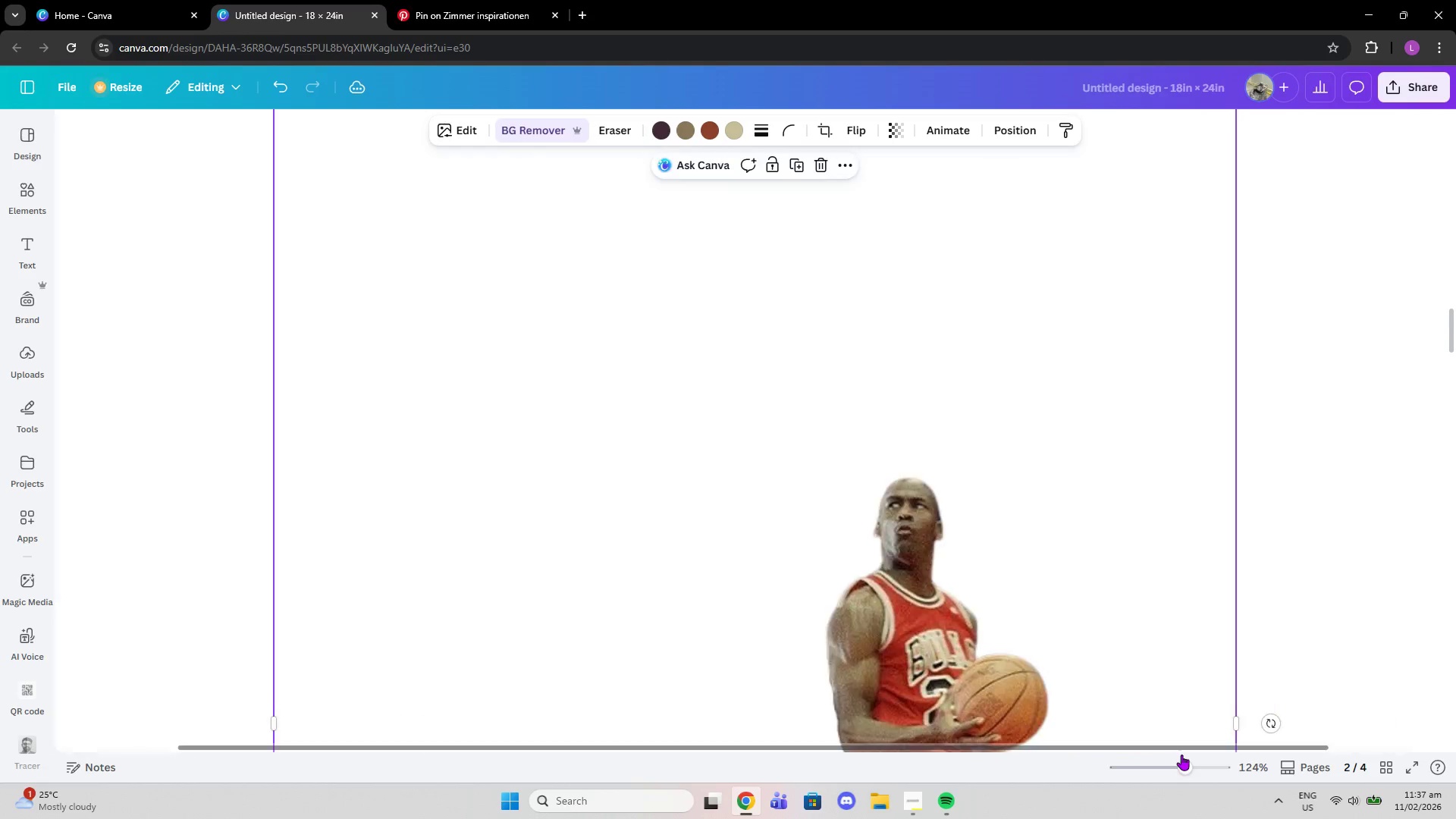 
left_click_drag(start_coordinate=[1185, 766], to_coordinate=[1152, 774])
 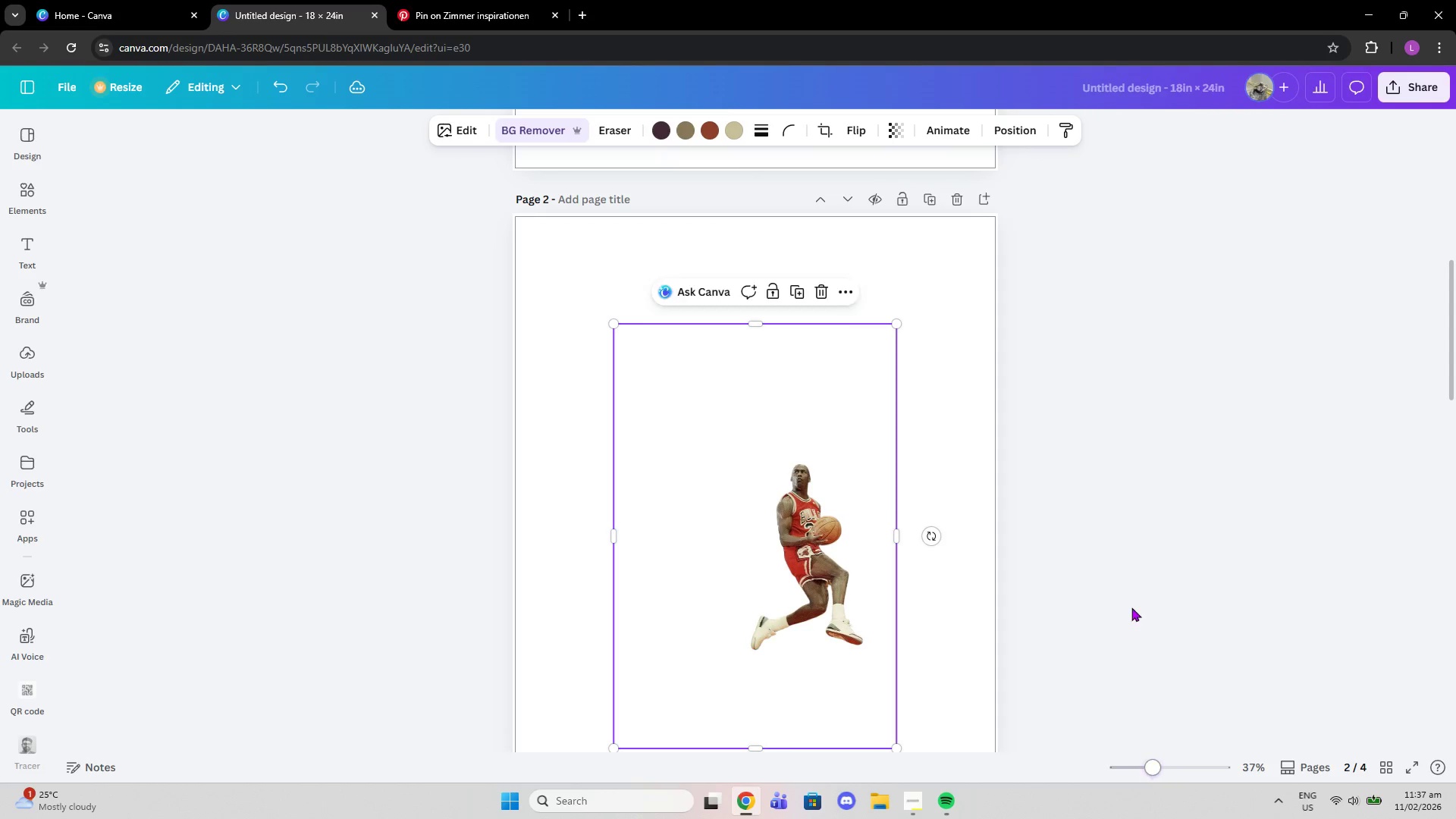 
left_click([1131, 607])
 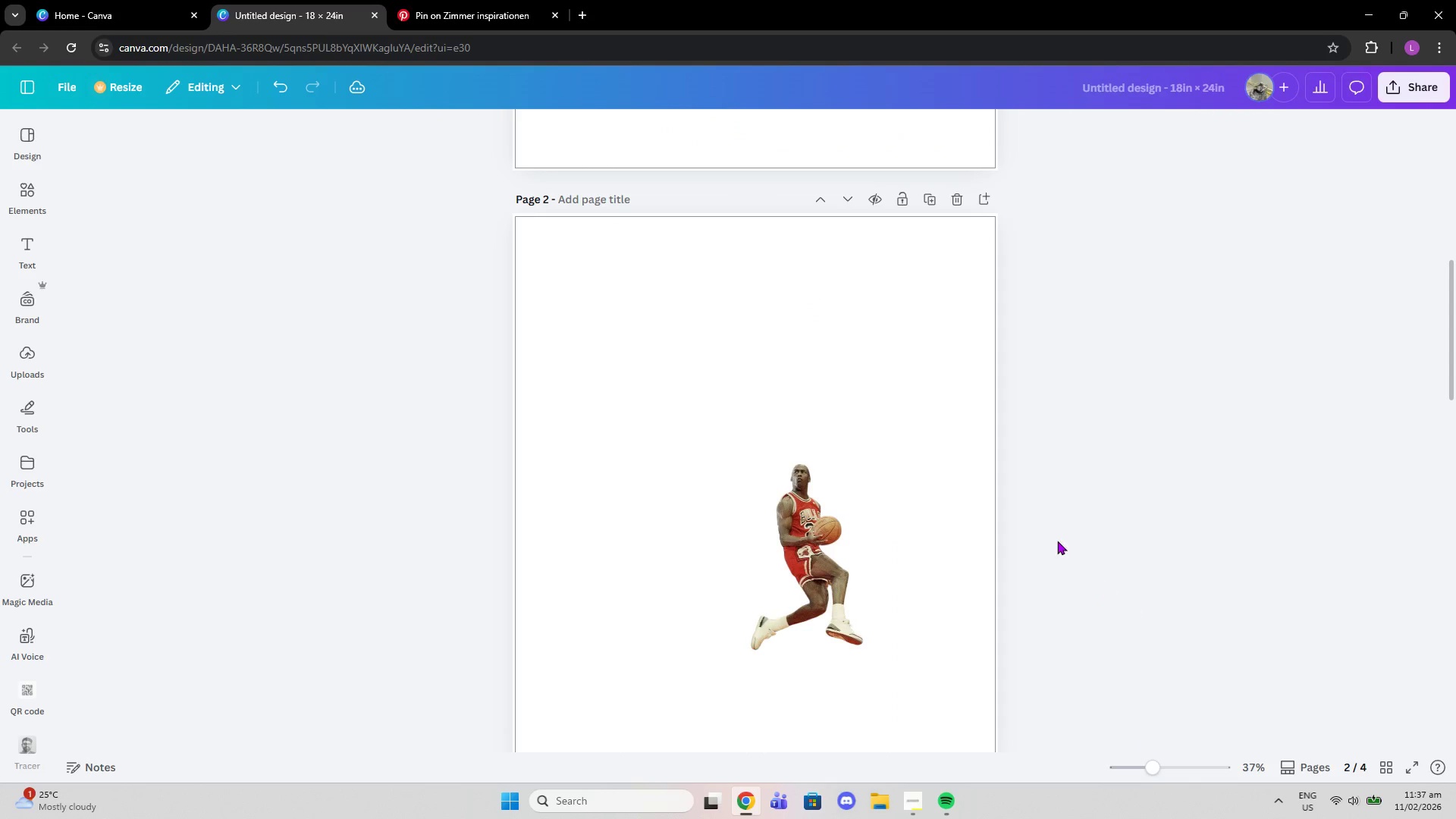 
left_click([870, 388])
 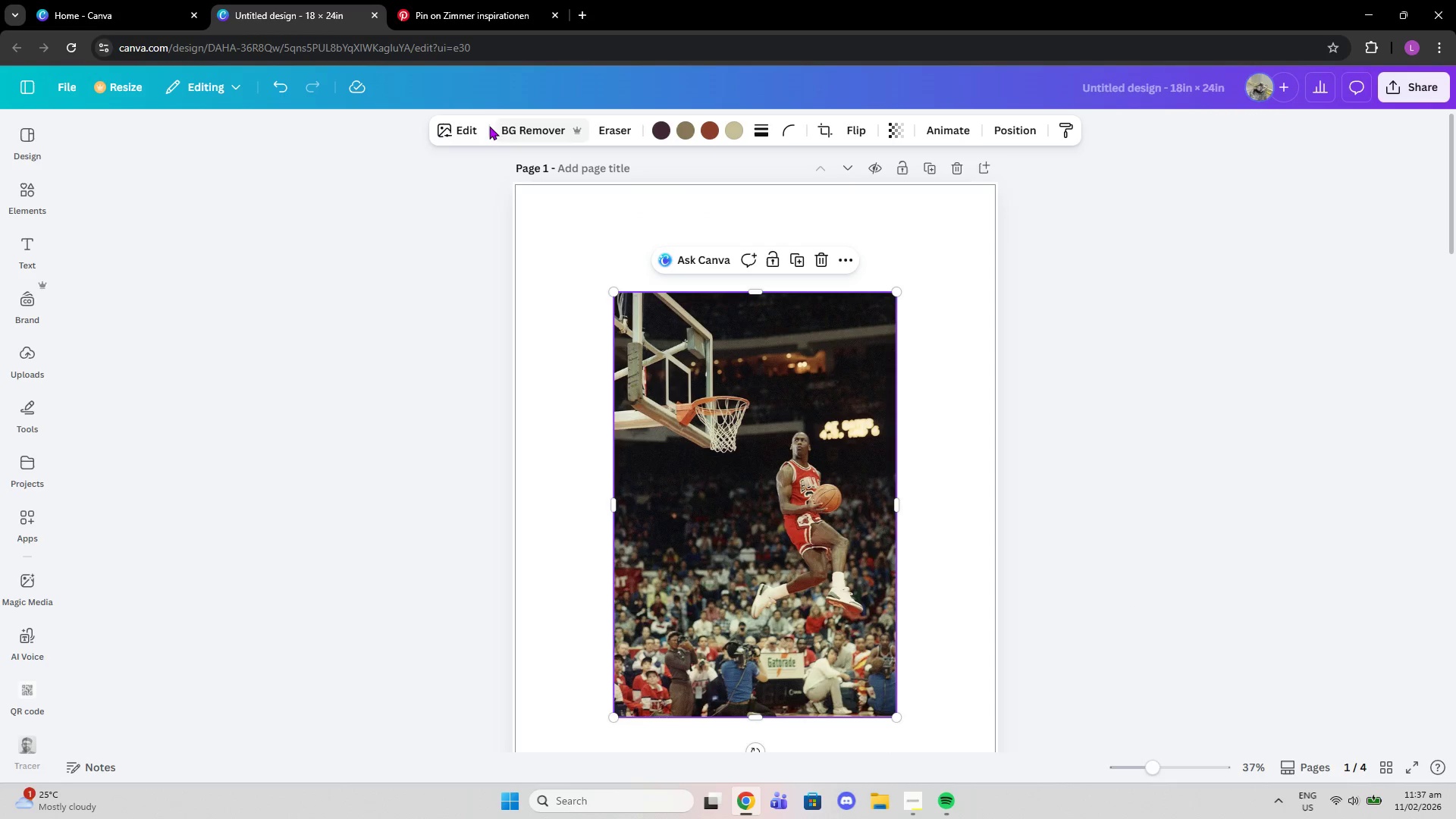 
scroll: coordinate [950, 484], scroll_direction: up, amount: 10.0
 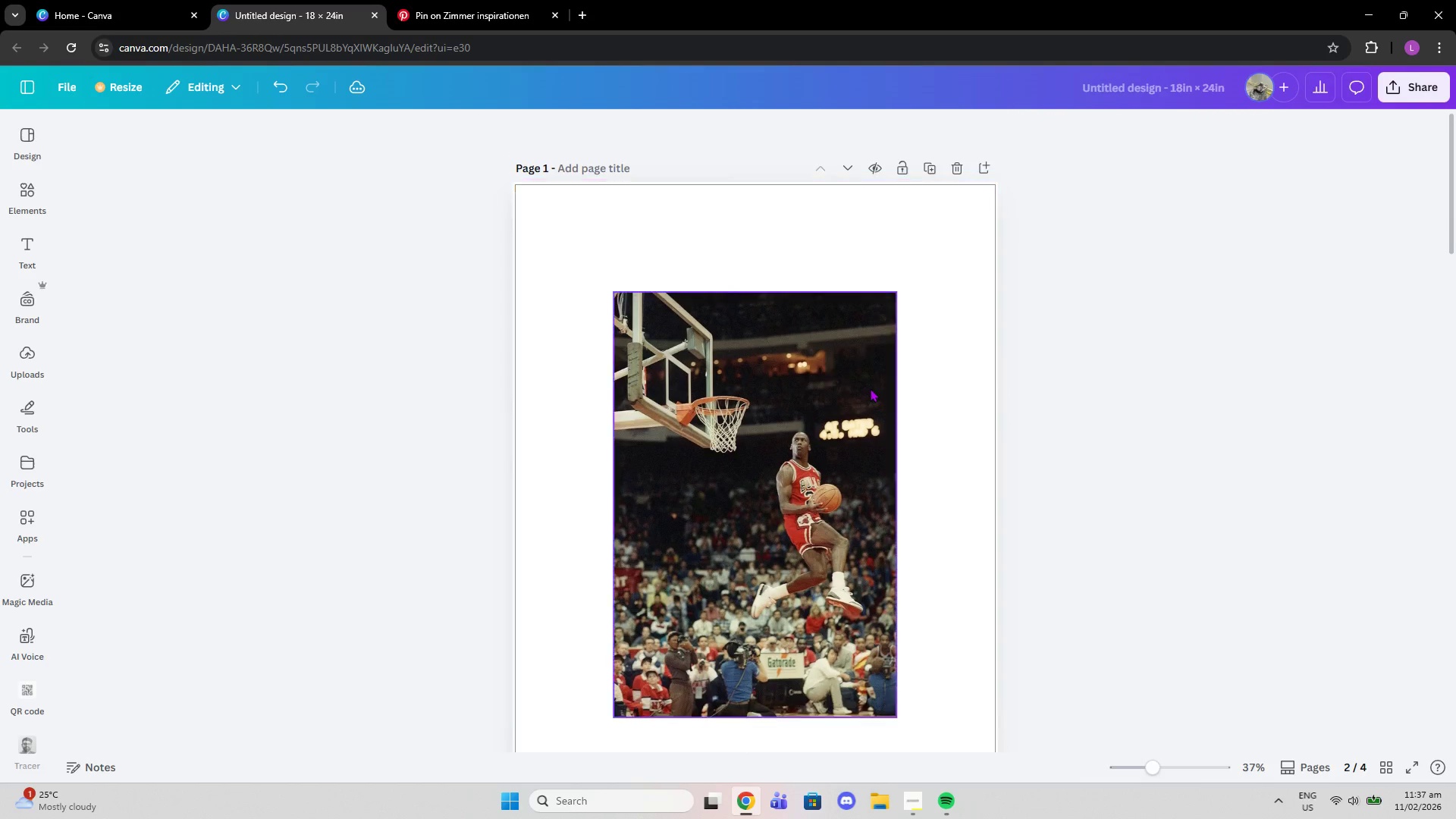 
left_click([481, 127])
 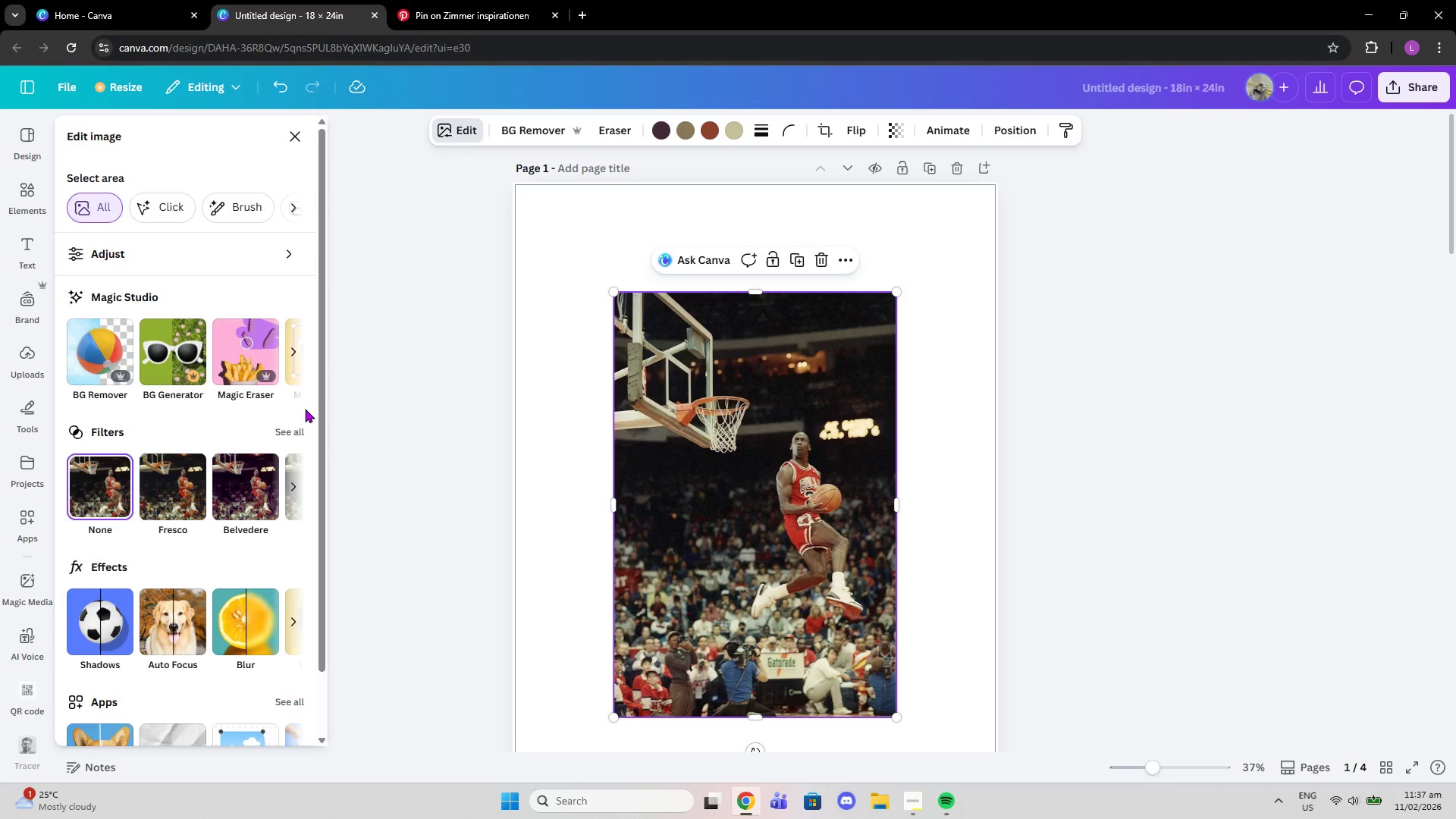 
double_click([290, 435])
 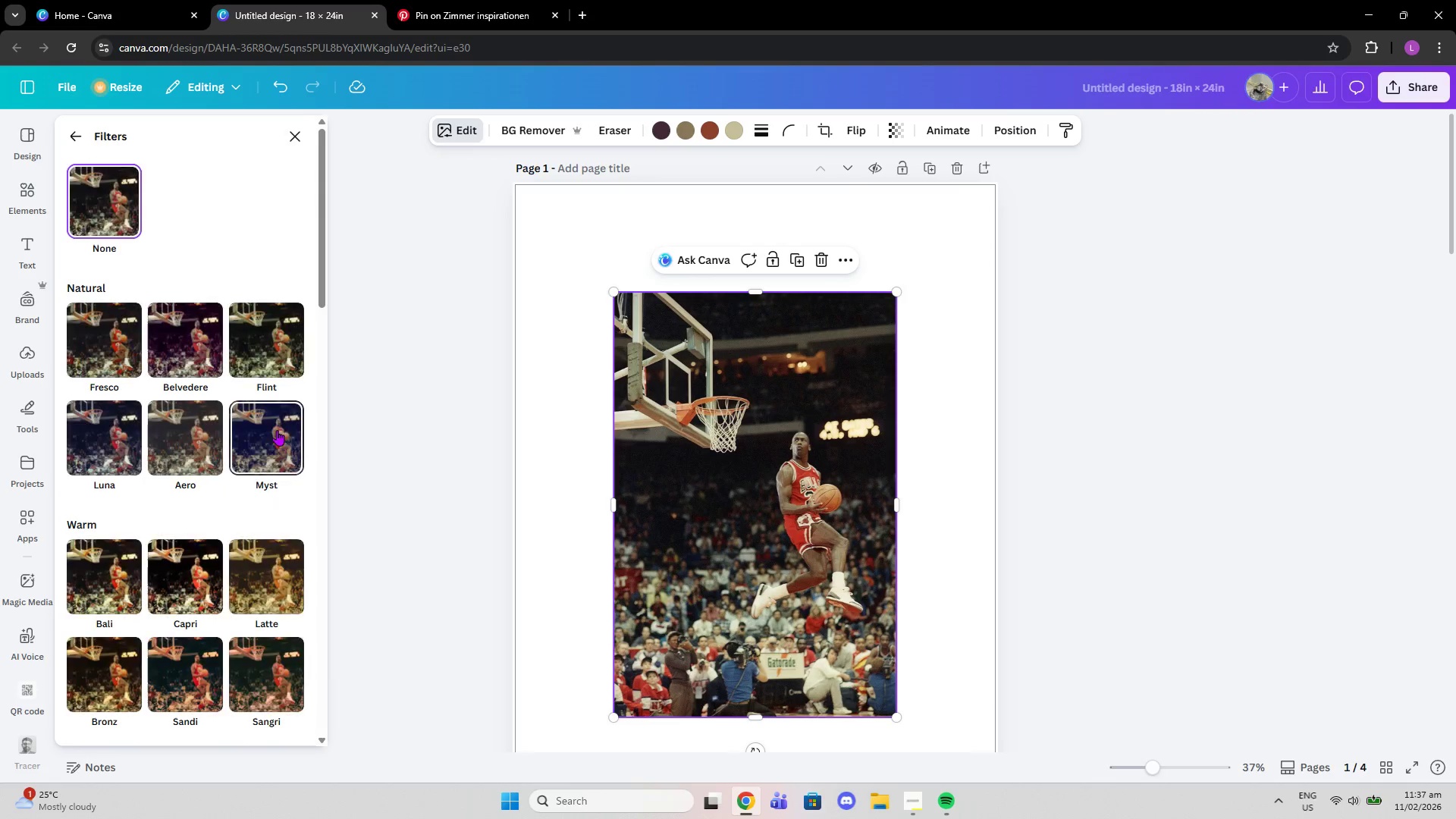 
scroll: coordinate [270, 410], scroll_direction: down, amount: 11.0
 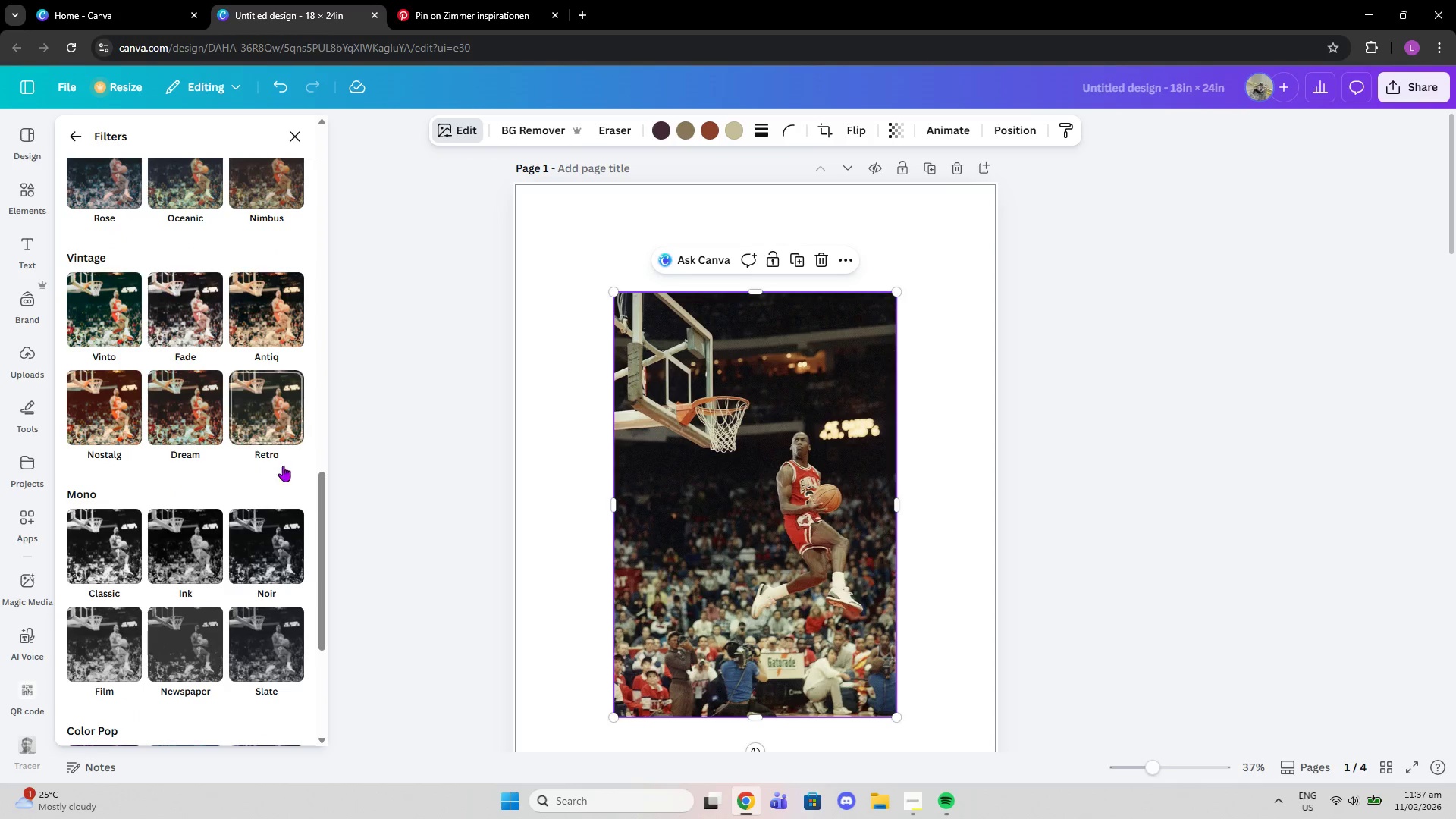 
left_click([265, 572])
 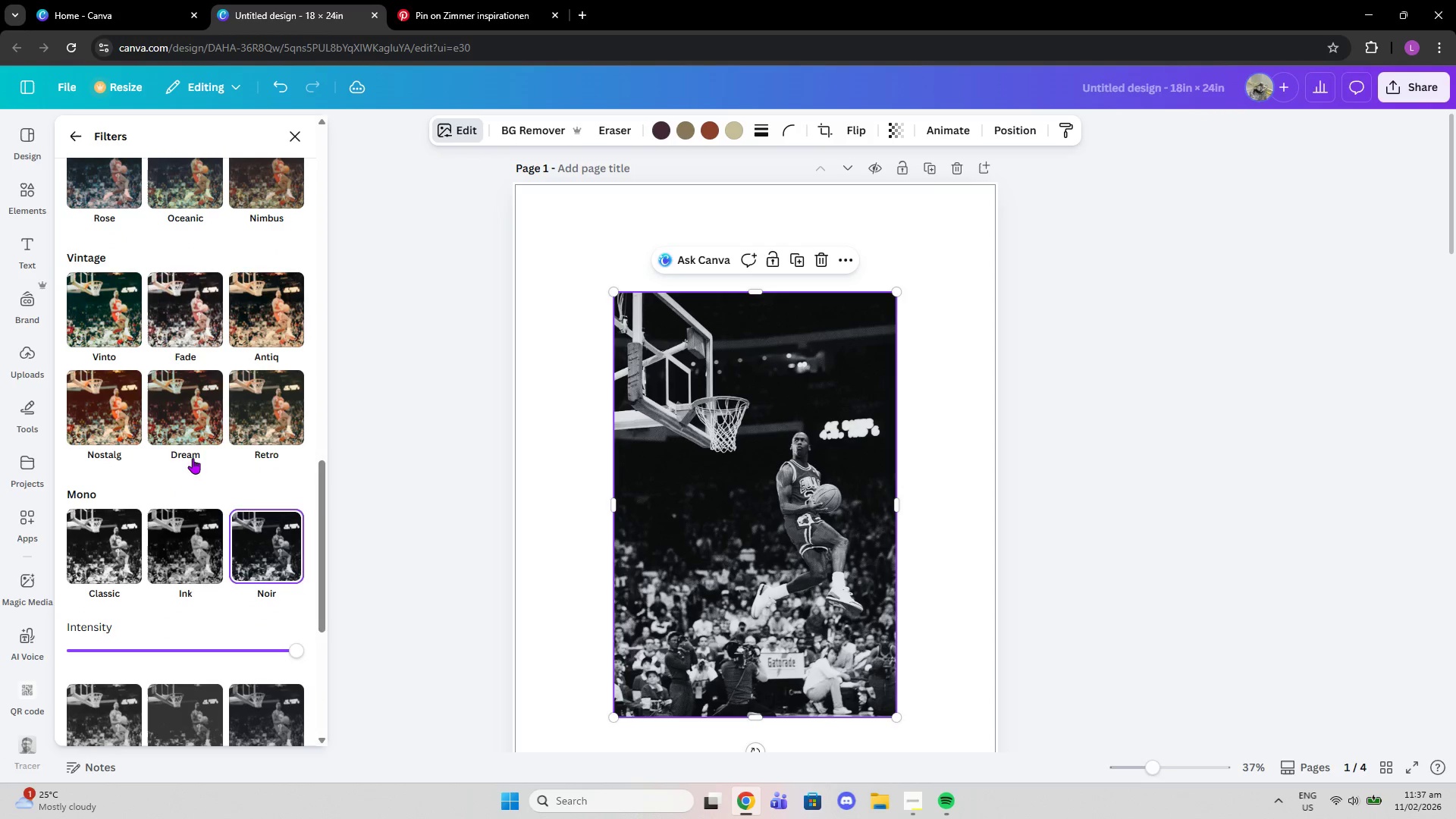 
left_click([202, 522])
 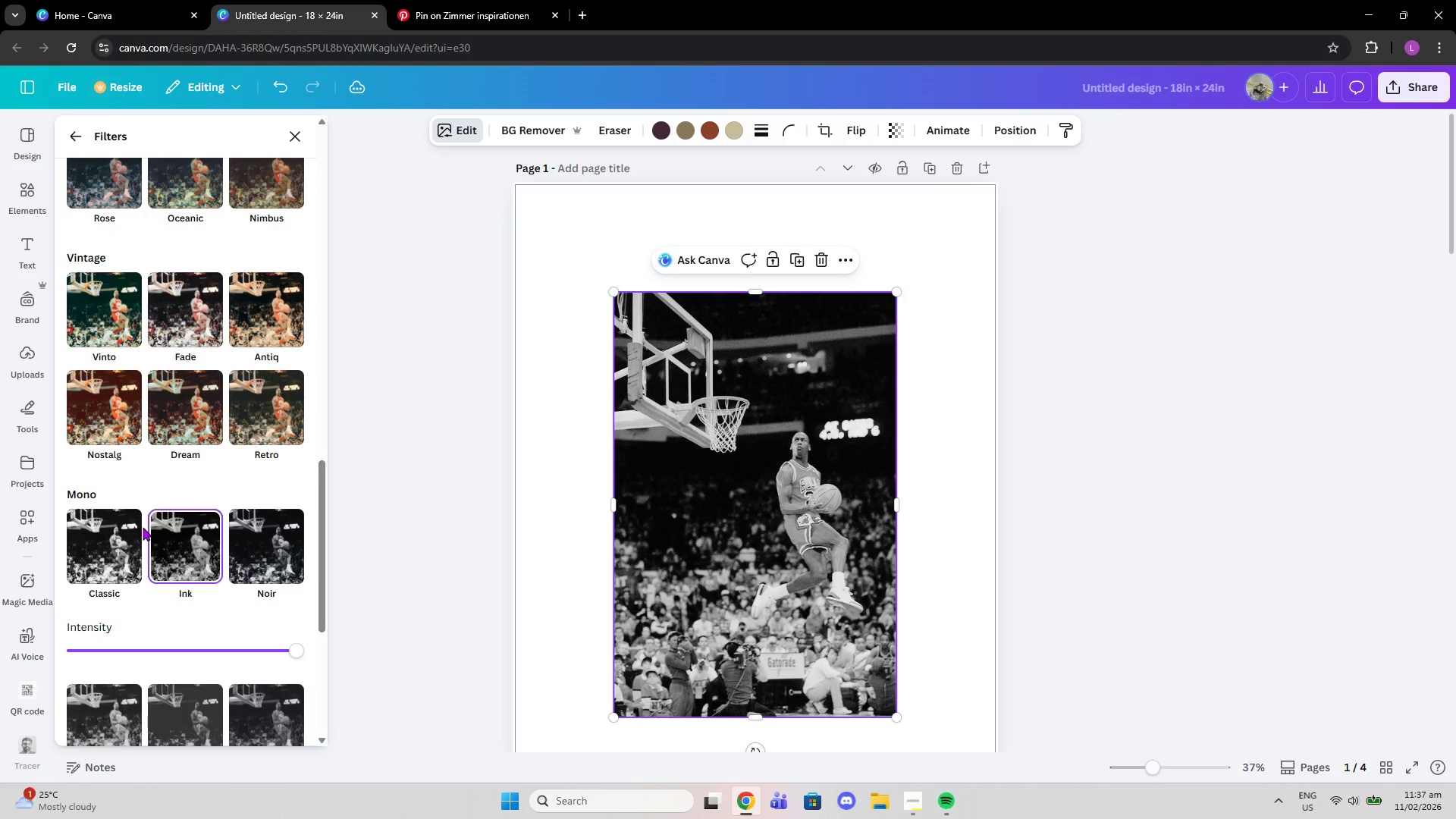 
left_click([291, 531])
 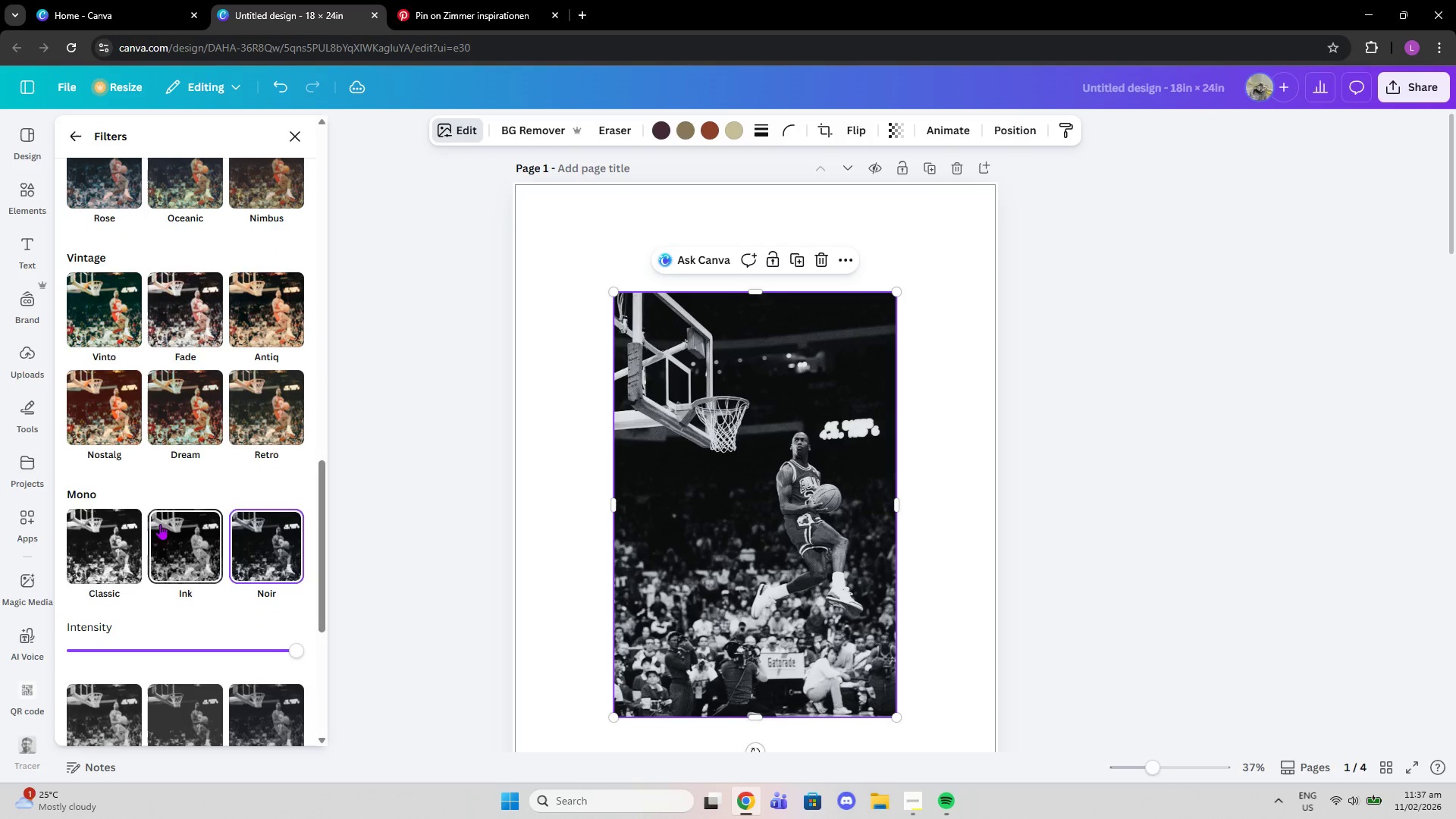 
left_click([116, 523])
 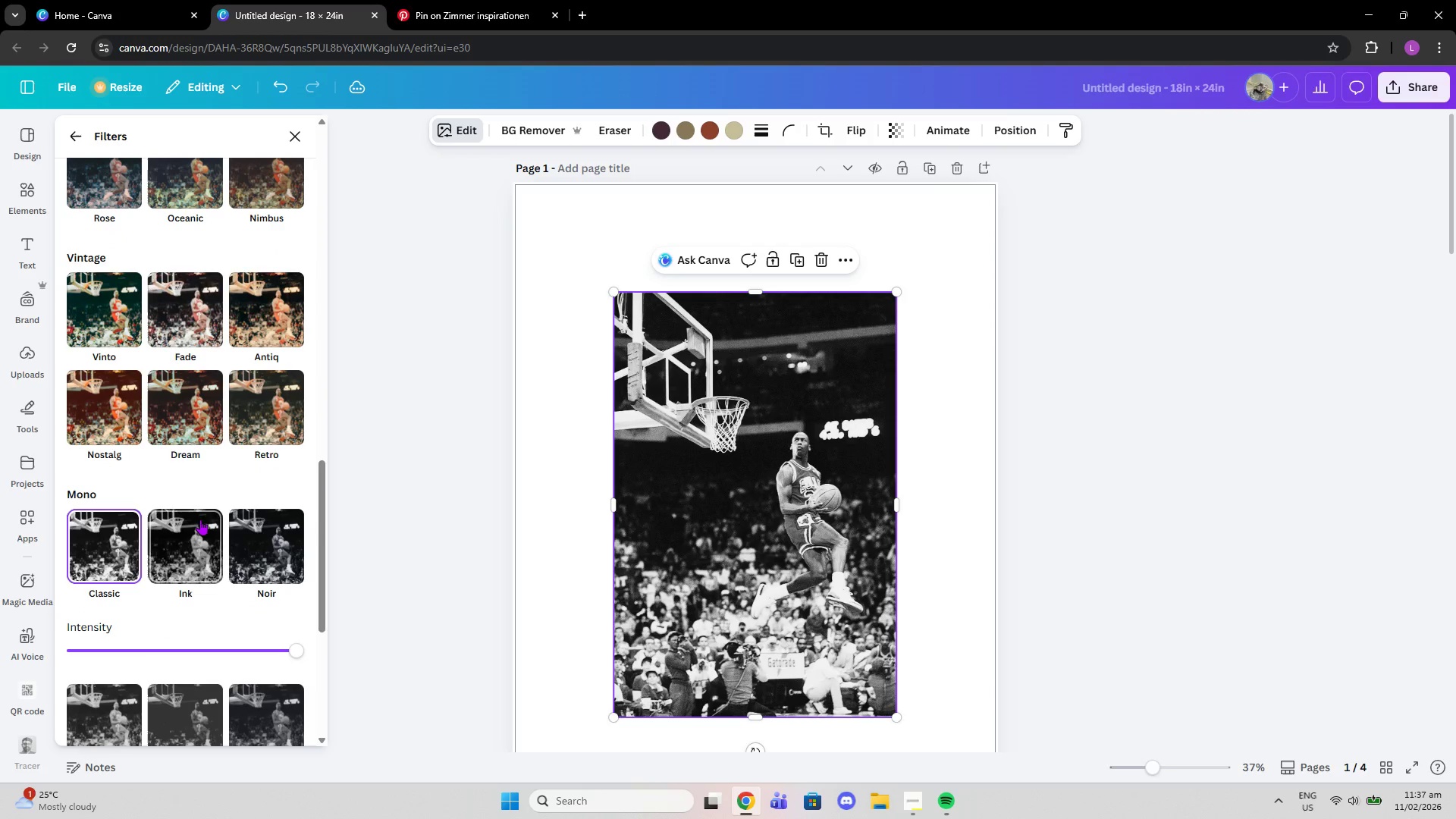 
left_click([174, 550])
 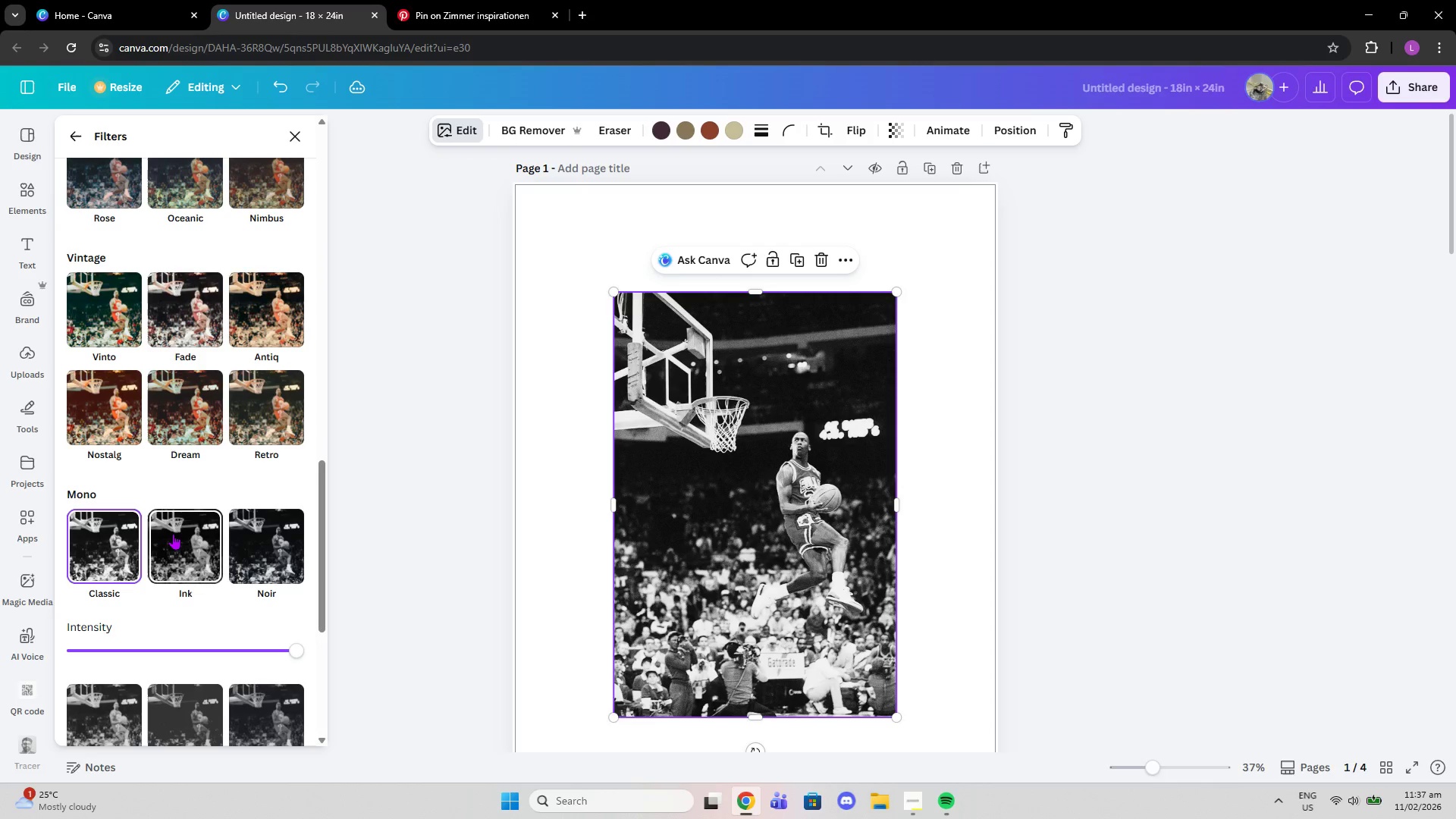 
scroll: coordinate [177, 535], scroll_direction: down, amount: 1.0
 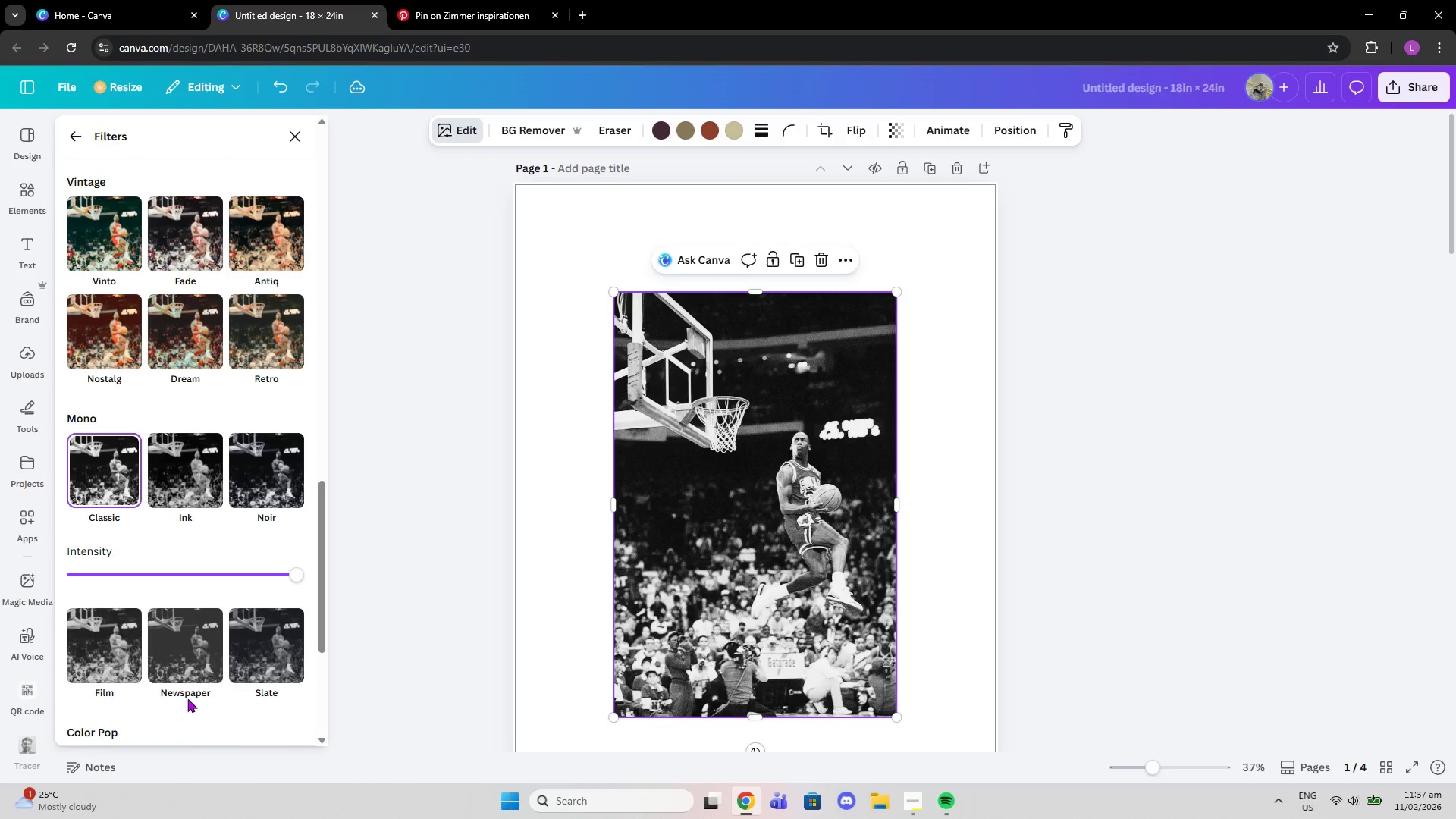 
left_click([187, 670])
 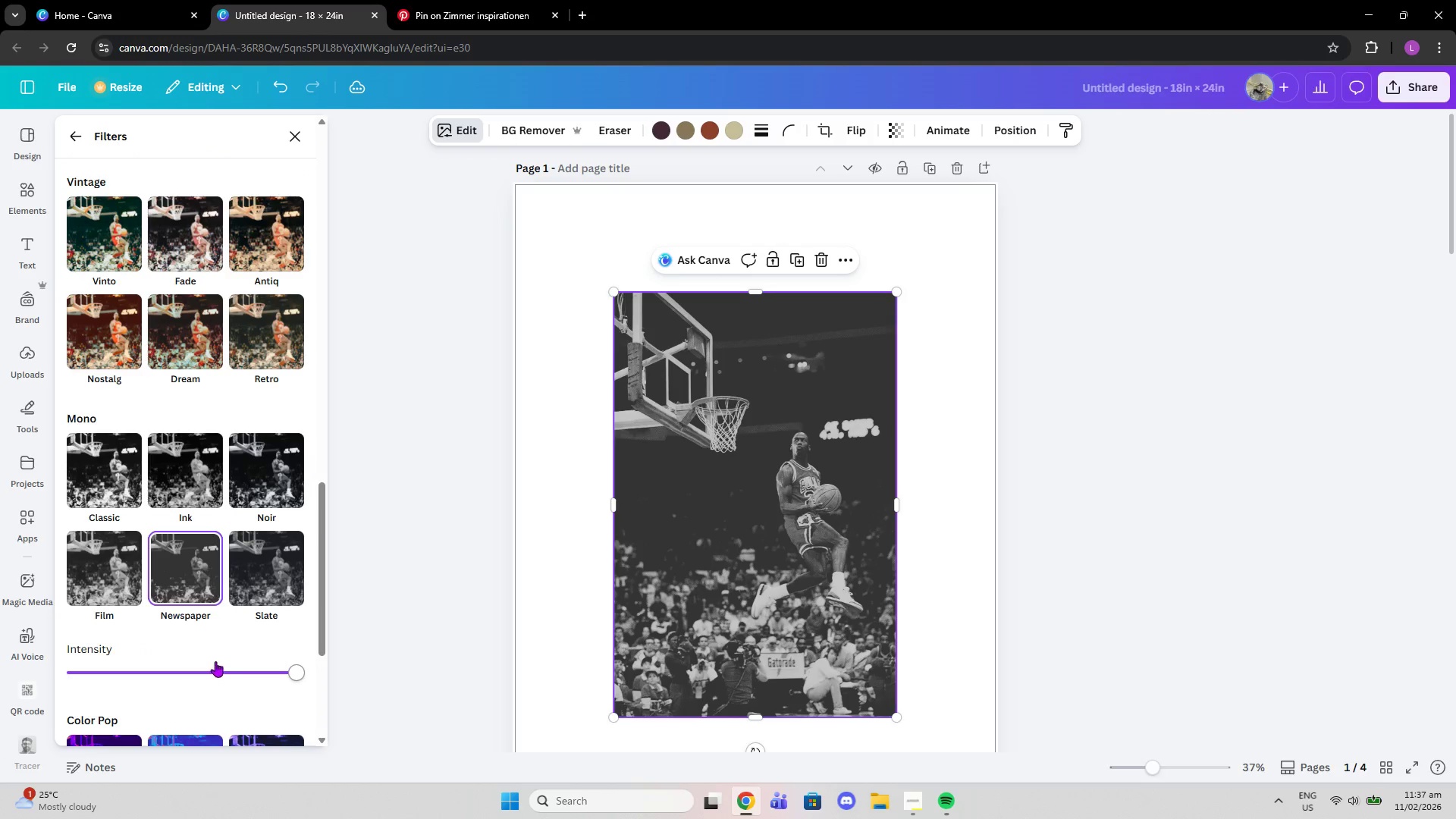 
left_click([223, 660])
 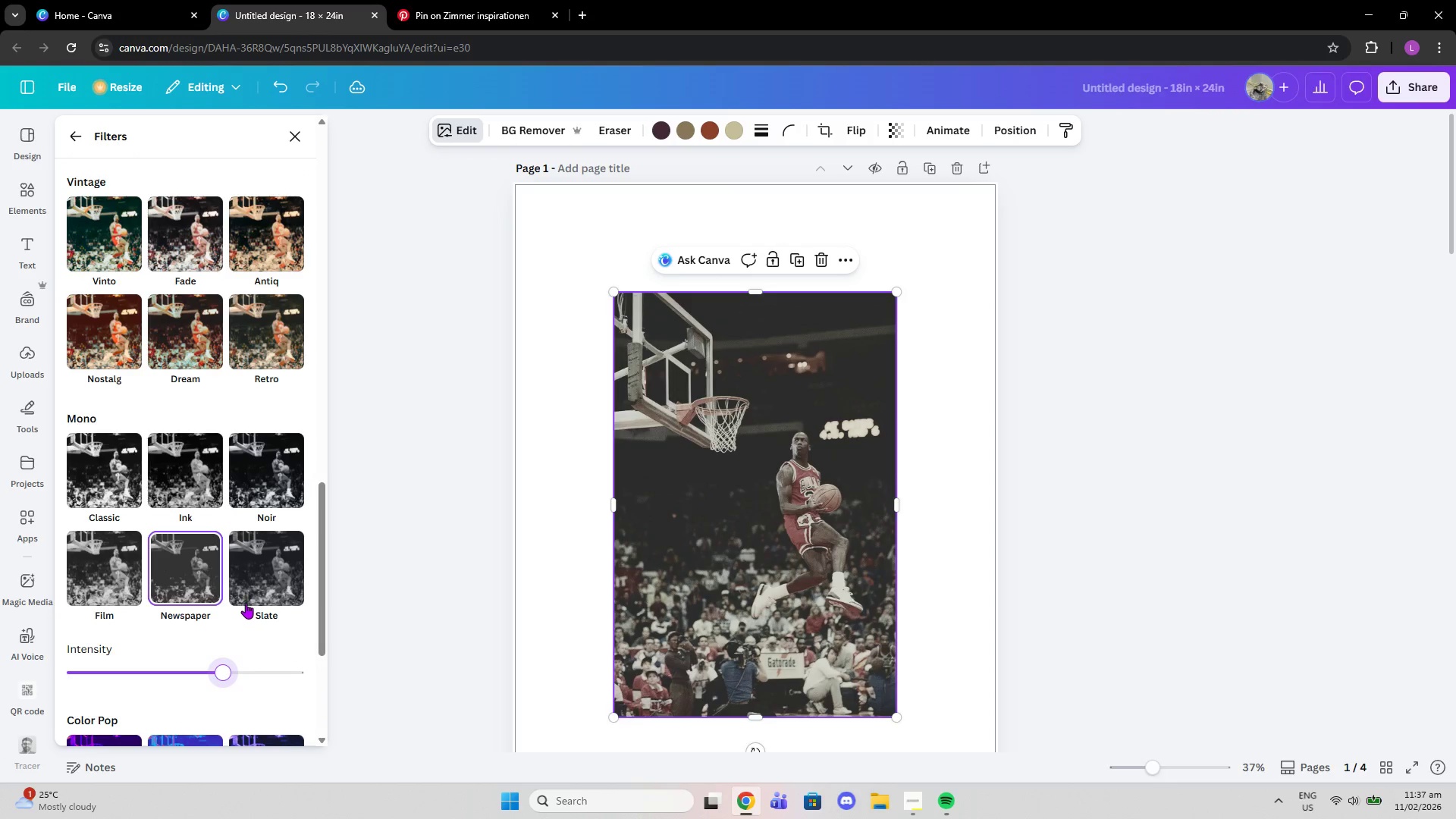 
left_click_drag(start_coordinate=[218, 665], to_coordinate=[354, 657])
 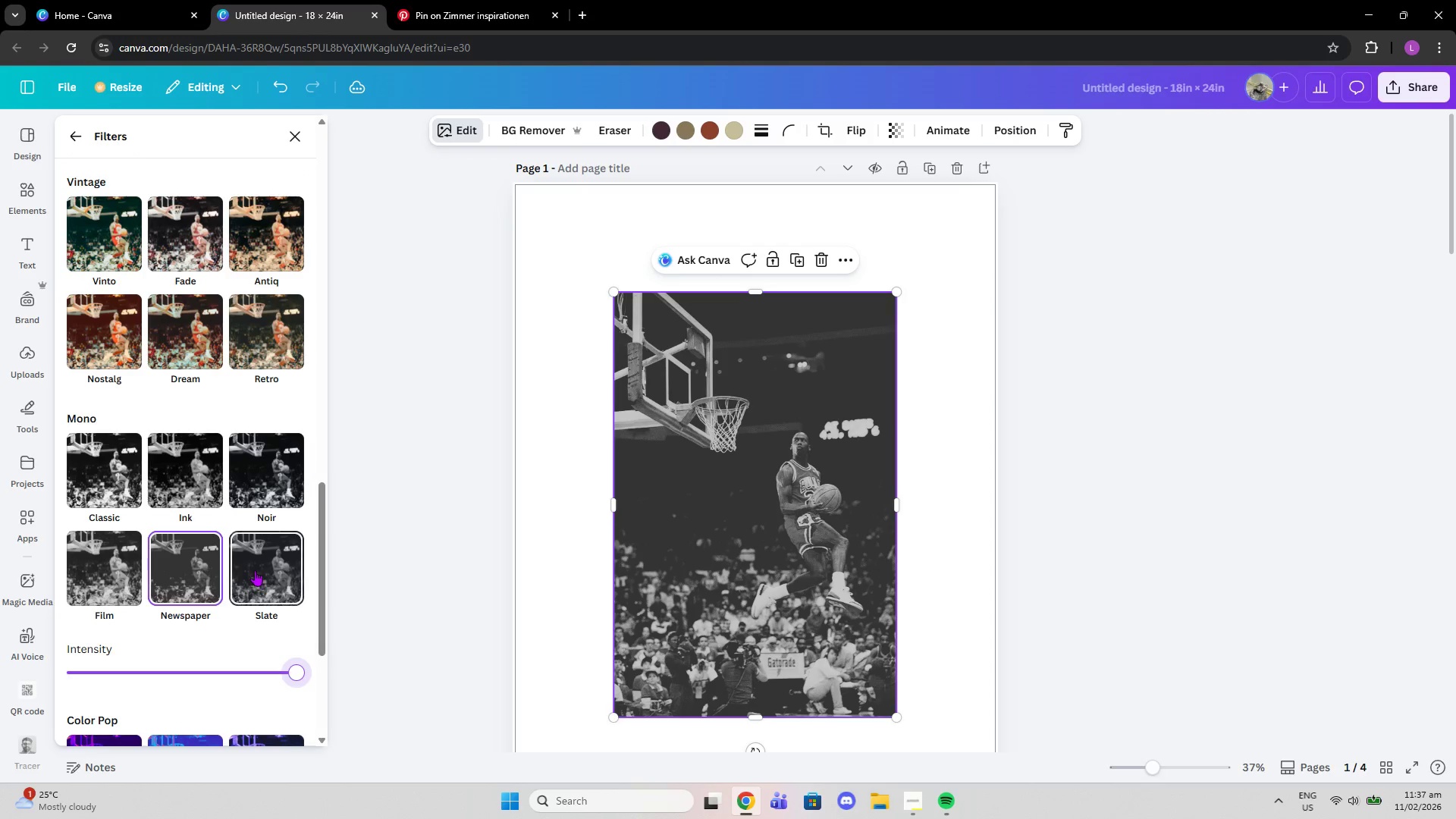 
left_click([255, 570])
 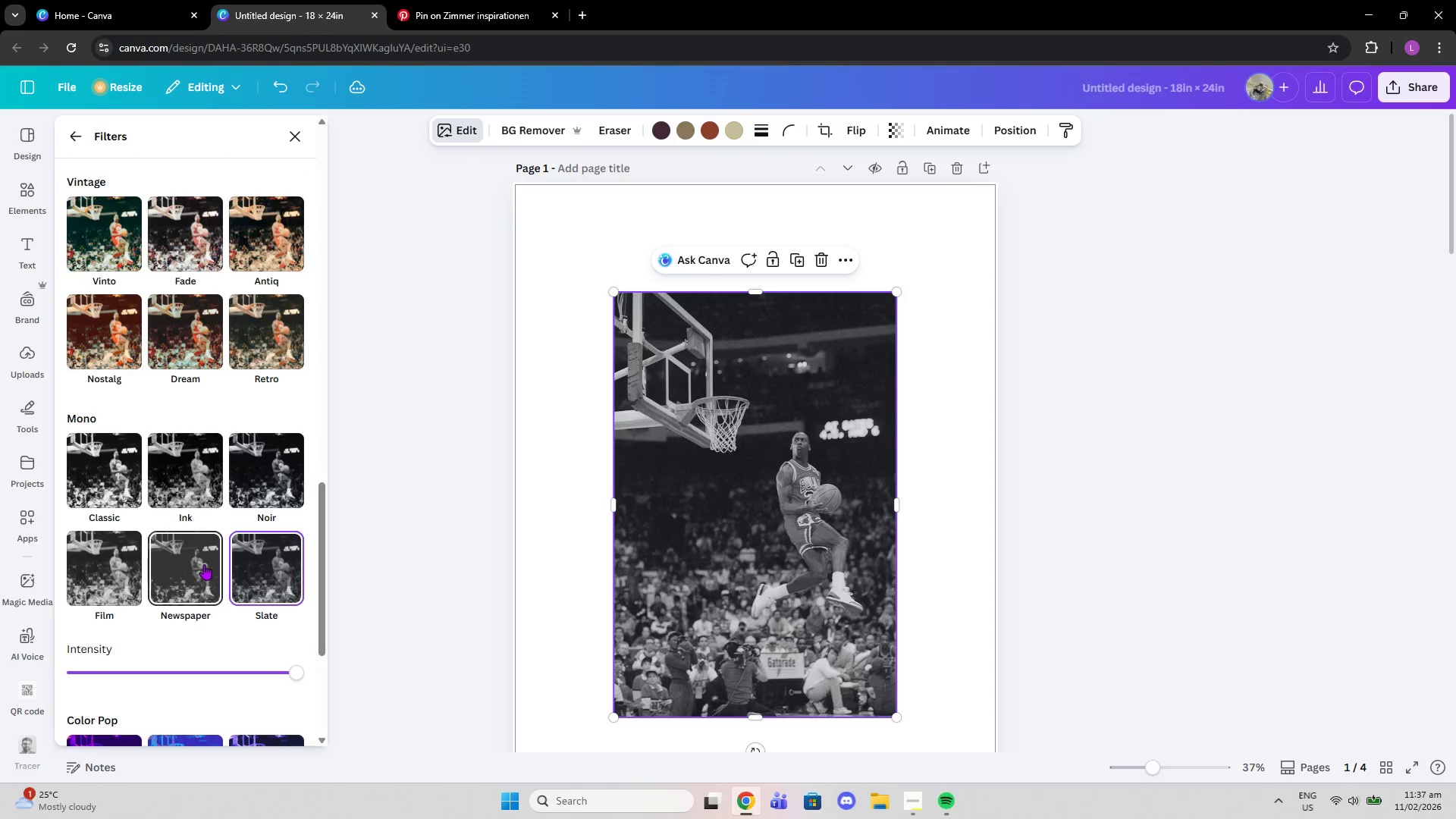 
left_click([204, 564])
 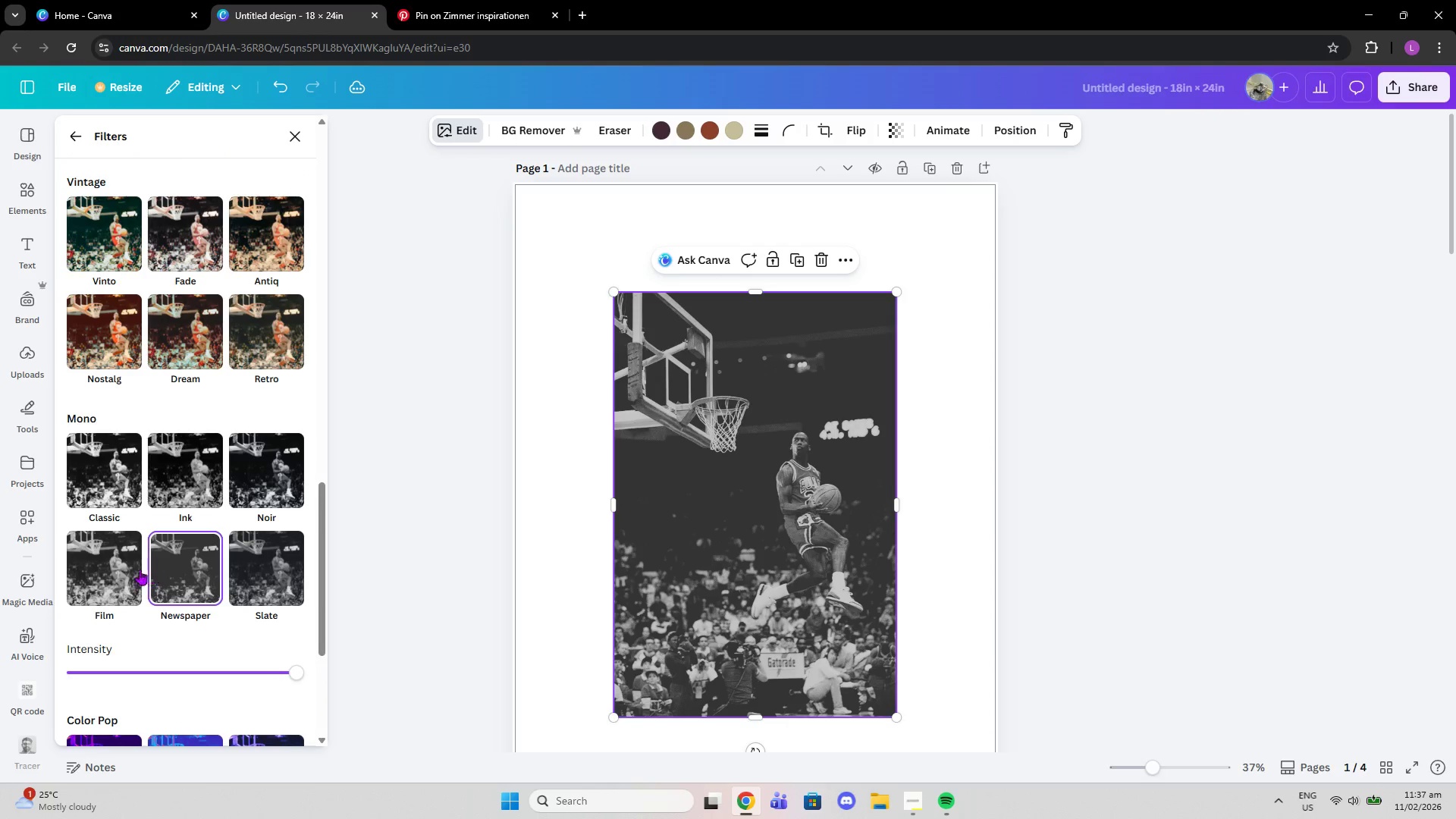 
left_click([125, 562])
 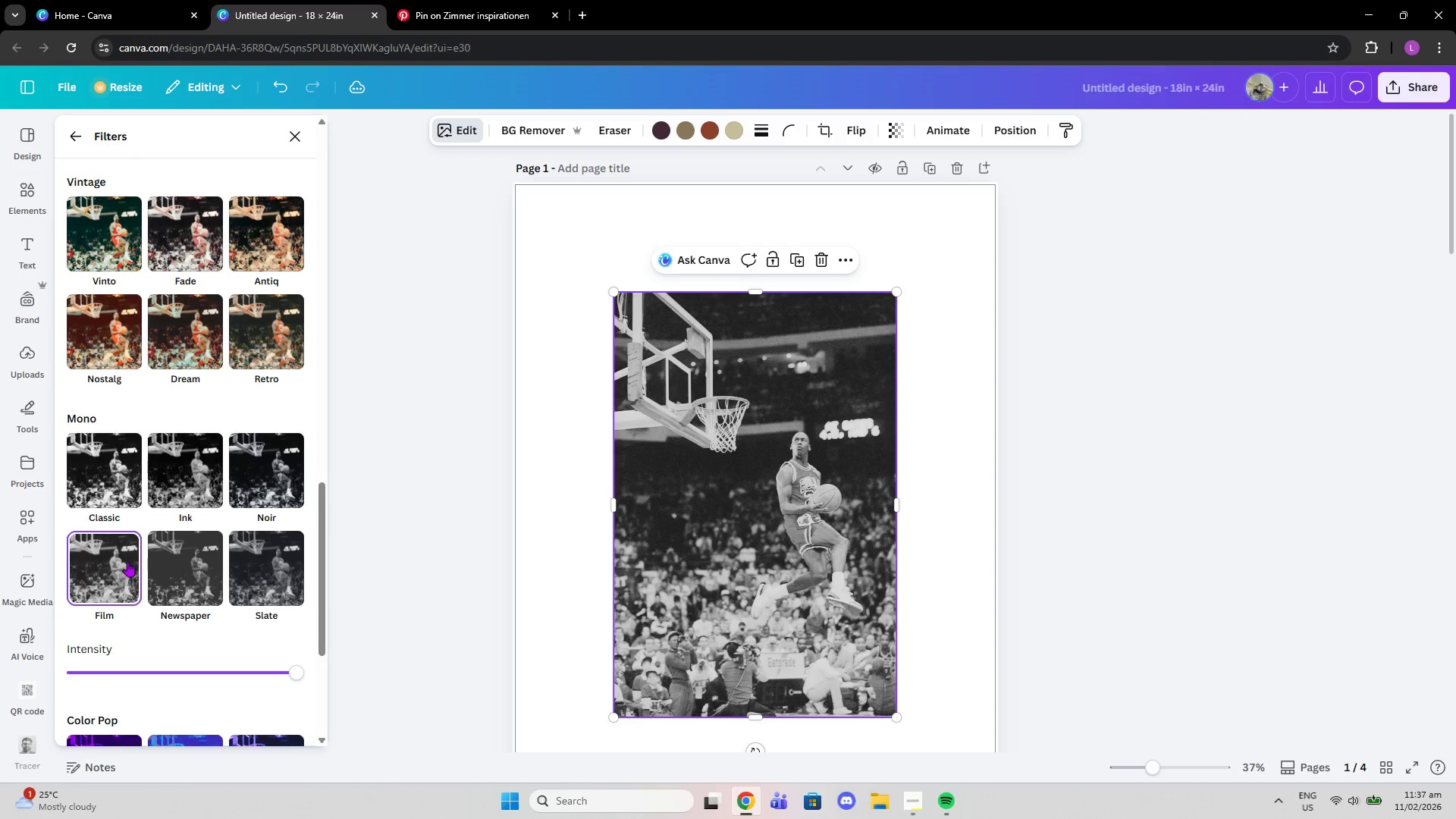 
left_click([159, 559])
 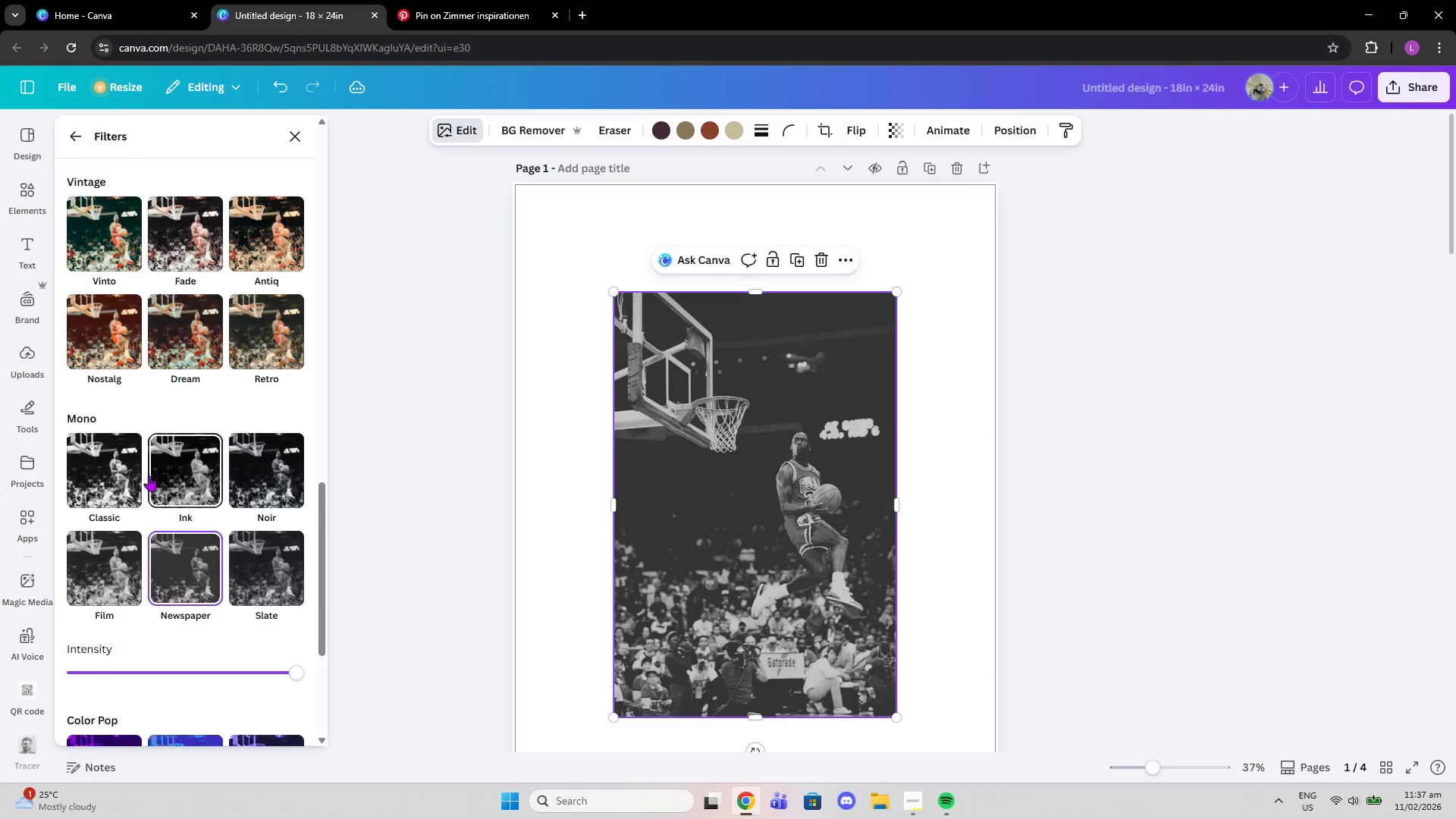 
double_click([136, 472])
 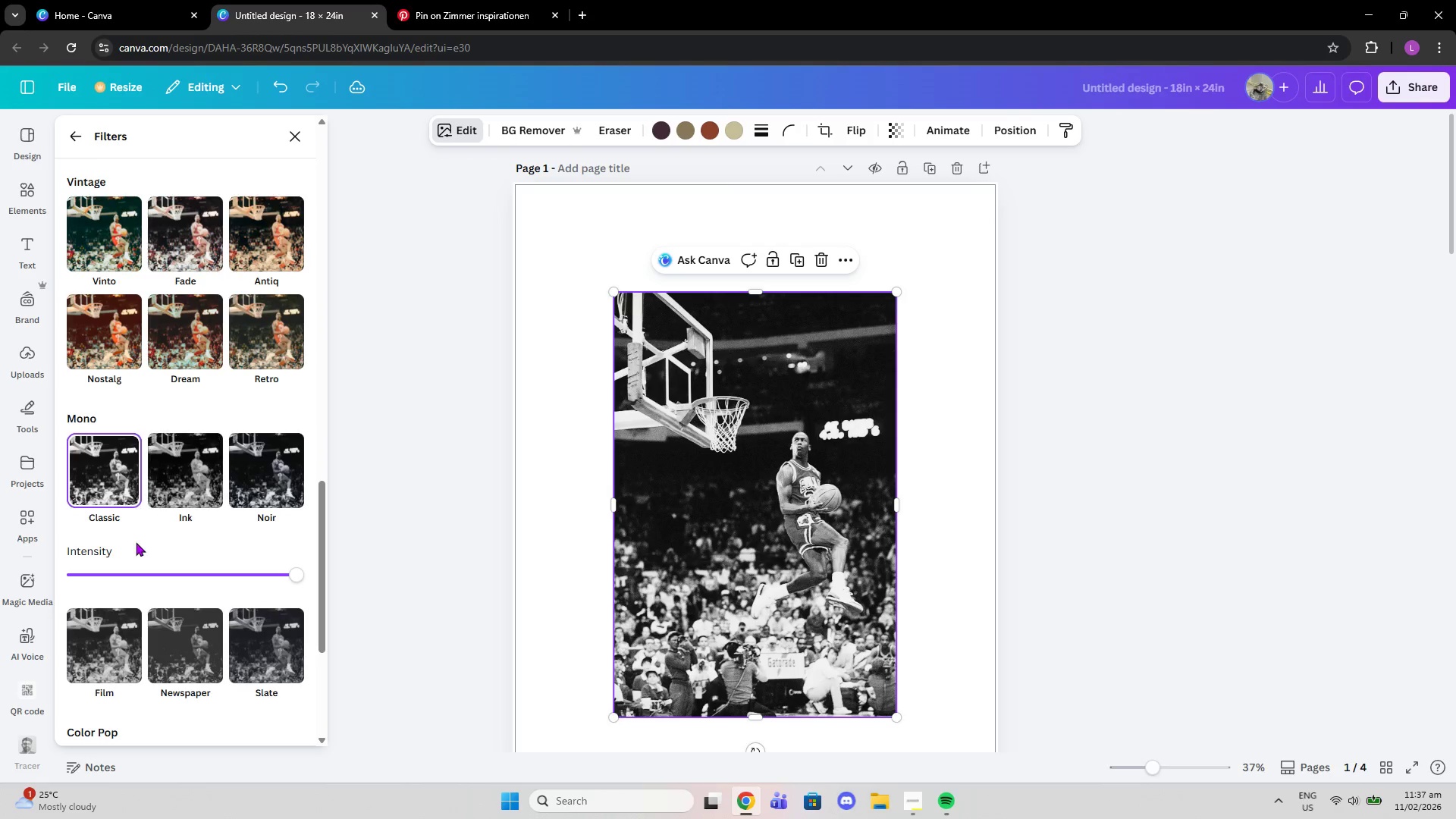 
triple_click([136, 542])
 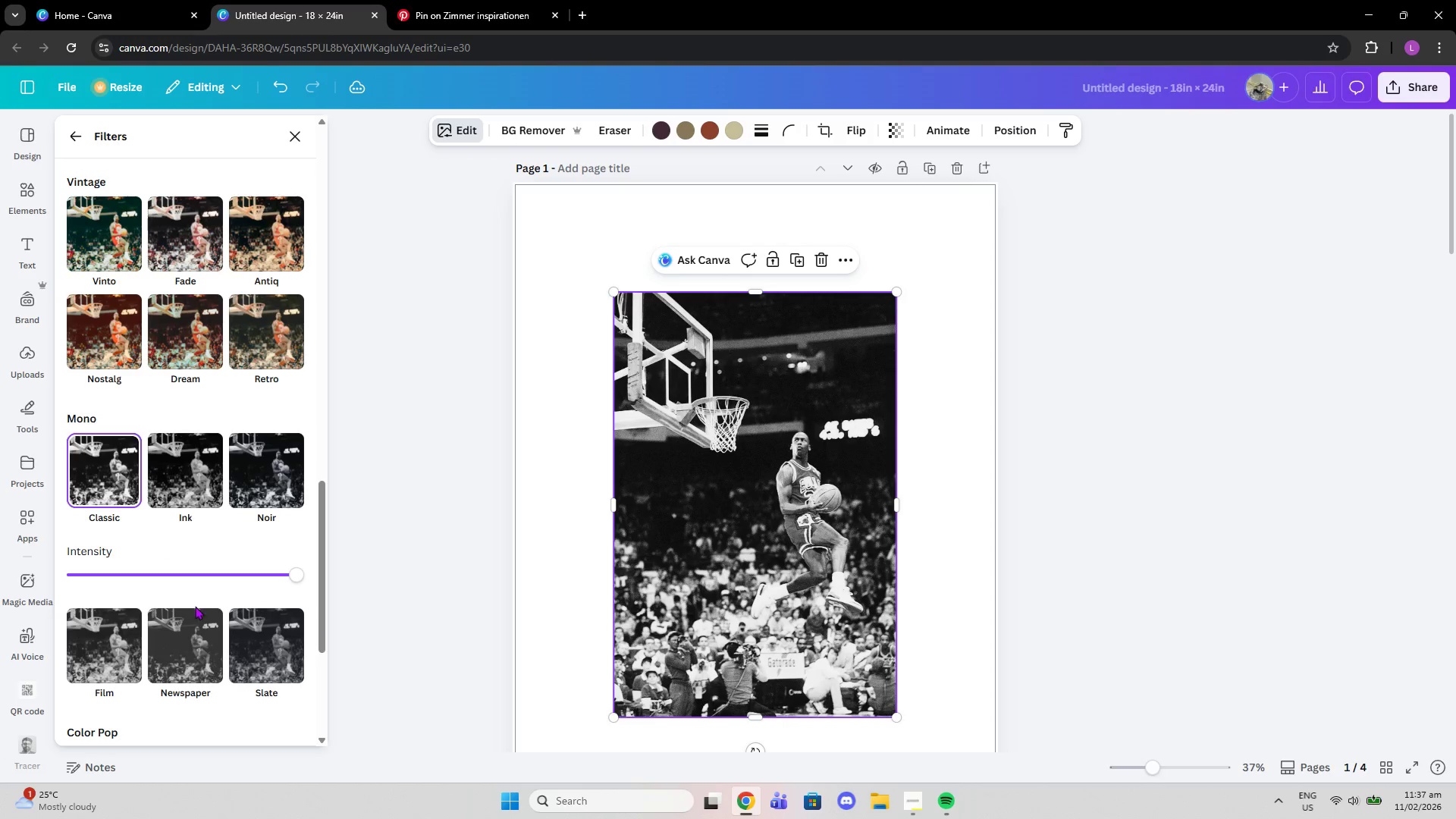 
left_click([193, 632])
 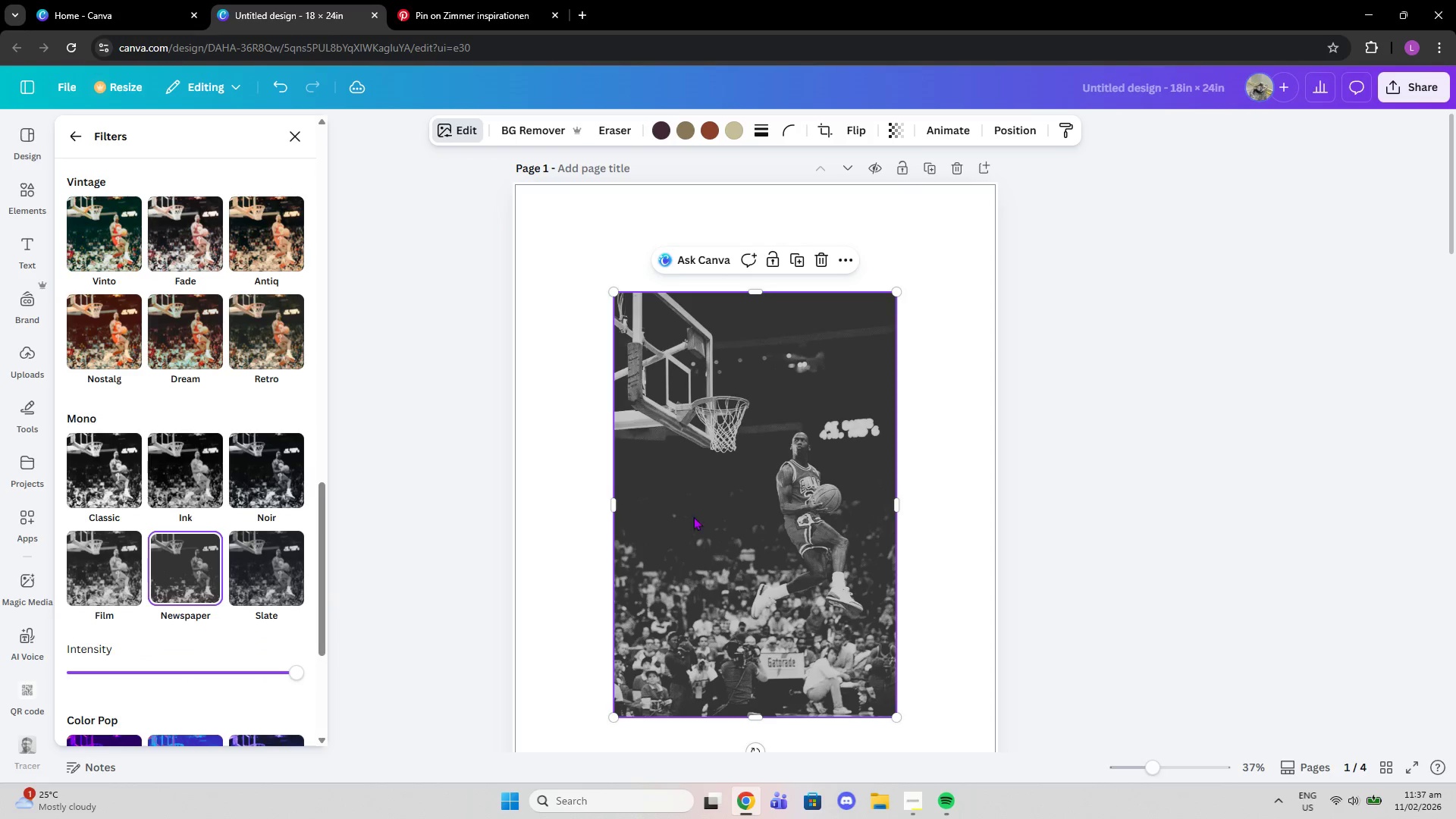 
scroll: coordinate [870, 507], scroll_direction: down, amount: 4.0
 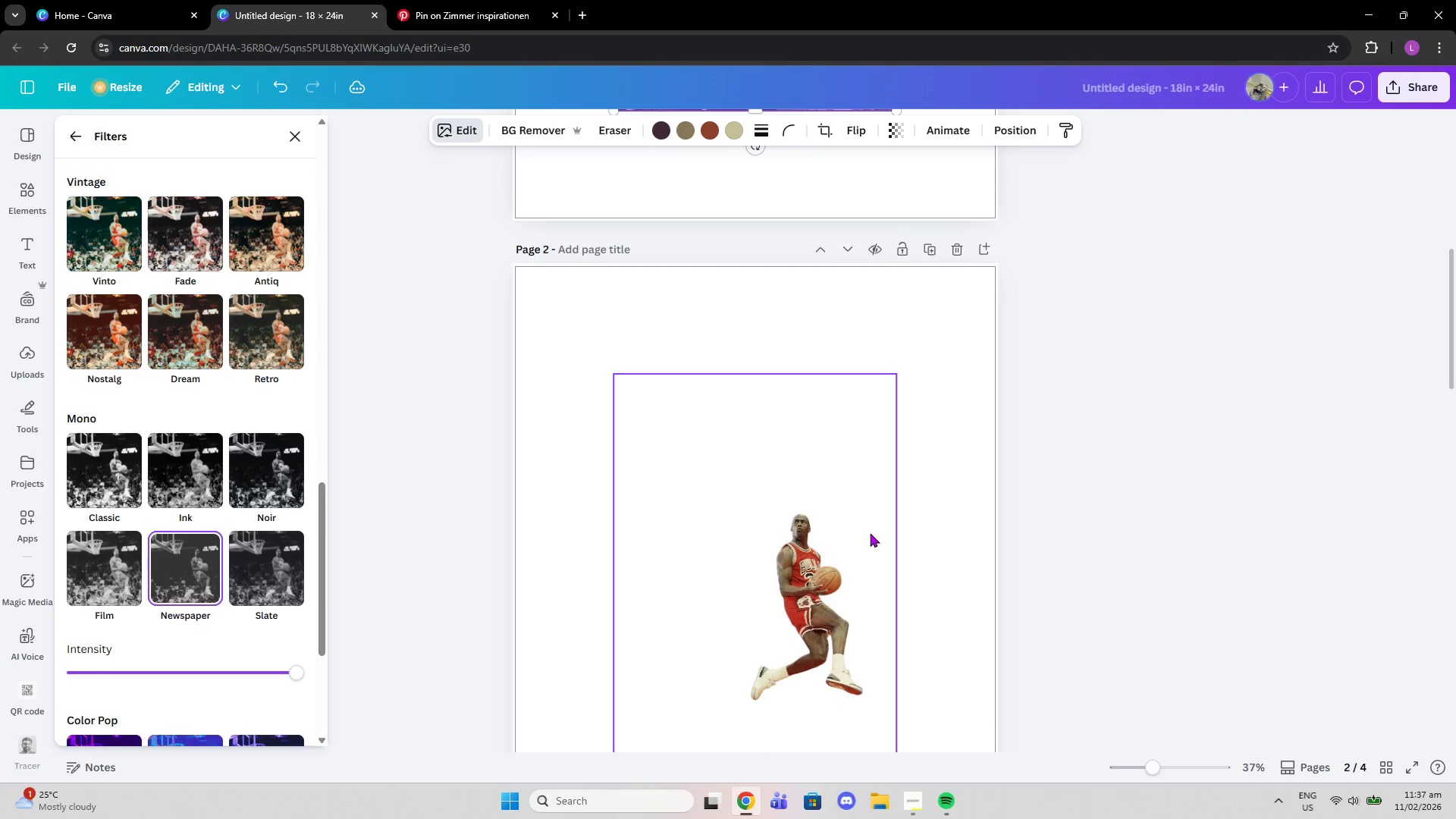 
wait(6.53)
 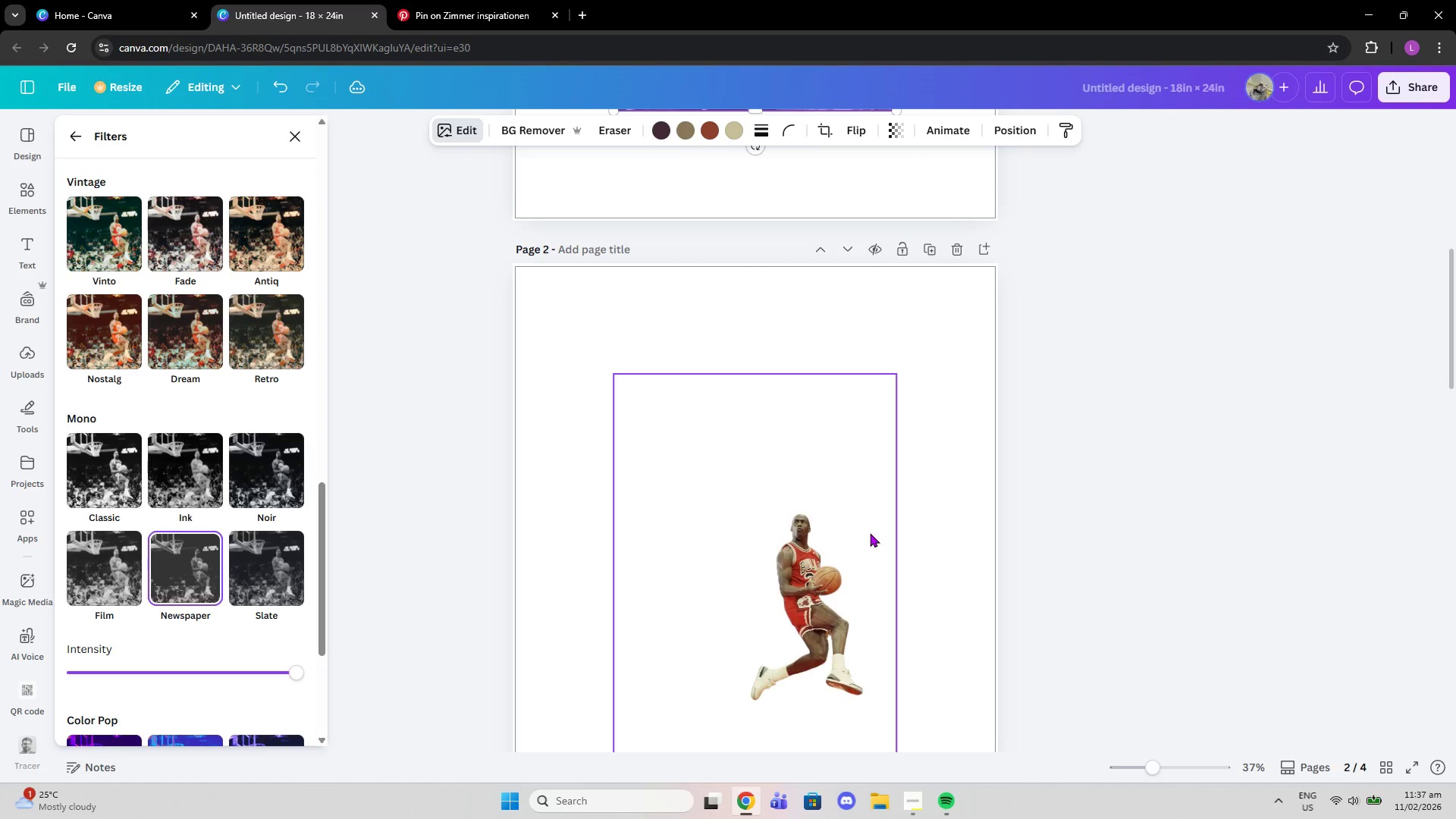 
scroll: coordinate [576, 476], scroll_direction: up, amount: 3.0
 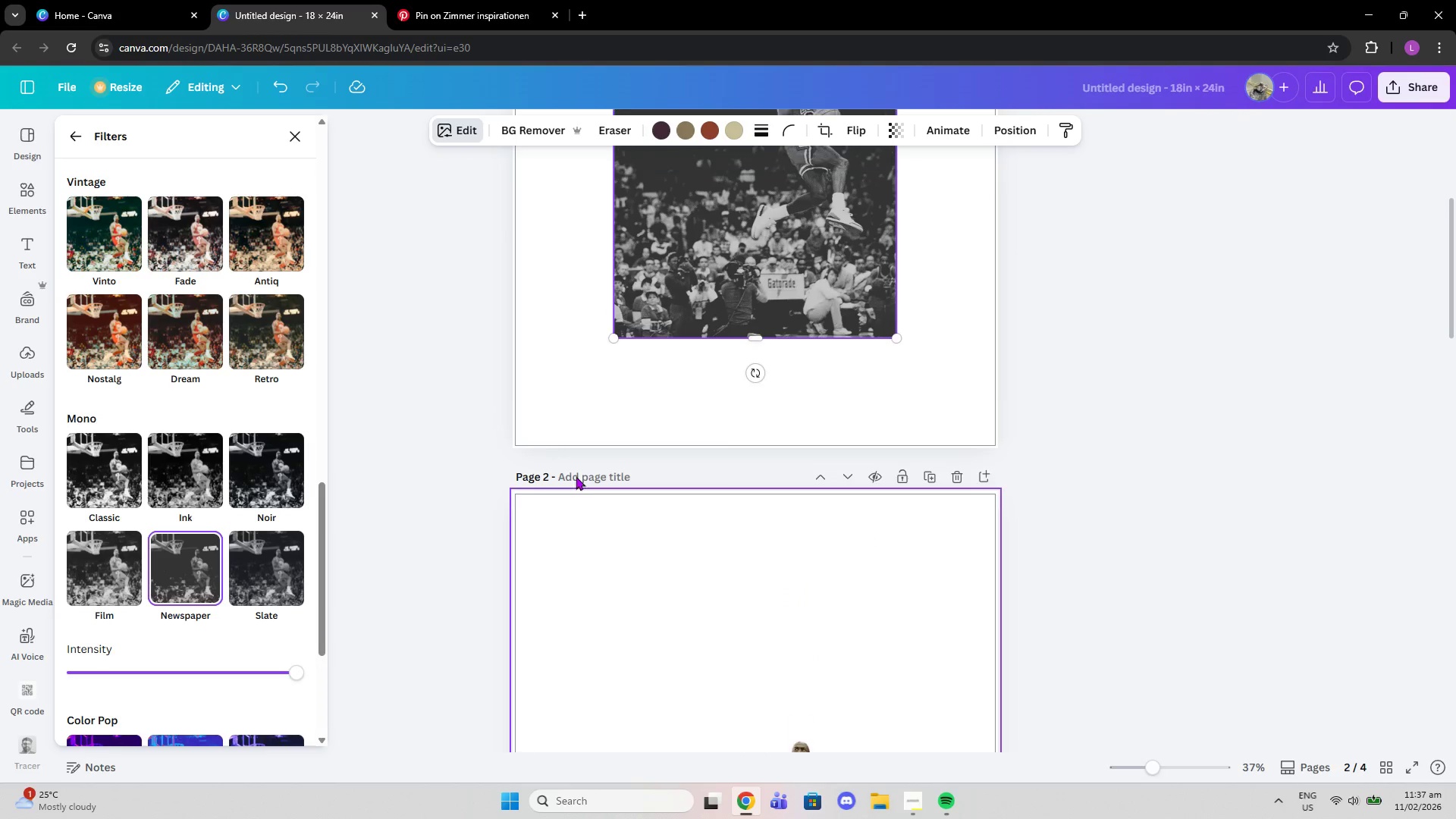 
scroll: coordinate [890, 416], scroll_direction: down, amount: 3.0
 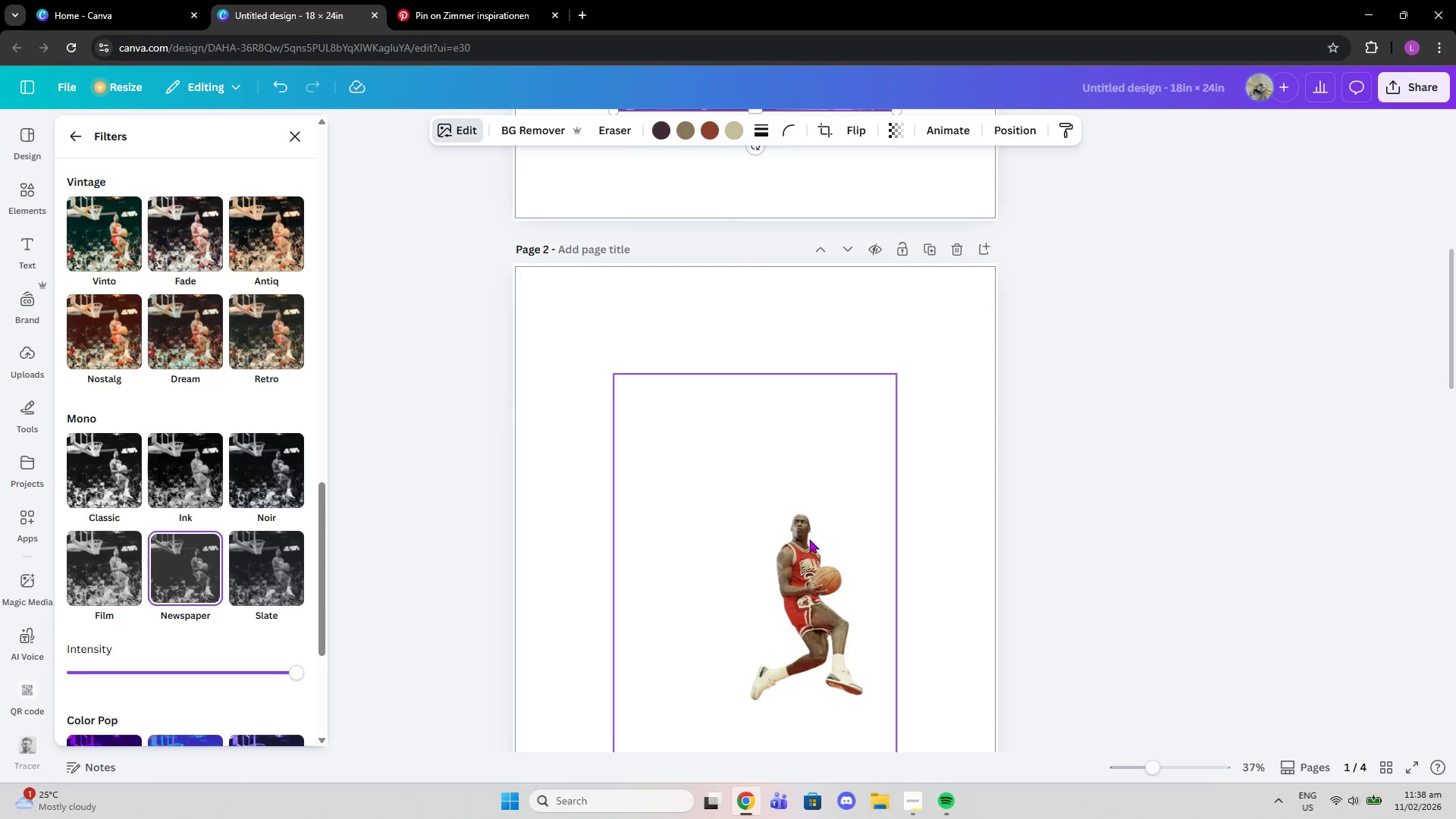 
left_click([809, 539])
 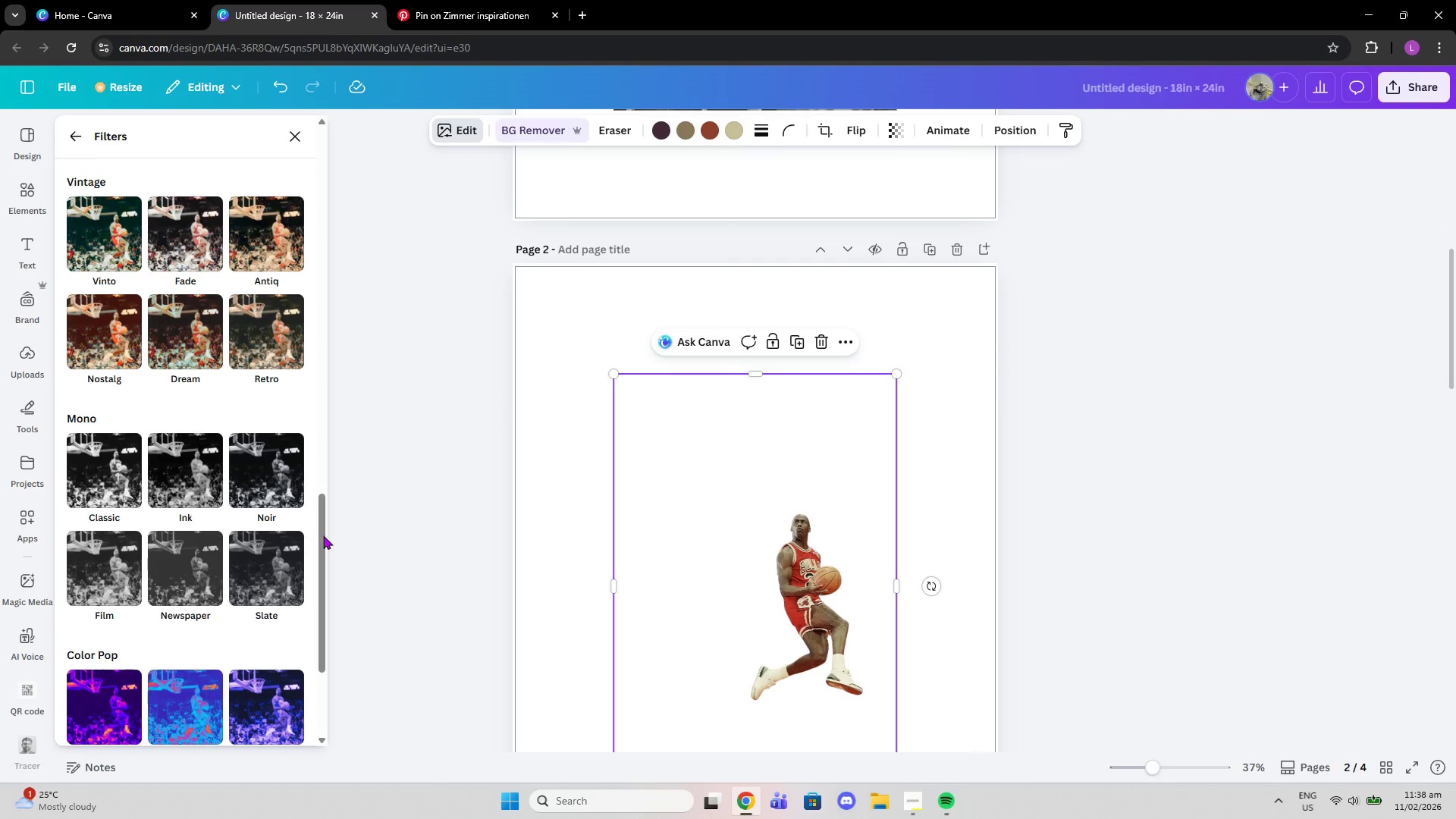 
left_click([290, 555])
 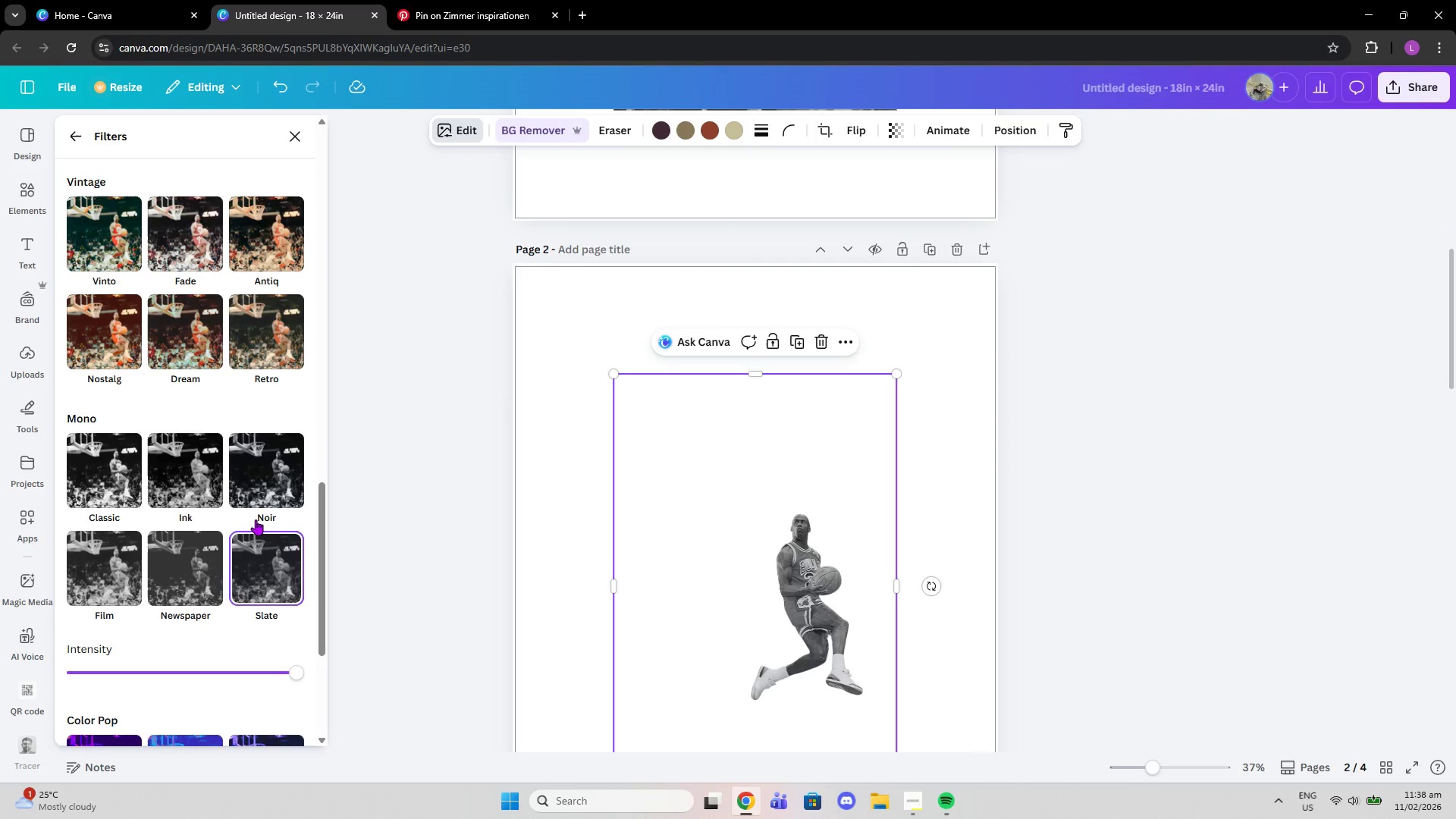 
left_click([246, 506])
 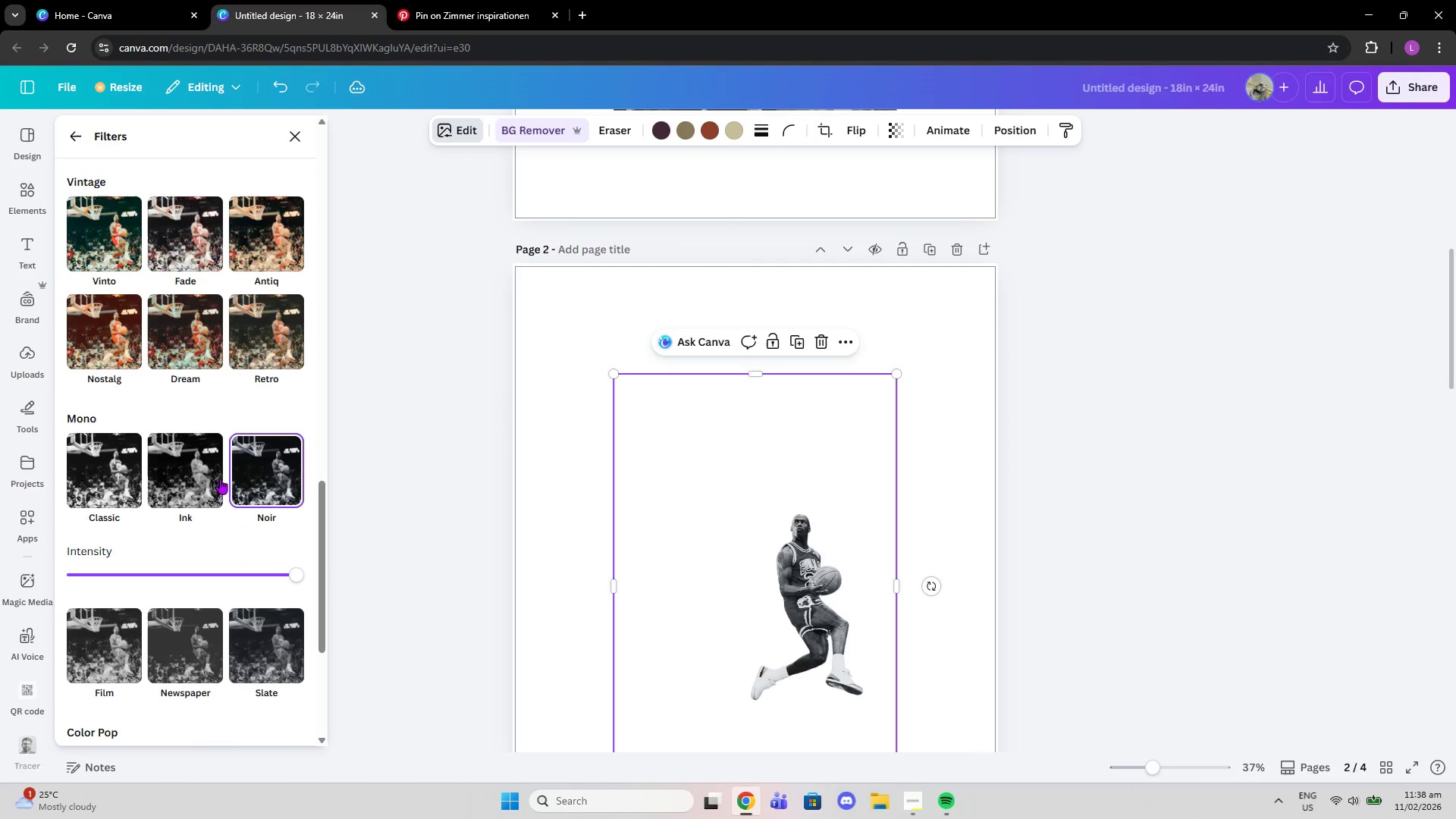 
left_click([207, 467])
 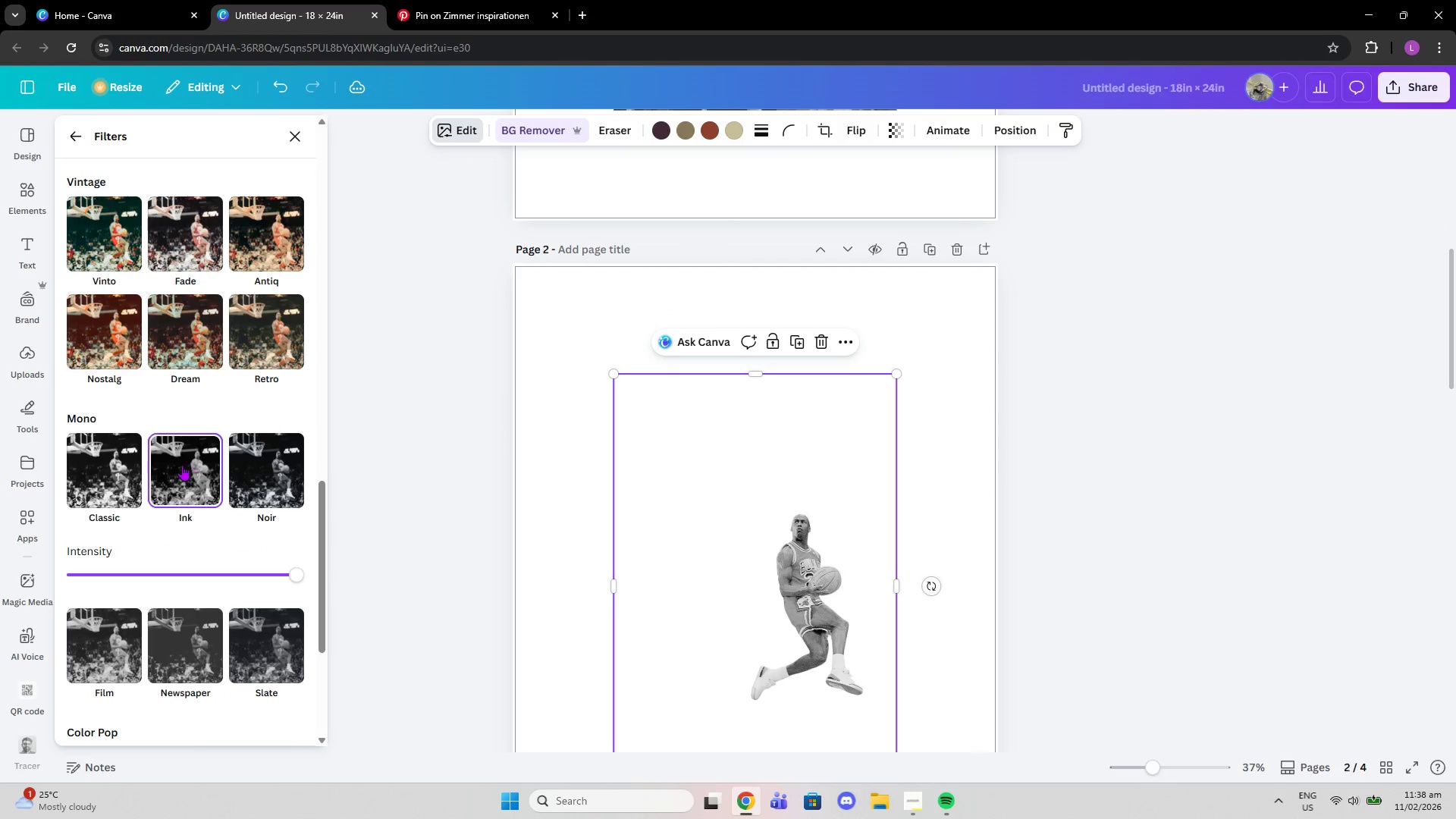 
left_click([89, 460])
 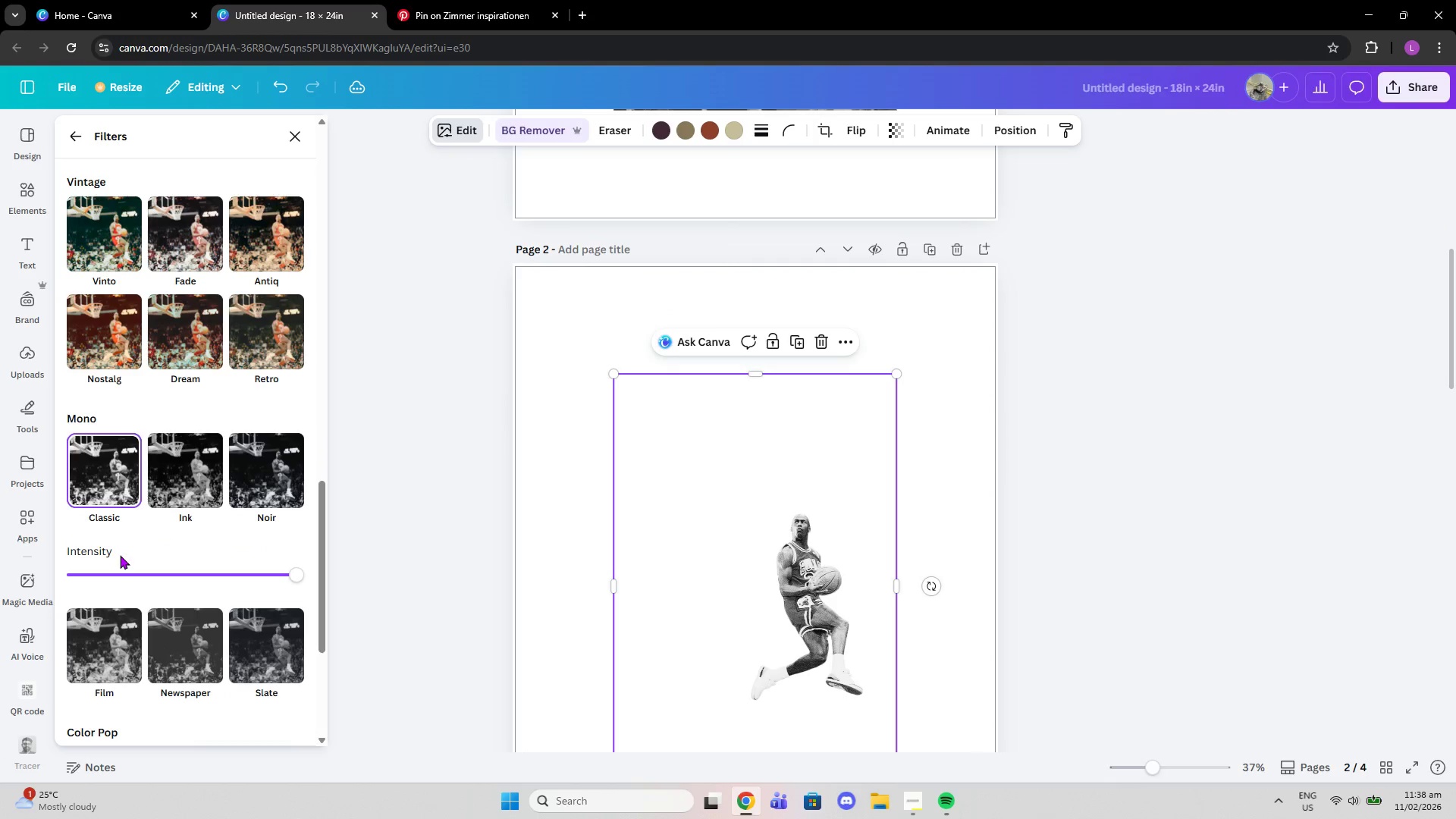 
left_click([106, 632])
 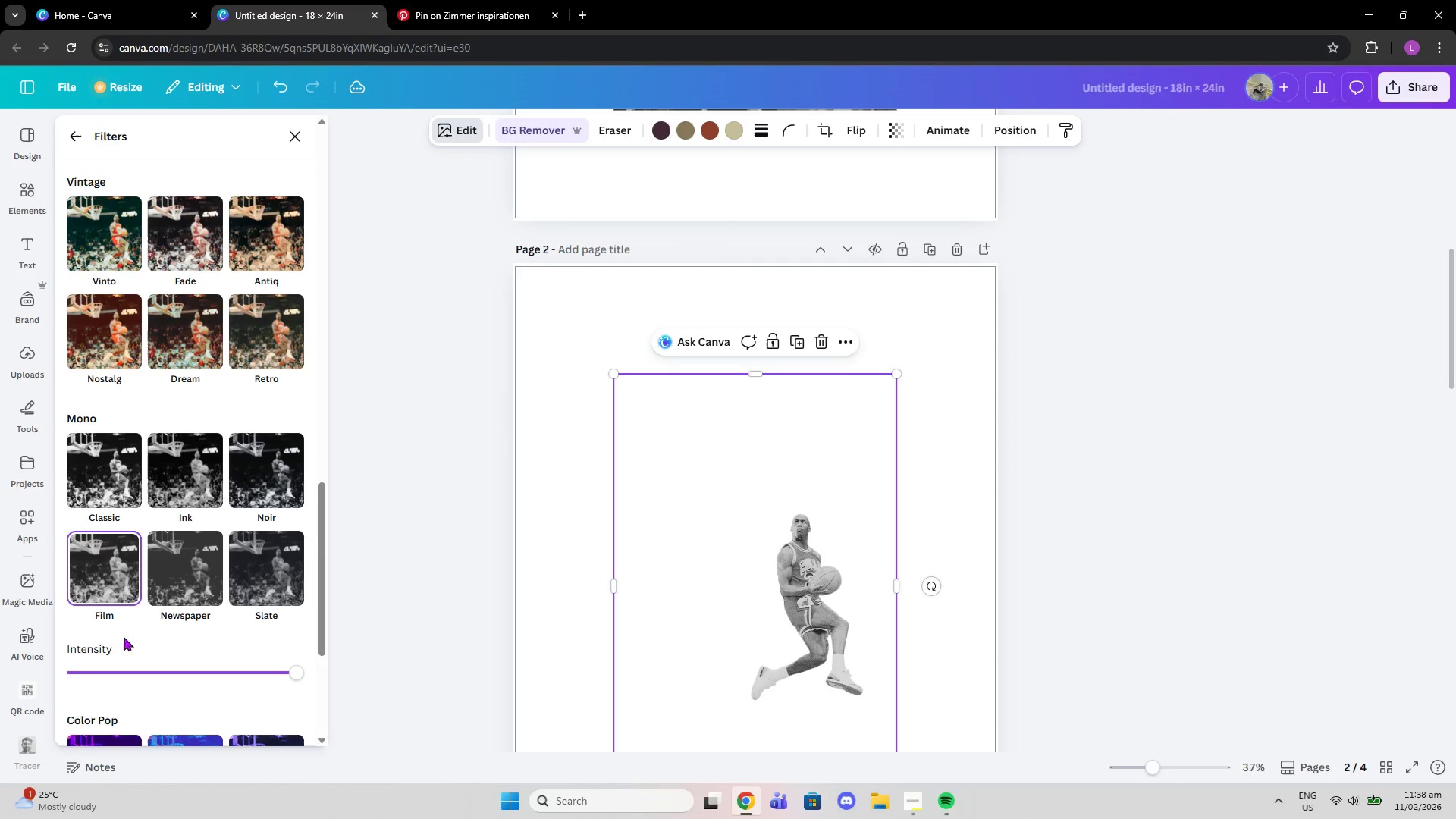 
left_click([149, 643])
 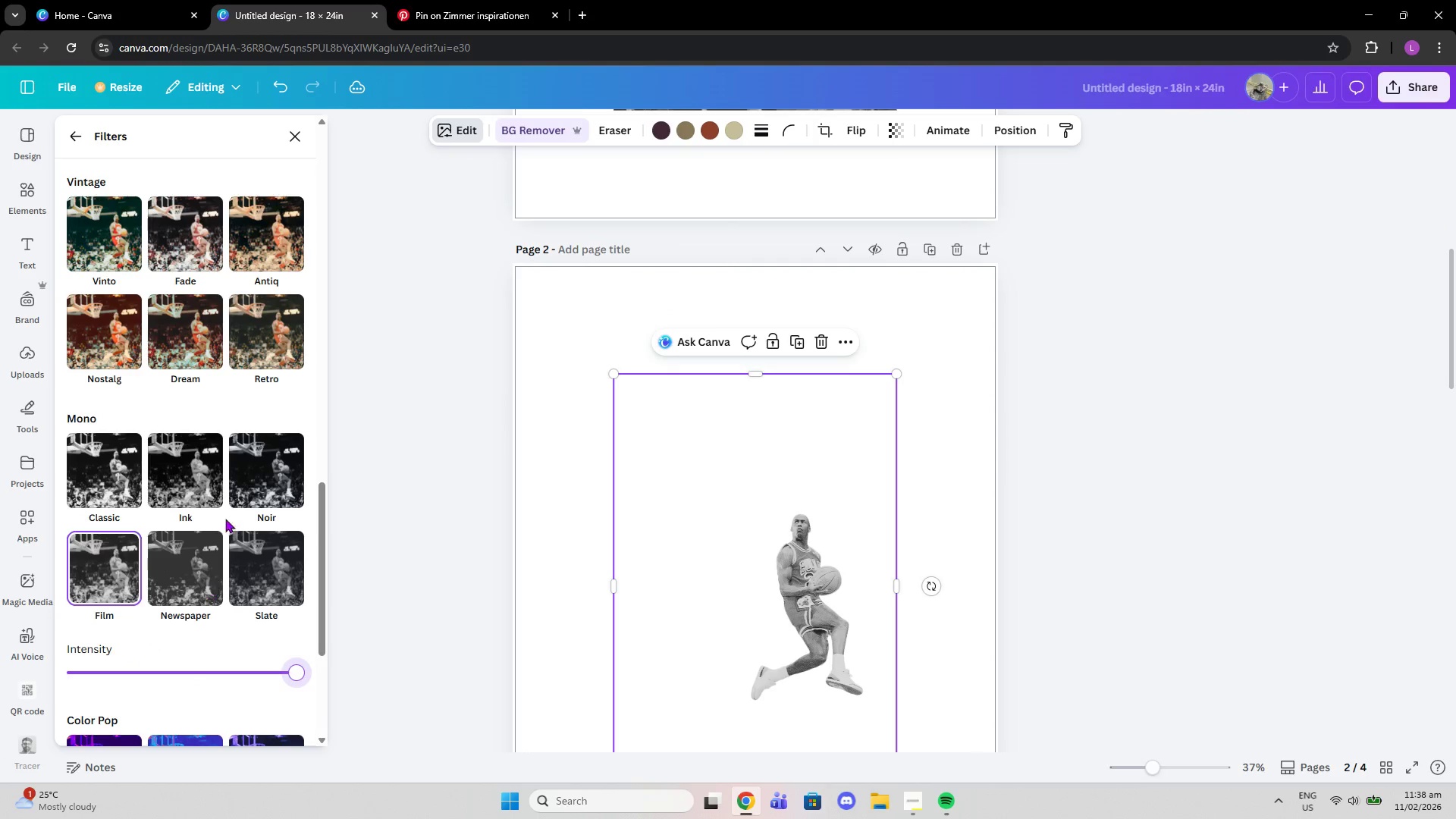 
left_click([243, 467])
 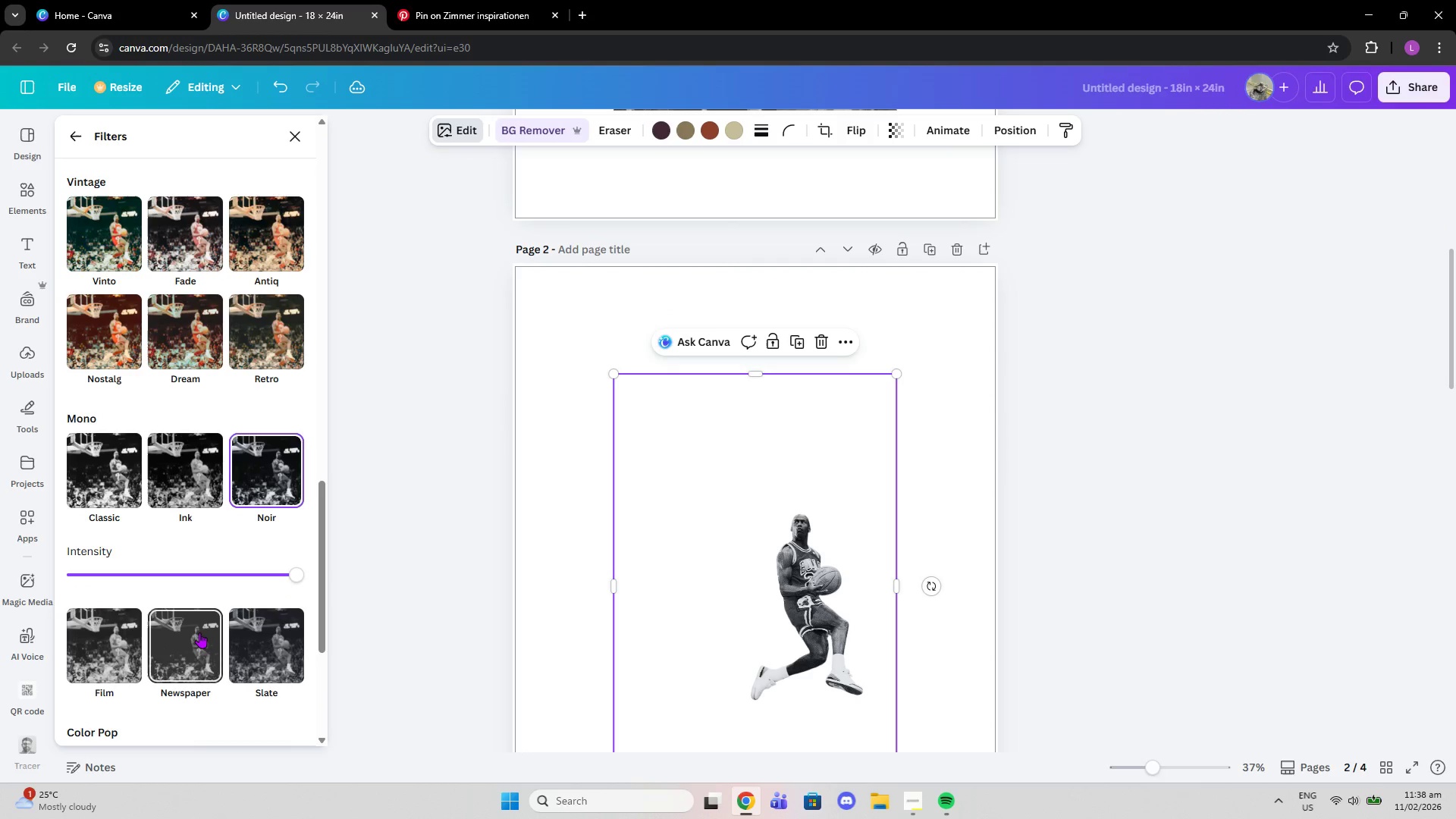 
double_click([238, 642])
 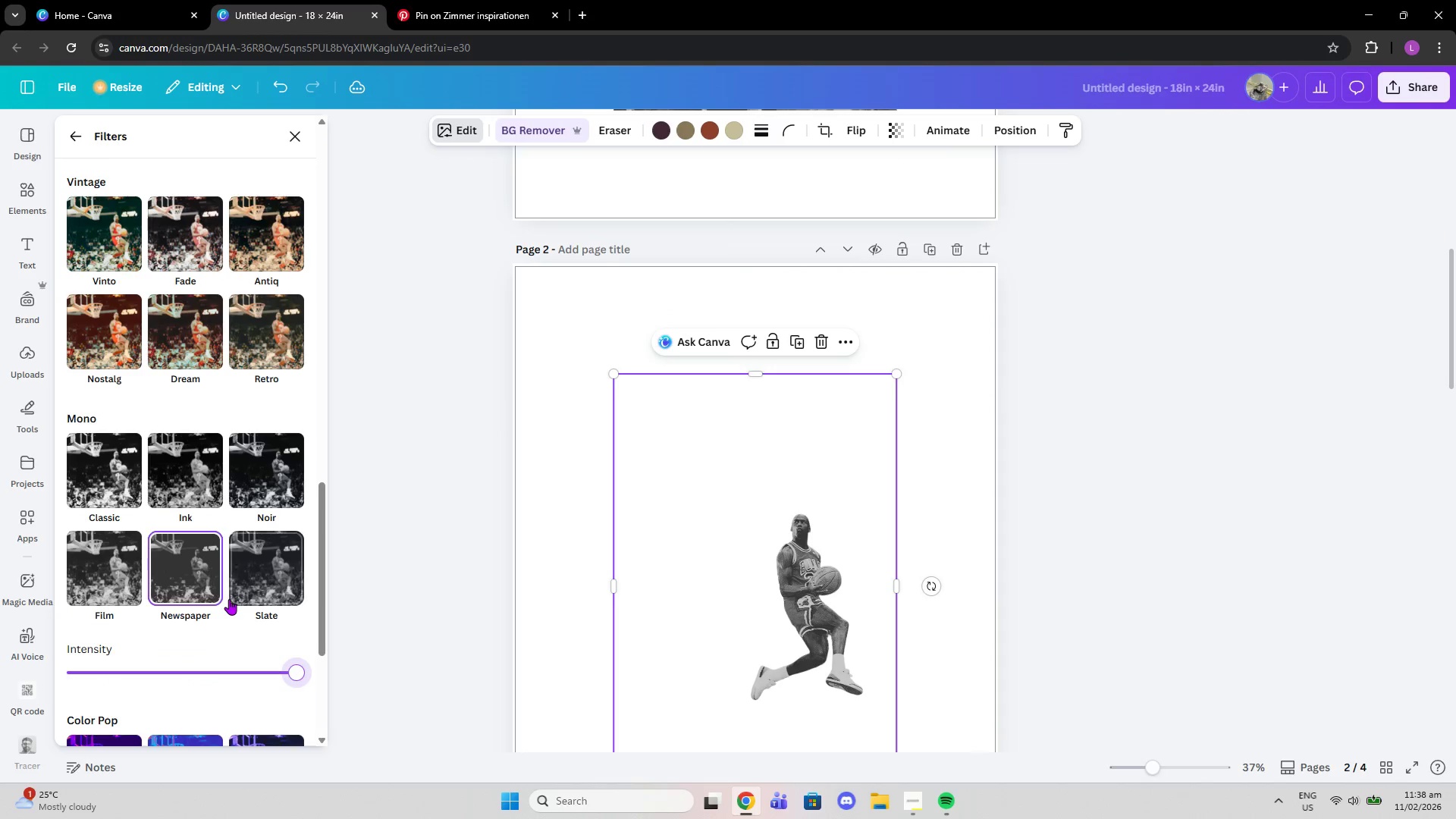 
left_click([254, 588])
 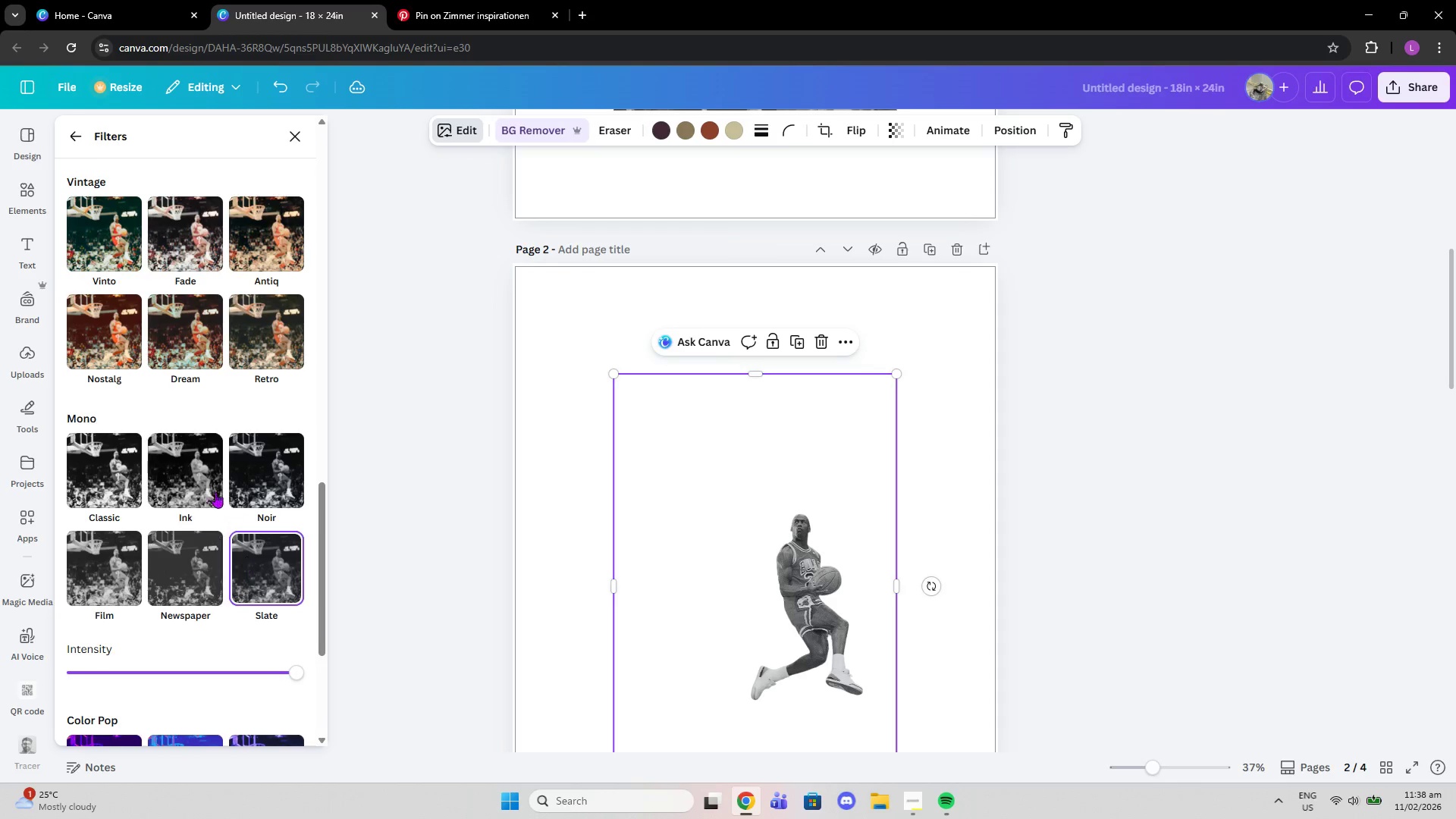 
left_click([213, 488])
 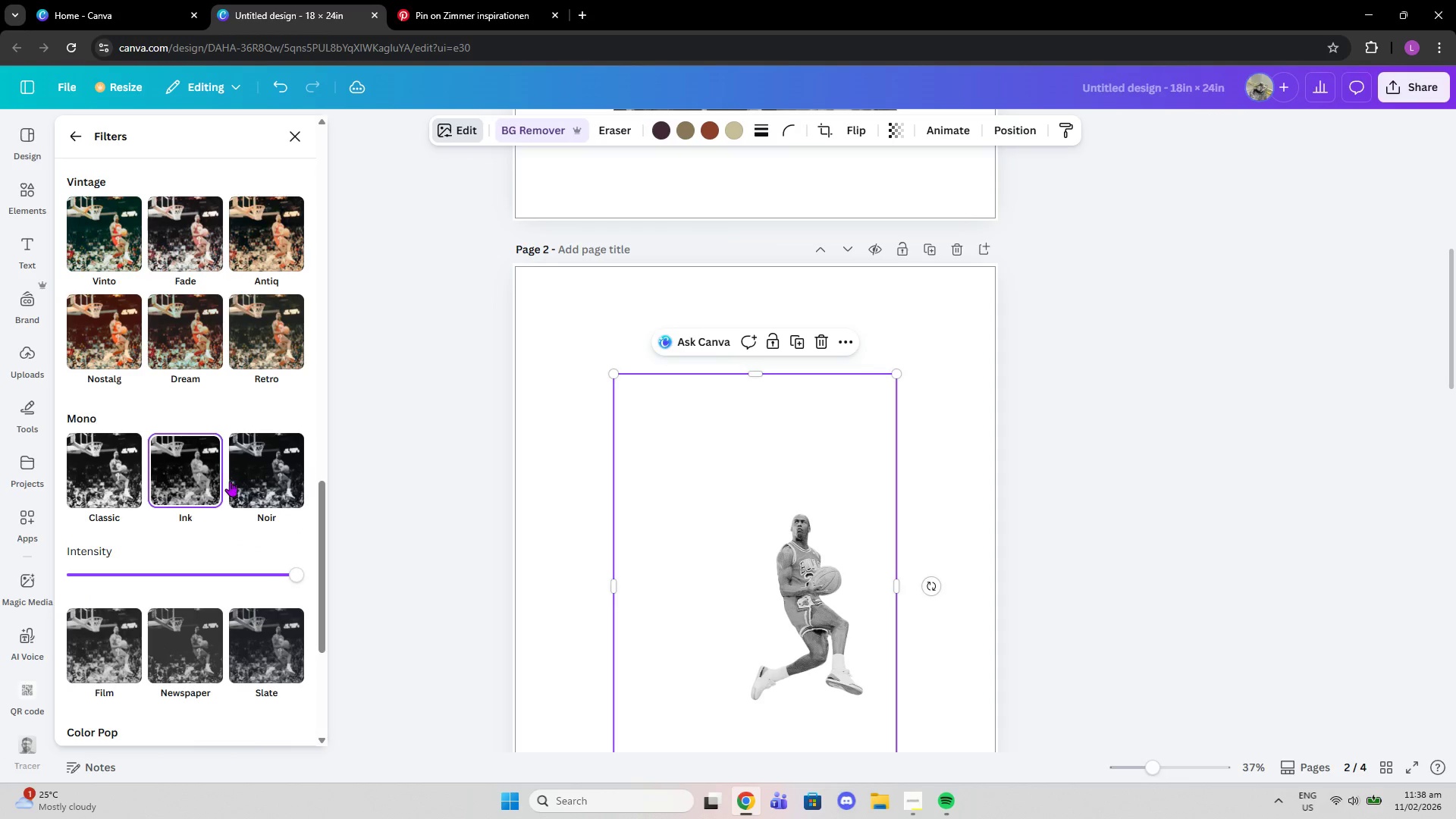 
left_click([245, 477])
 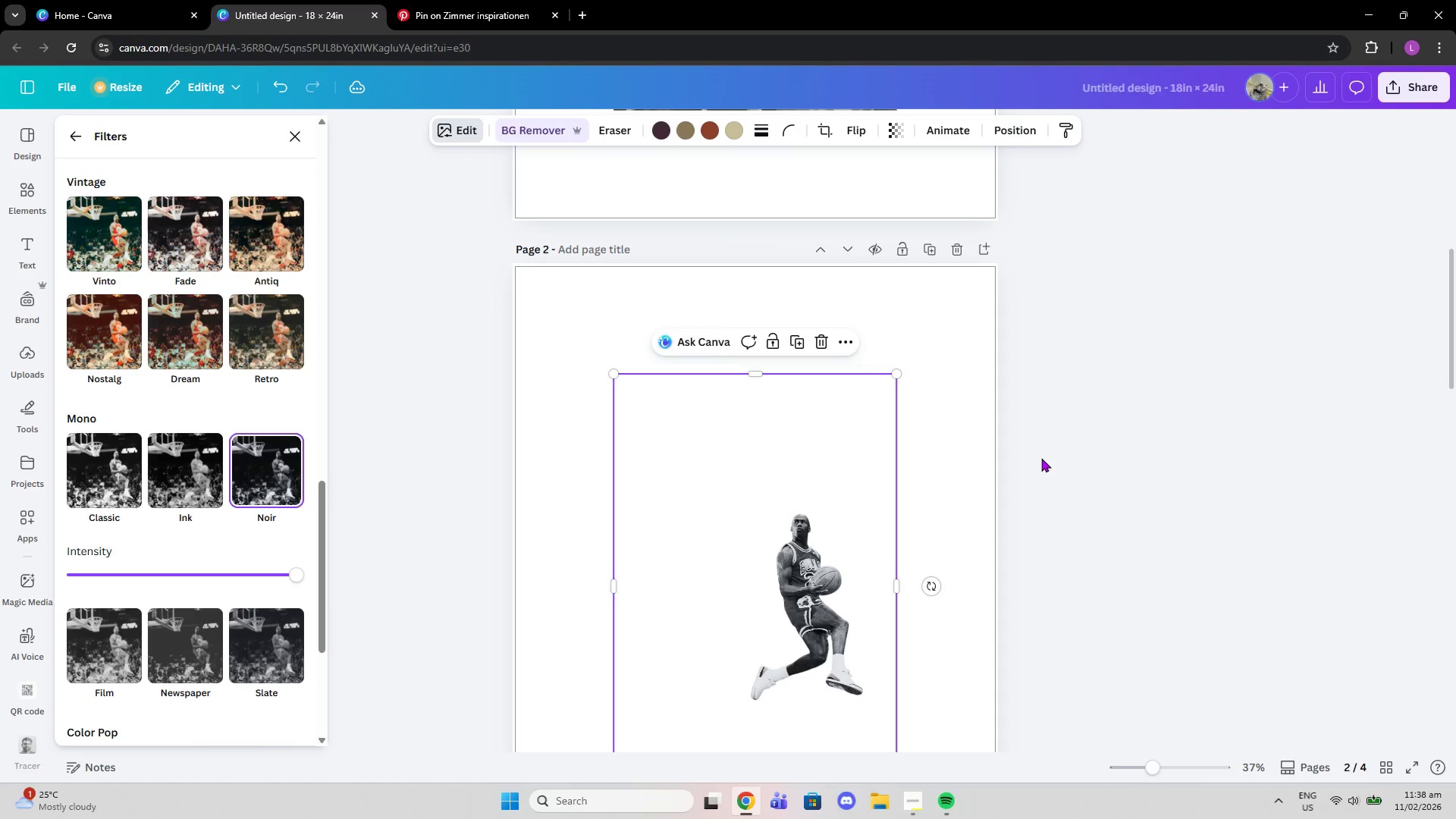 
double_click([1041, 458])
 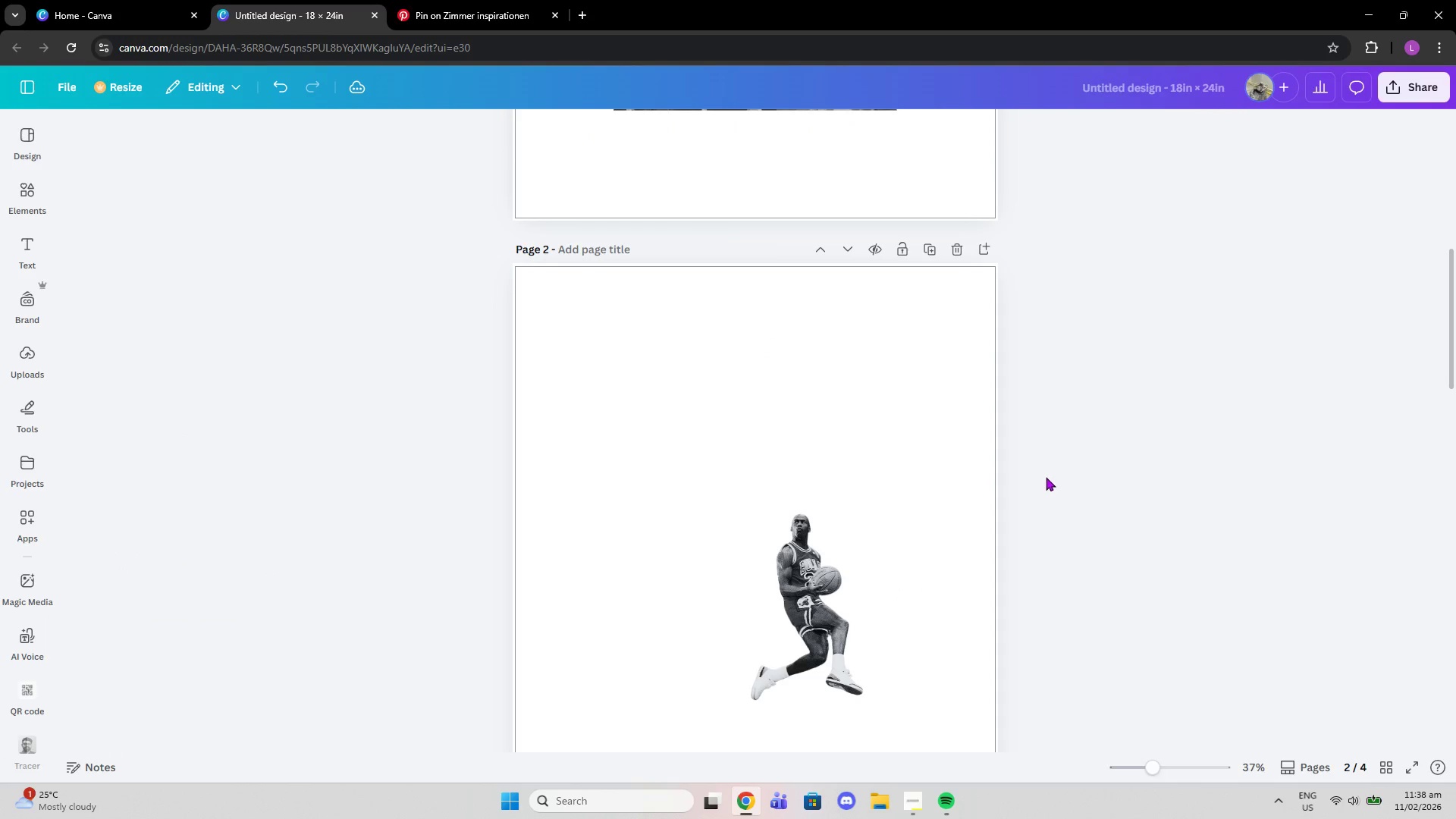 
scroll: coordinate [1063, 513], scroll_direction: up, amount: 8.0
 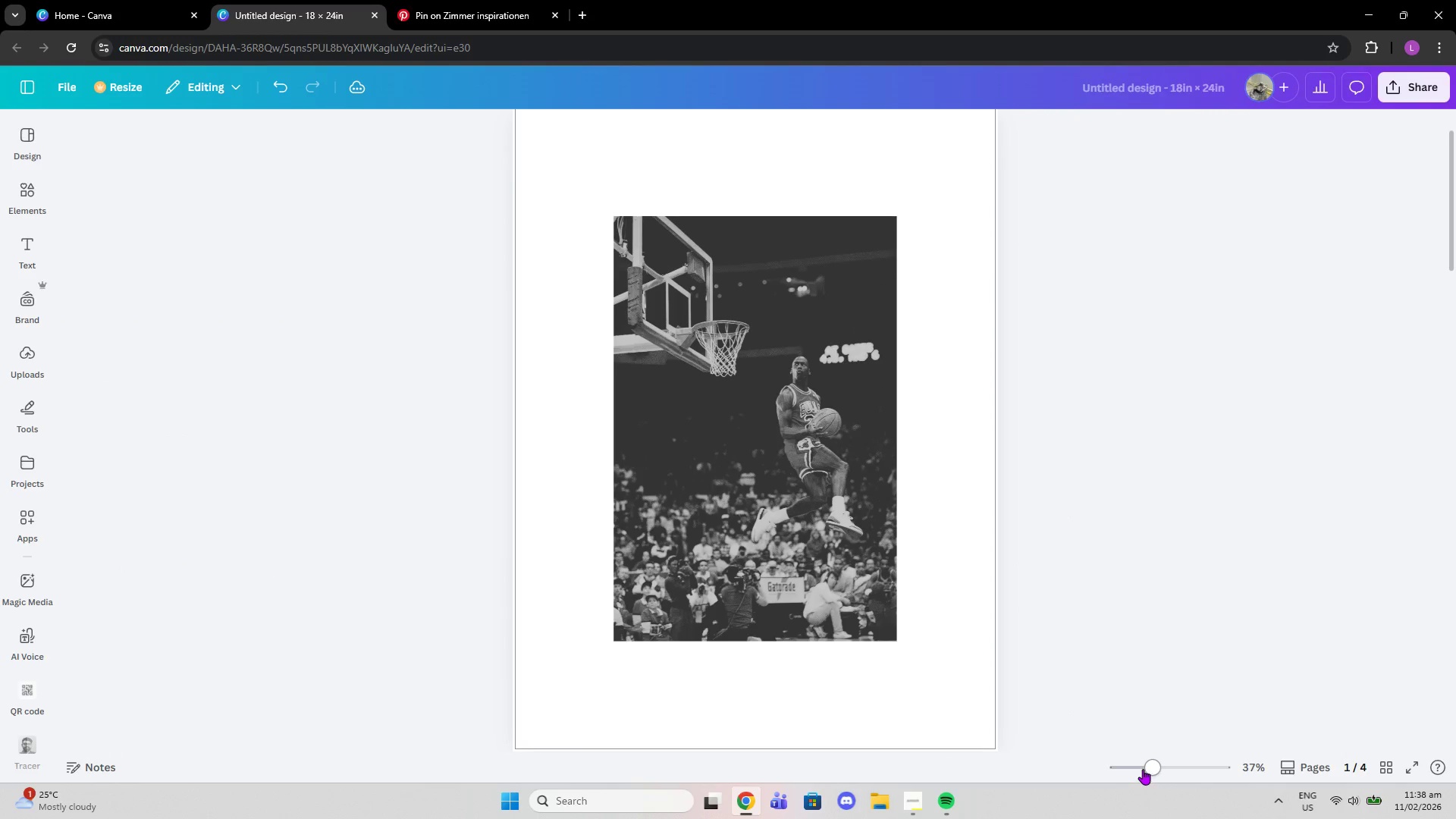 
left_click_drag(start_coordinate=[1147, 769], to_coordinate=[1139, 769])
 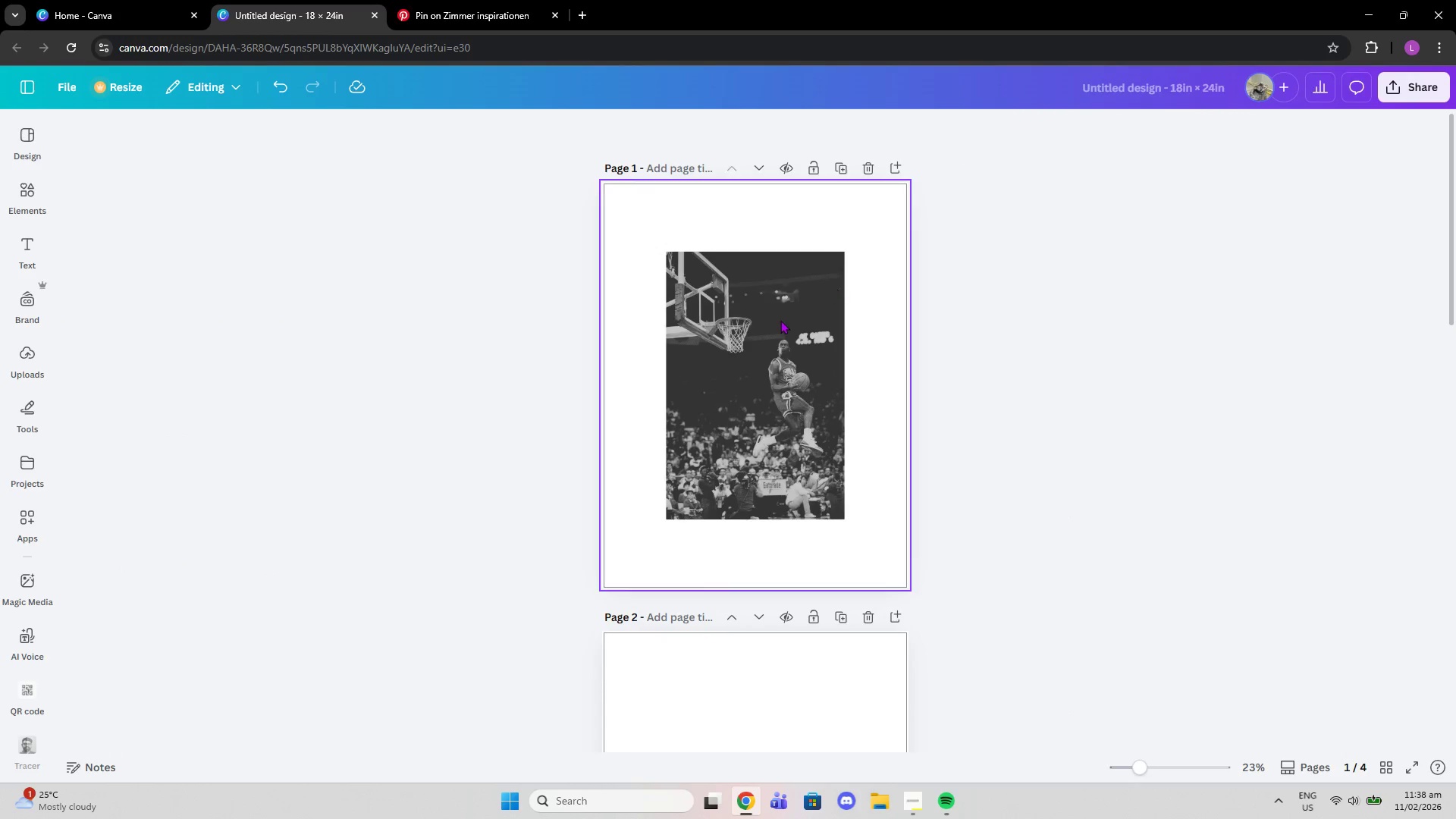 
left_click([780, 320])
 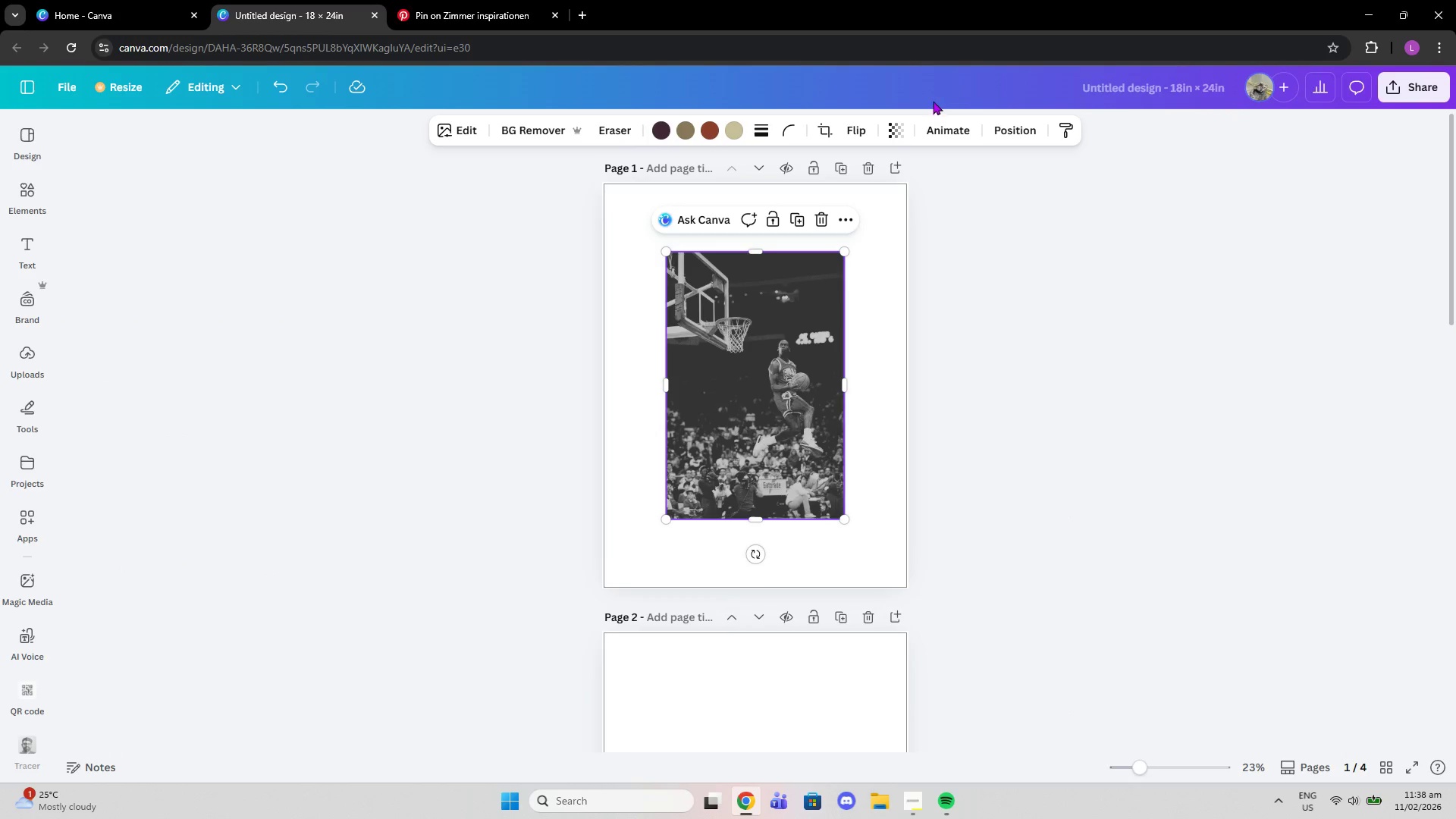 
left_click([1019, 124])
 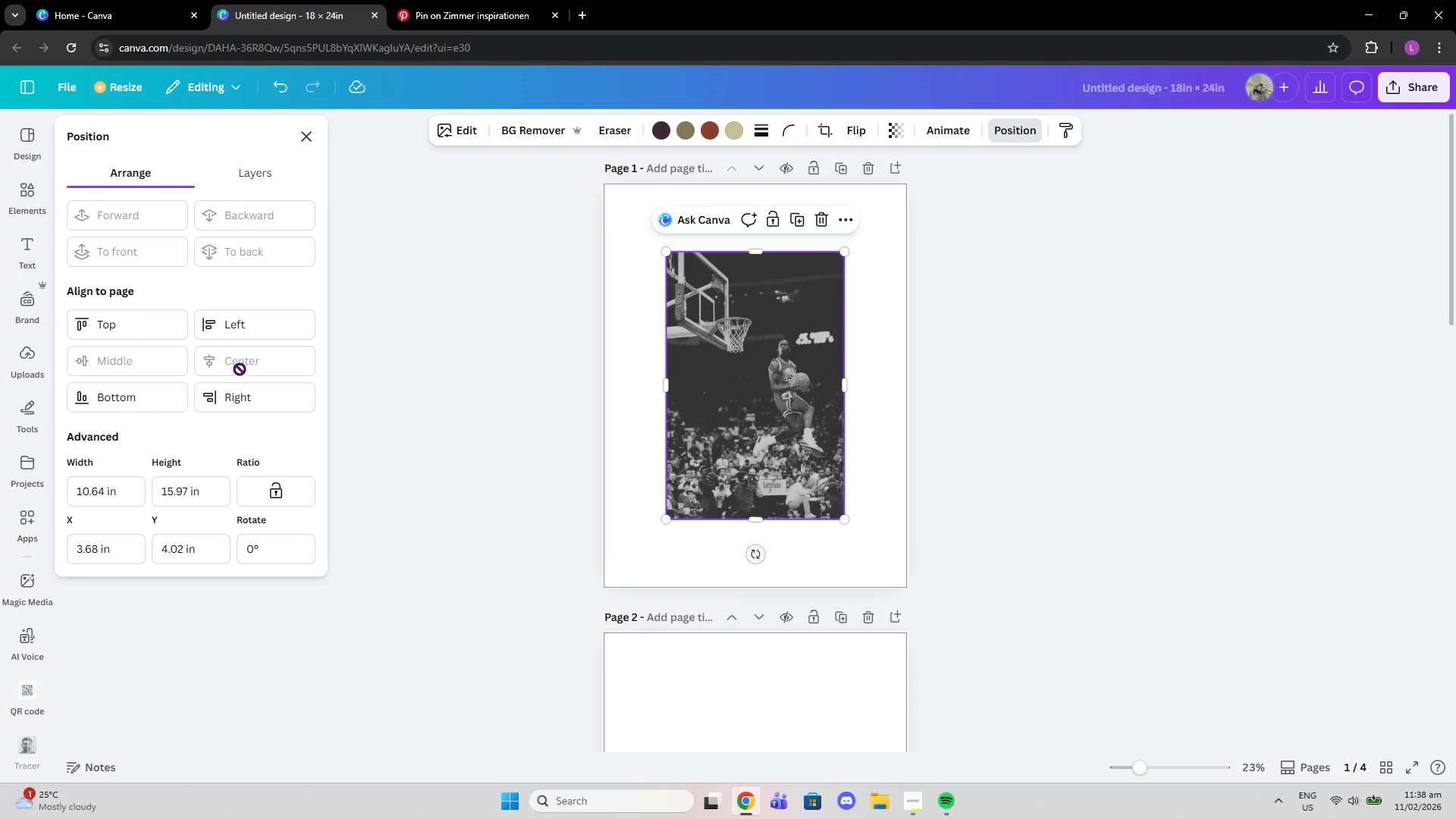 
scroll: coordinate [830, 617], scroll_direction: down, amount: 5.0
 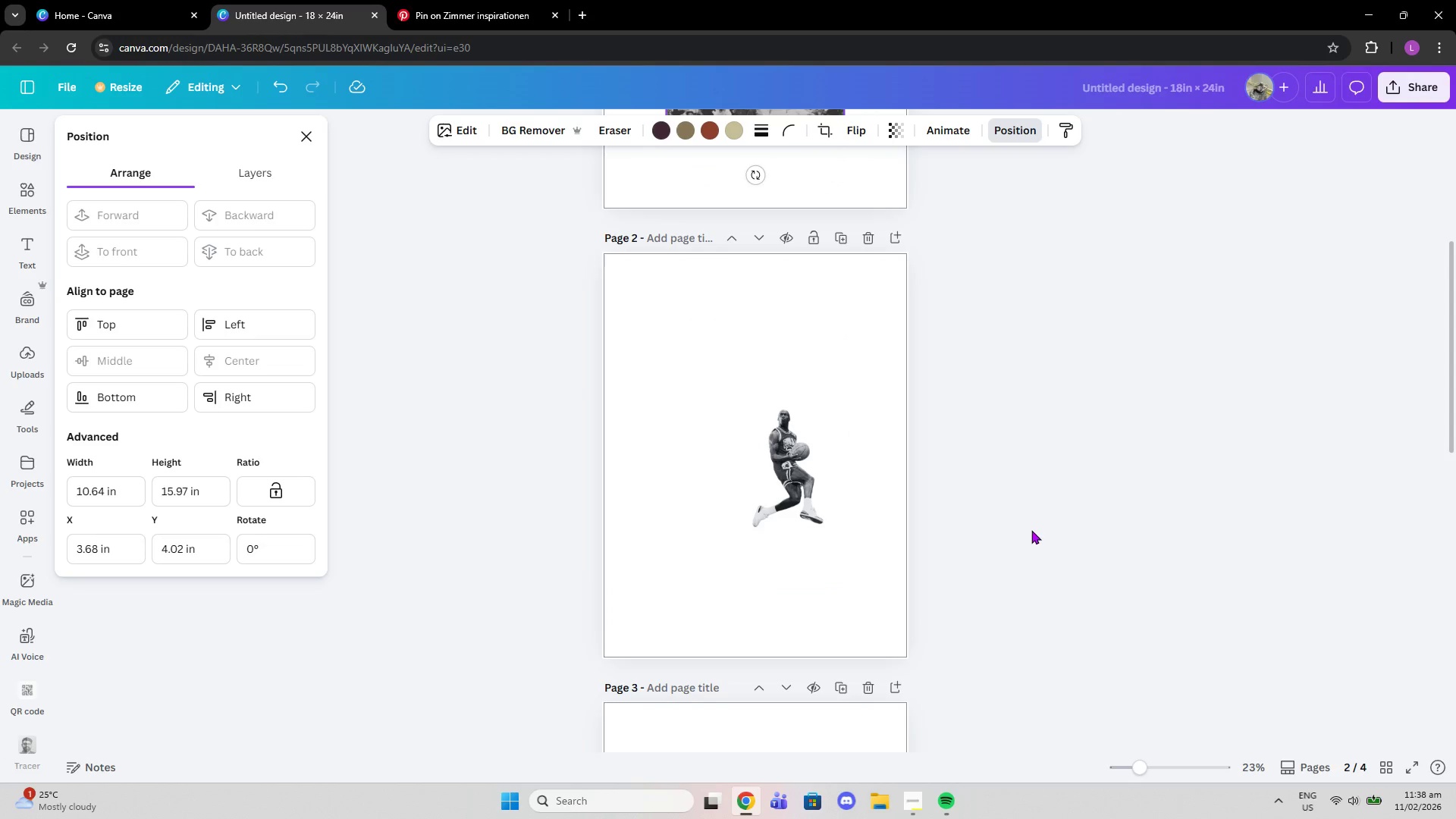 
left_click([1031, 530])
 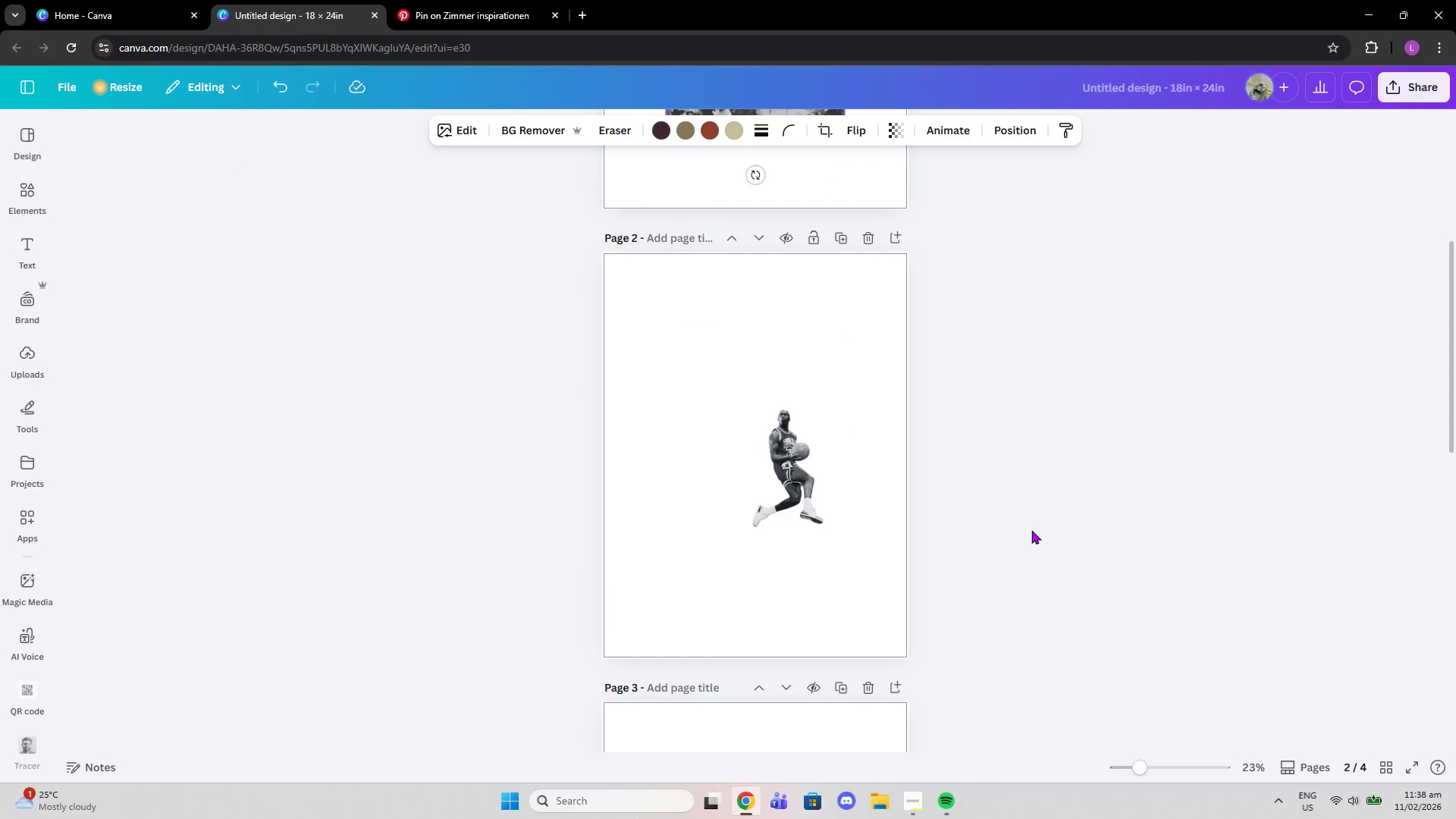 
scroll: coordinate [1031, 530], scroll_direction: down, amount: 4.0
 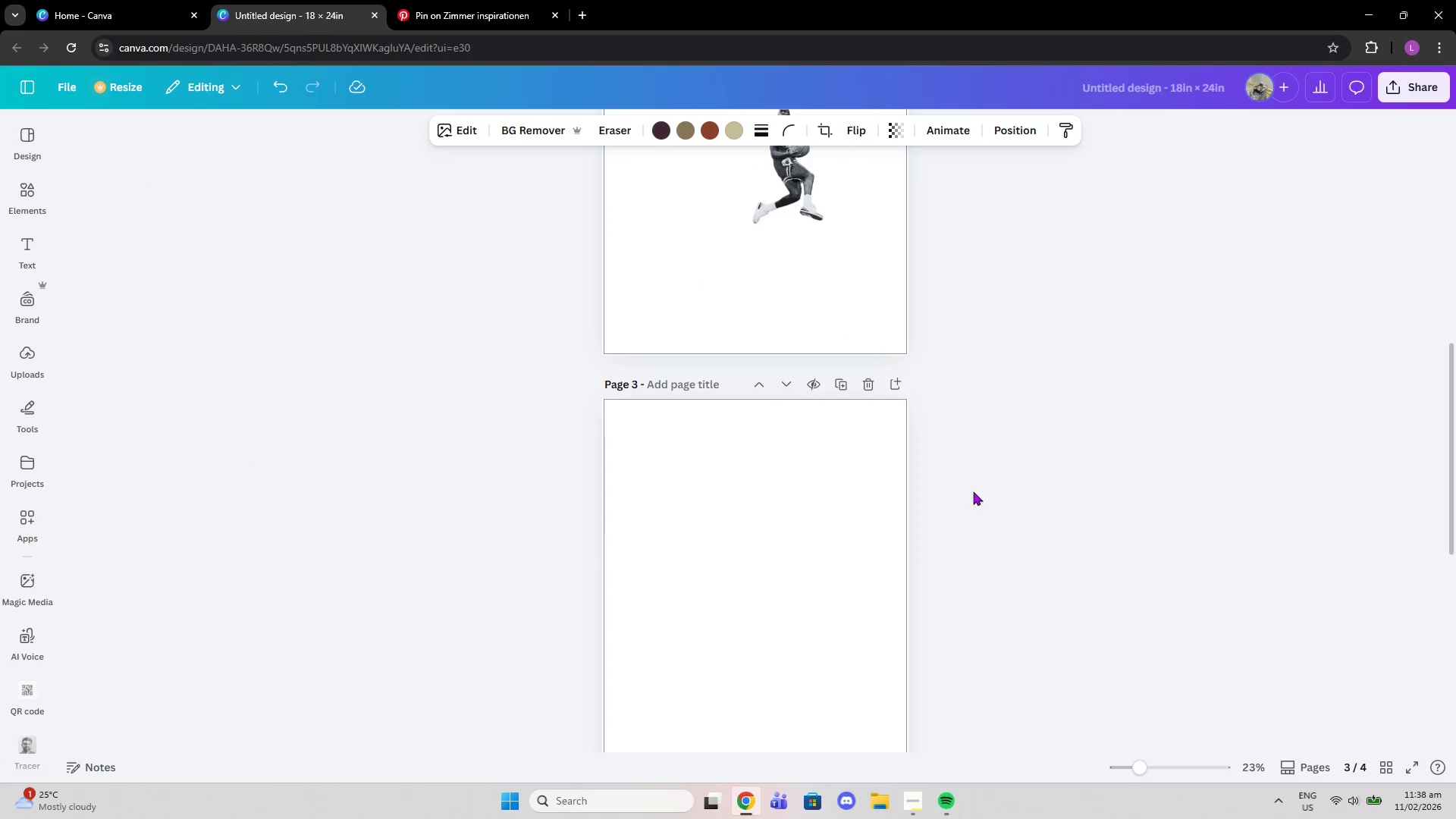 
scroll: coordinate [973, 514], scroll_direction: up, amount: 1.0
 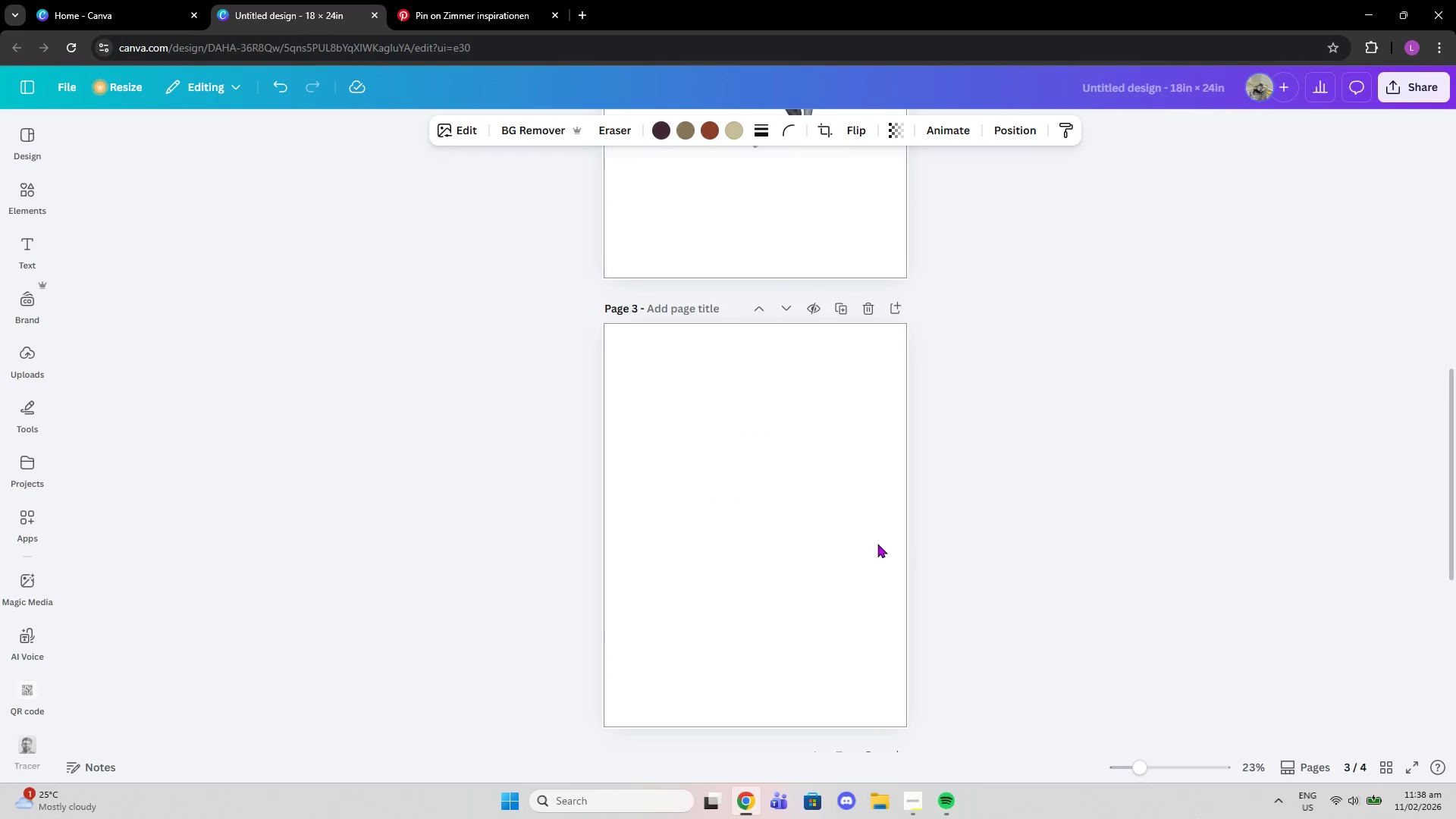 
left_click([860, 536])
 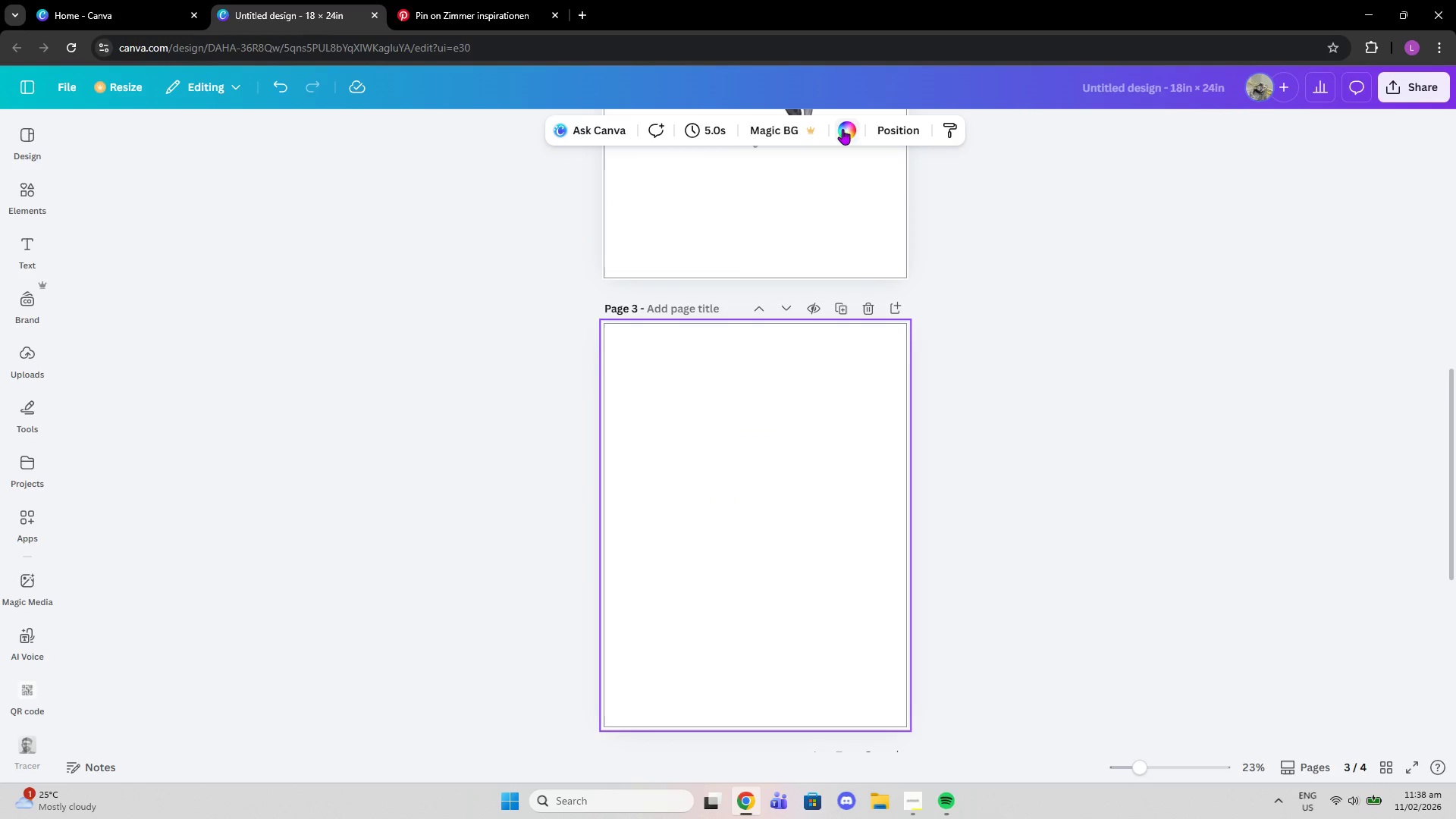 
left_click([485, 0])
 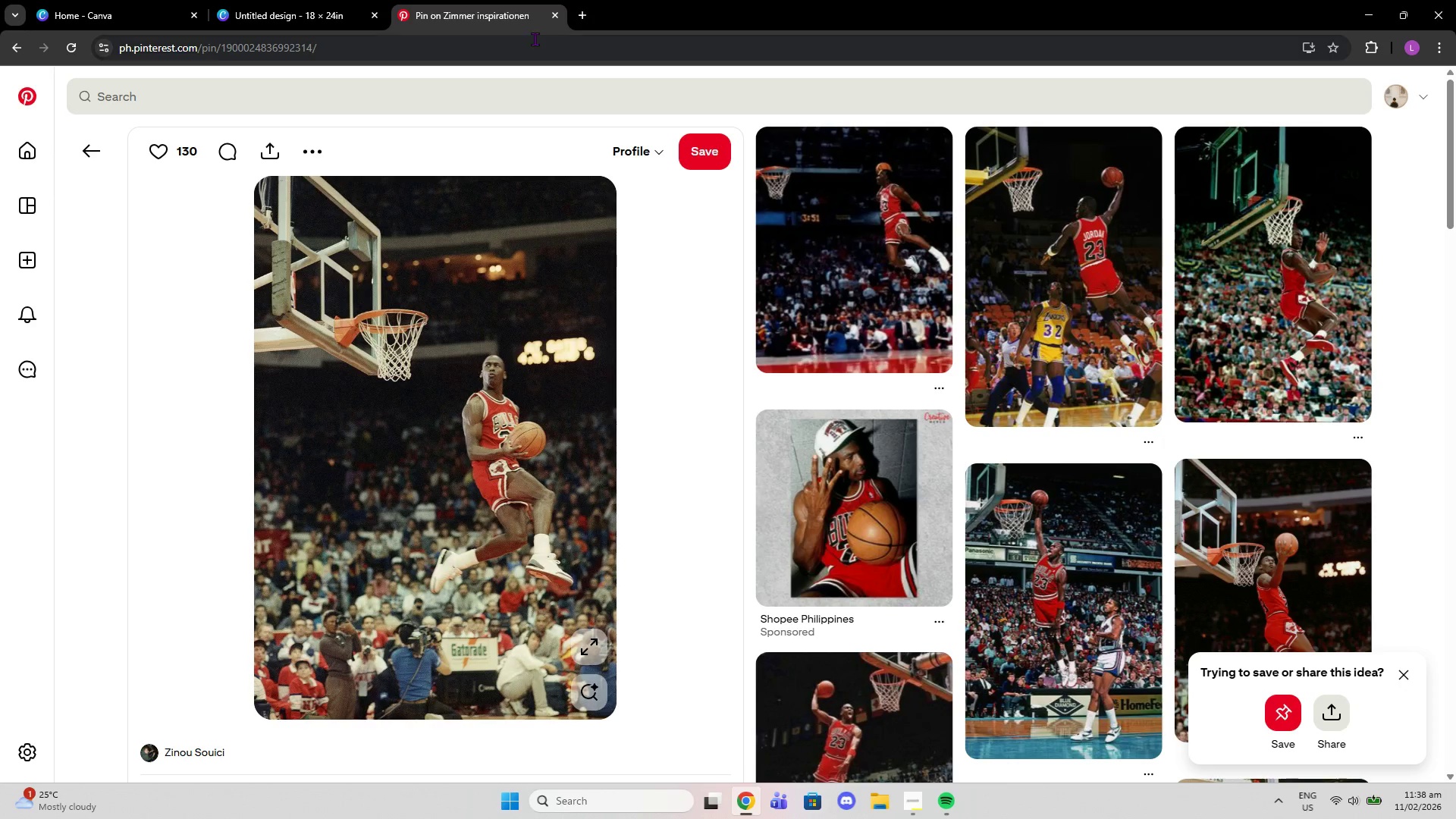 
left_click([535, 39])
 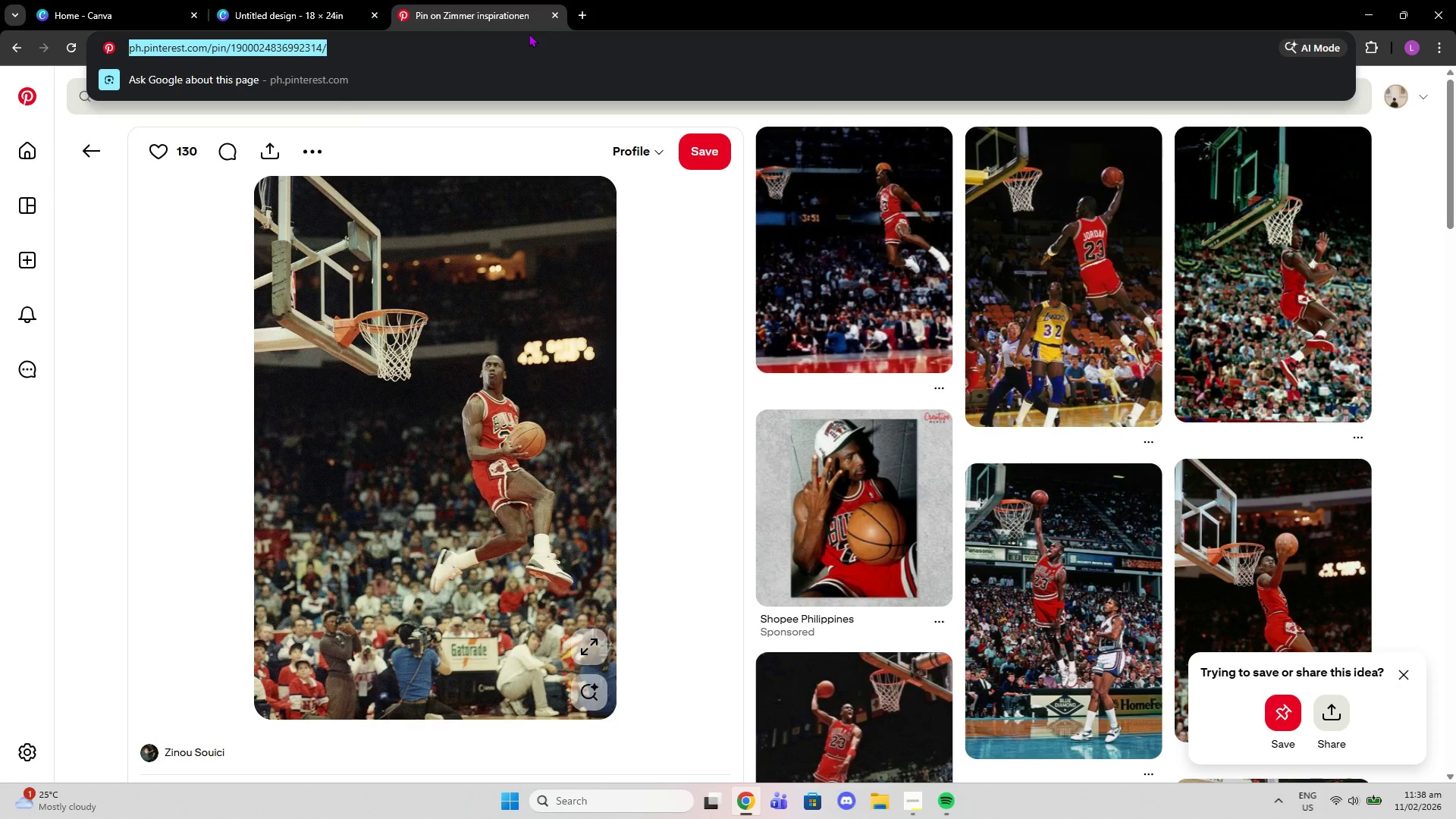 
type(chicago bukks red)
 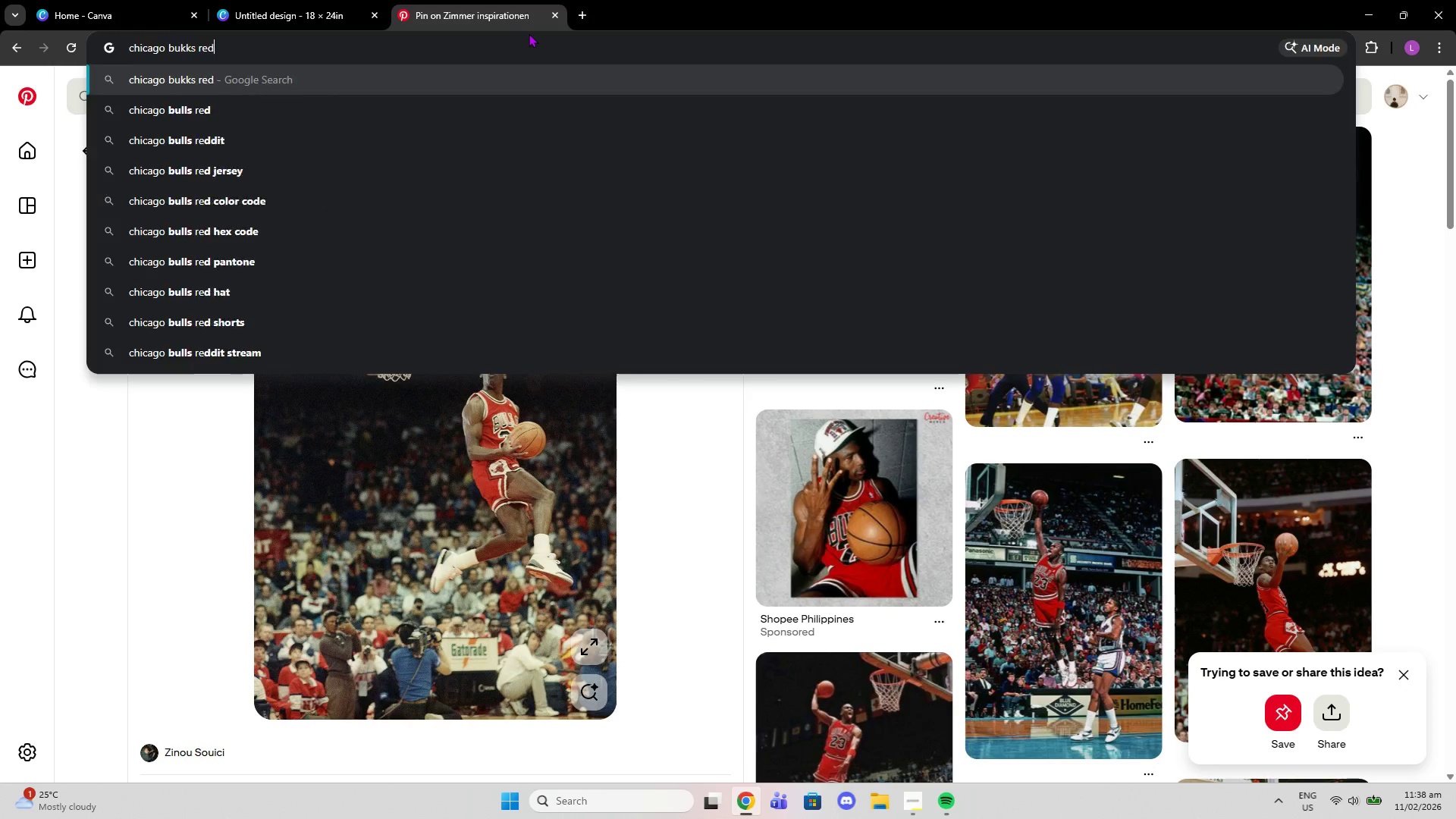 
key(Enter)
 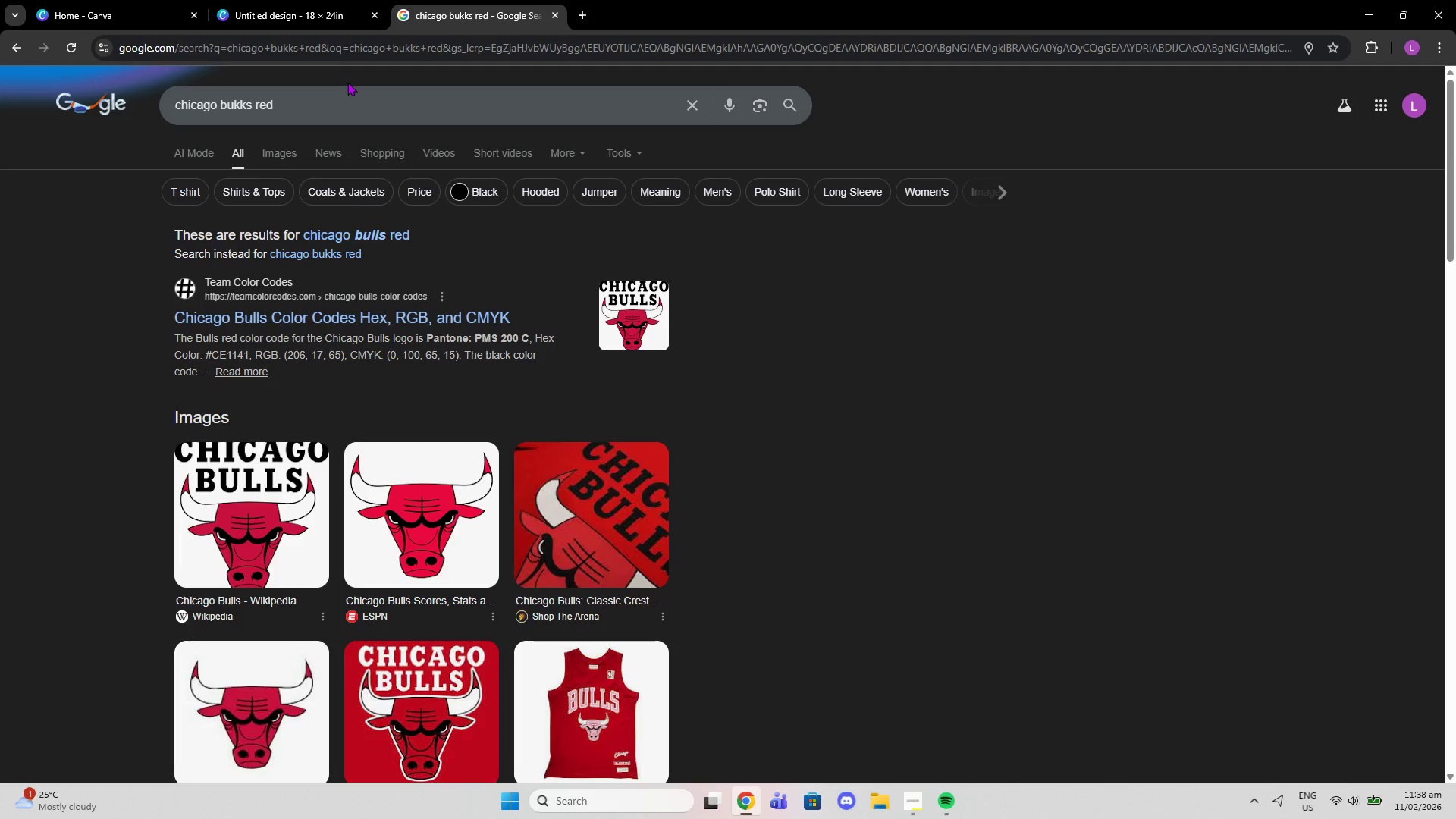 
wait(14.02)
 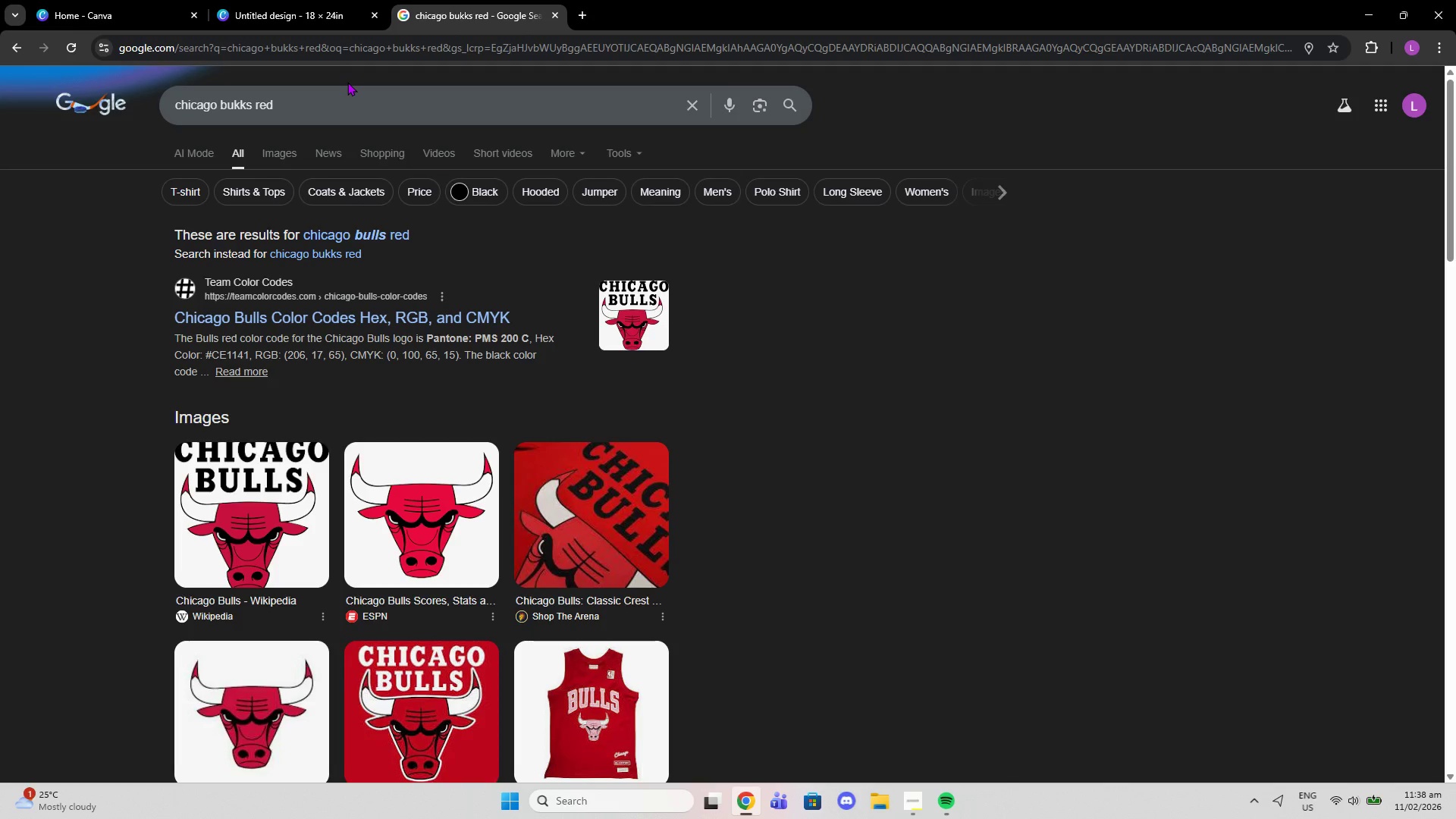 
left_click([325, 105])
 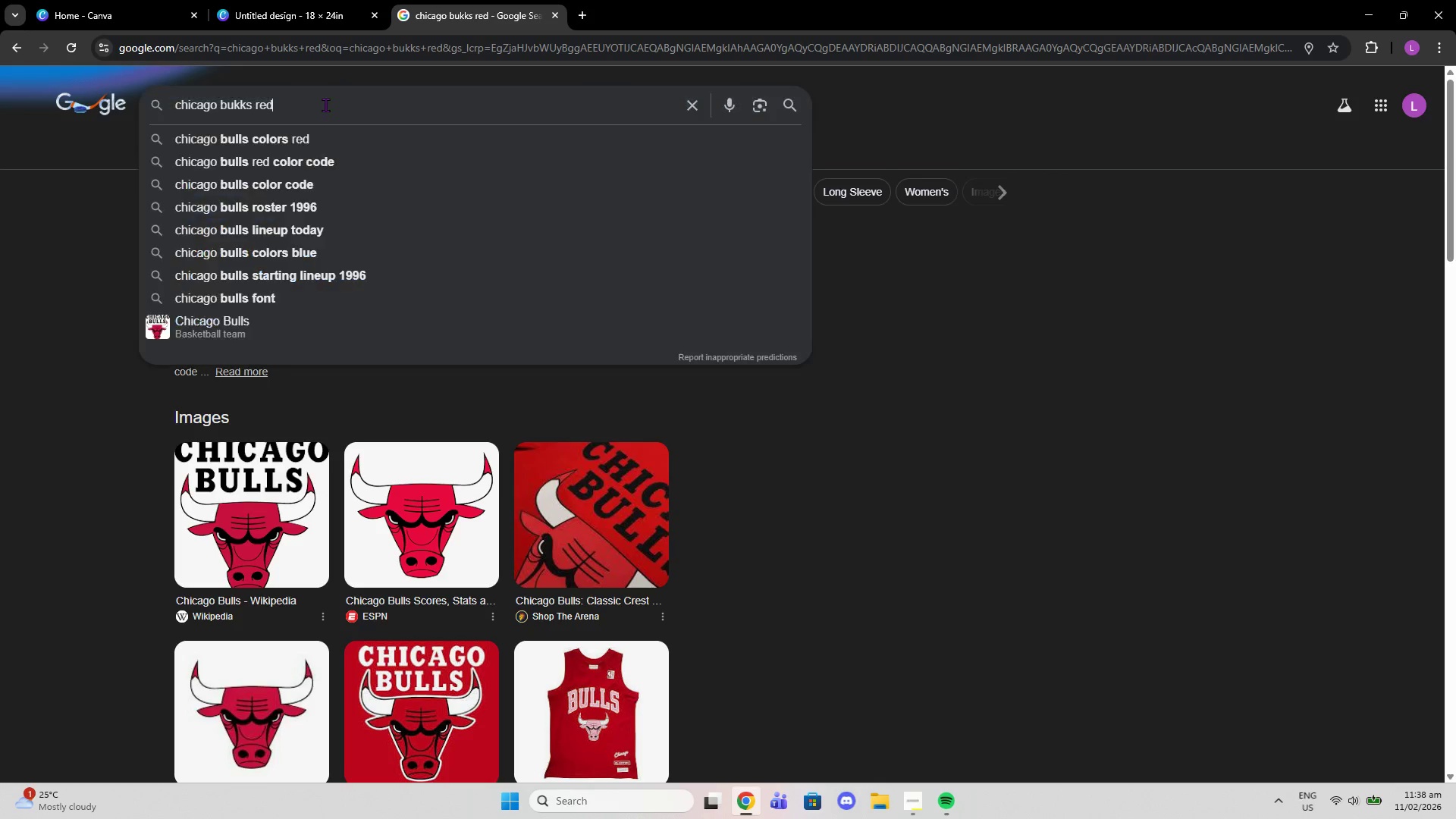 
left_click_drag(start_coordinate=[325, 105], to_coordinate=[240, 92])
 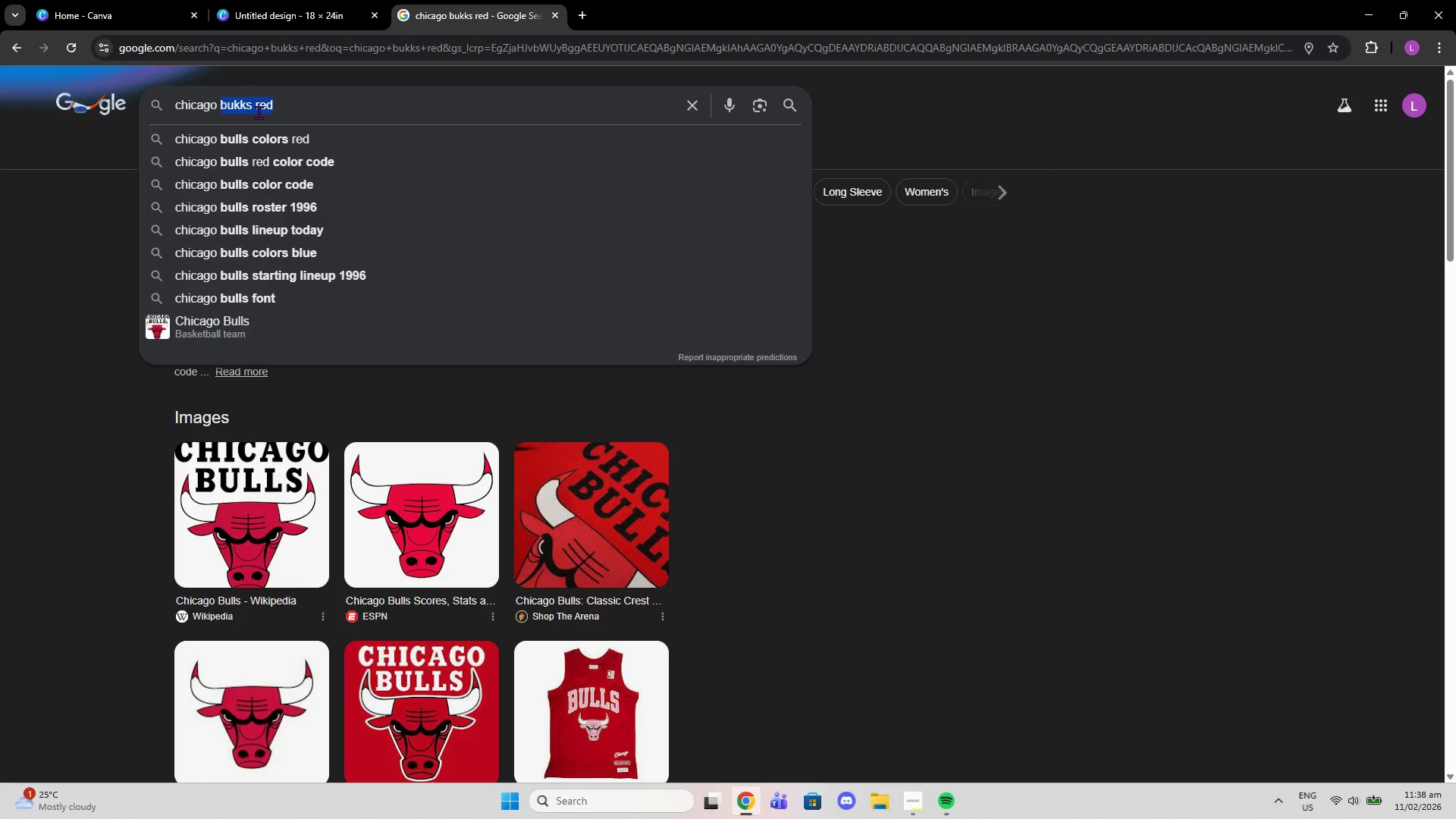 
type(bulls red hex )
key(Backspace)
type(code)
 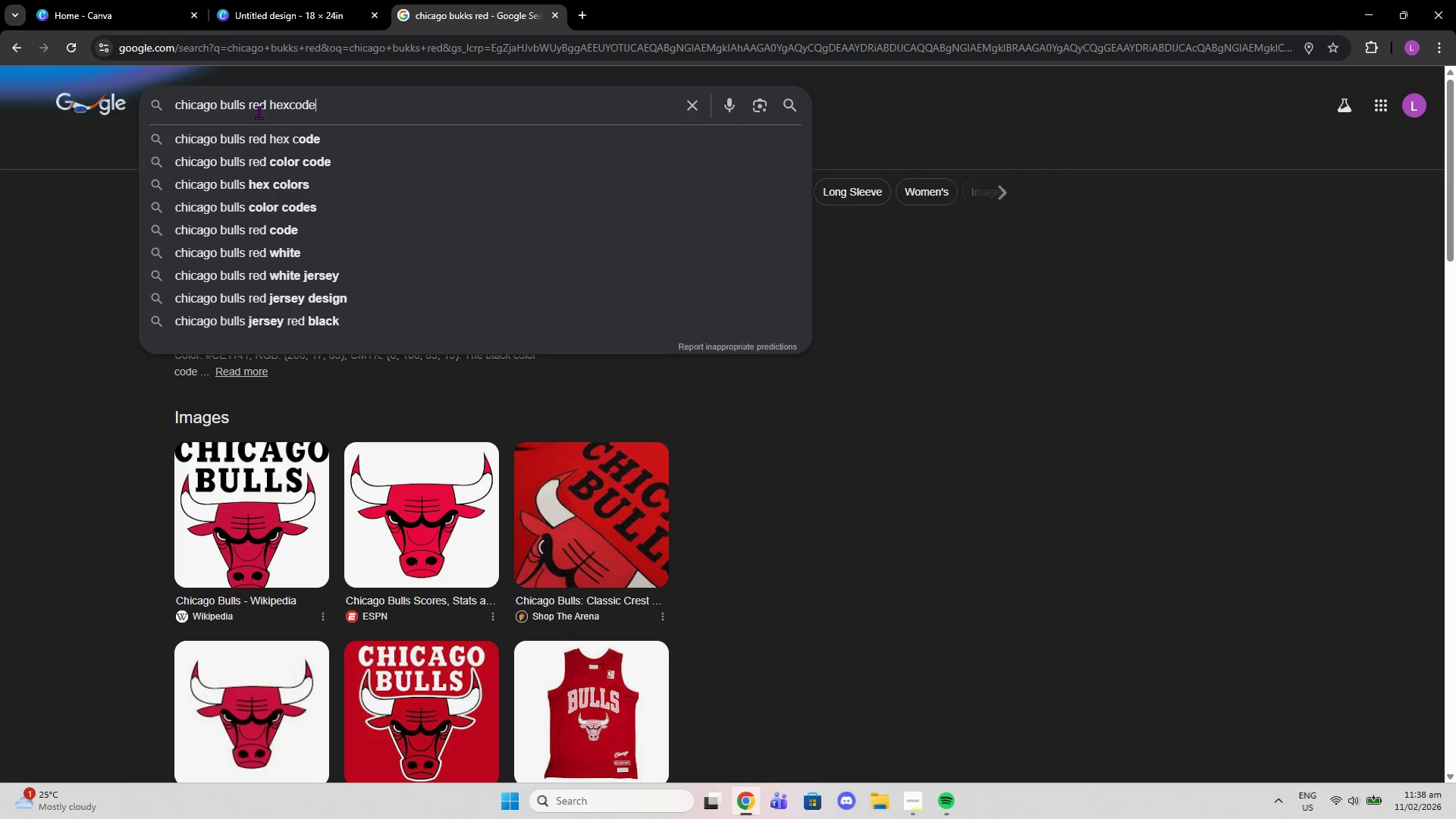 
key(Enter)
 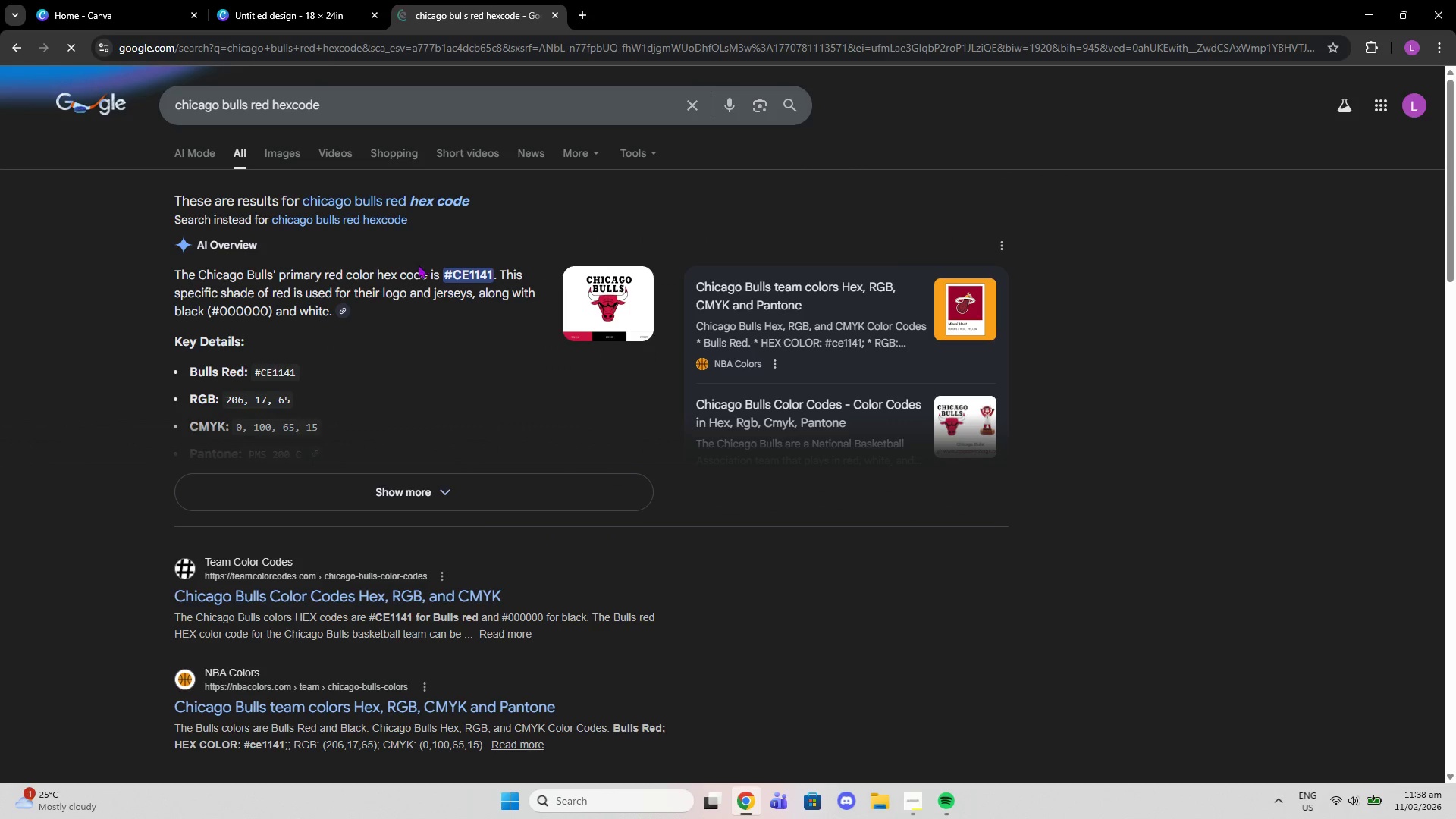 
left_click([341, 309])
 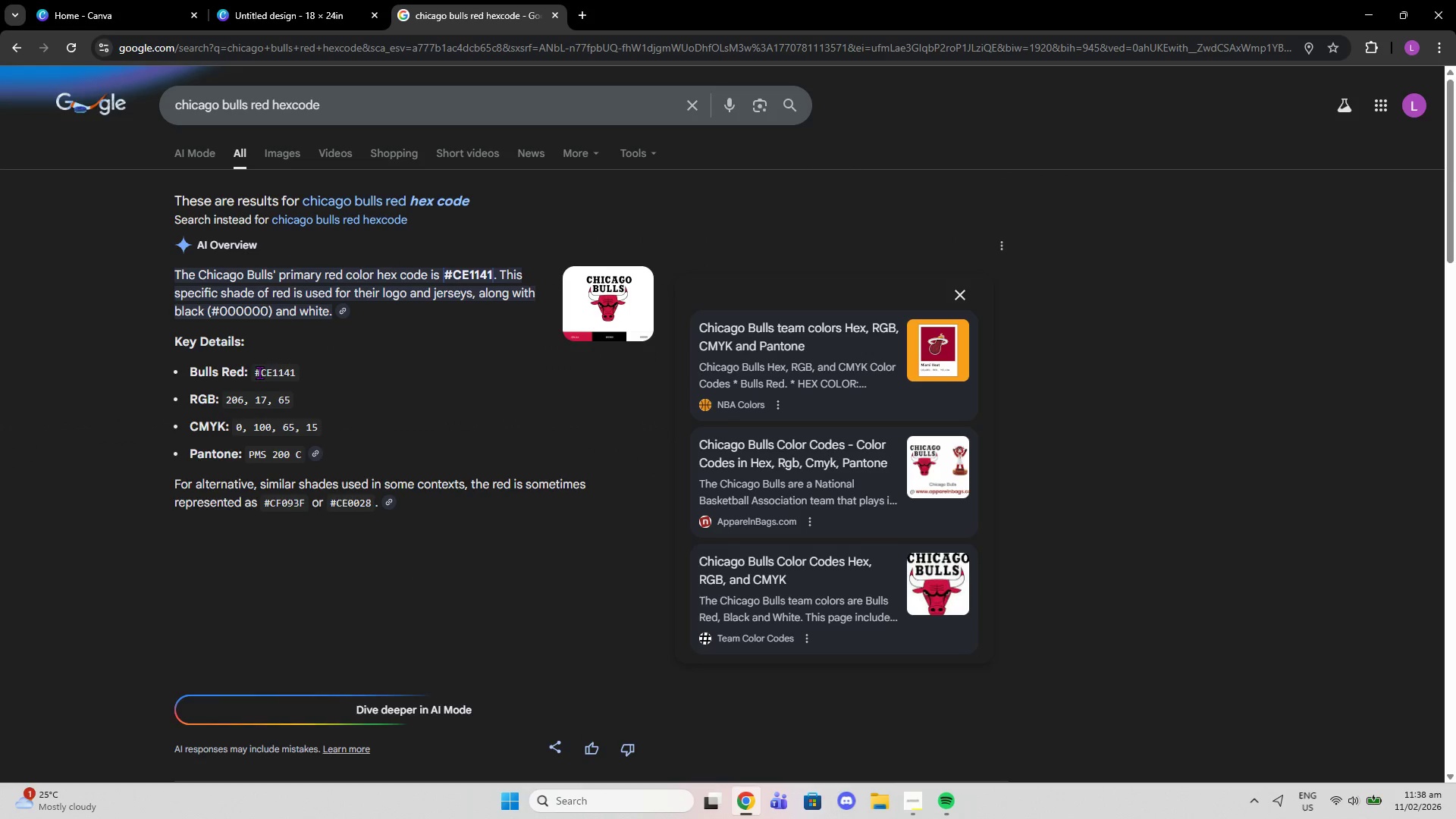 
left_click_drag(start_coordinate=[256, 372], to_coordinate=[293, 373])
 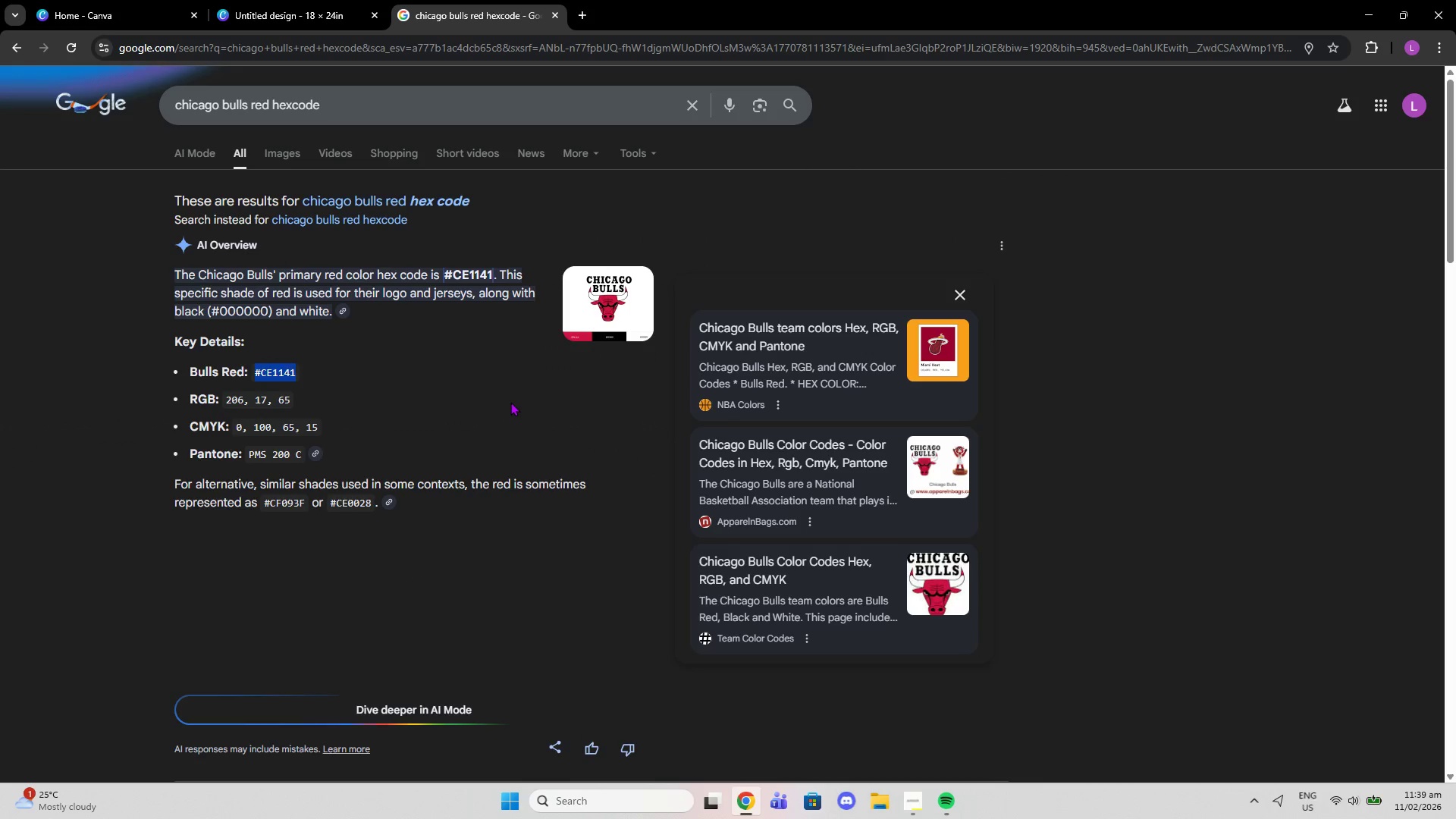 
key(Control+C)
 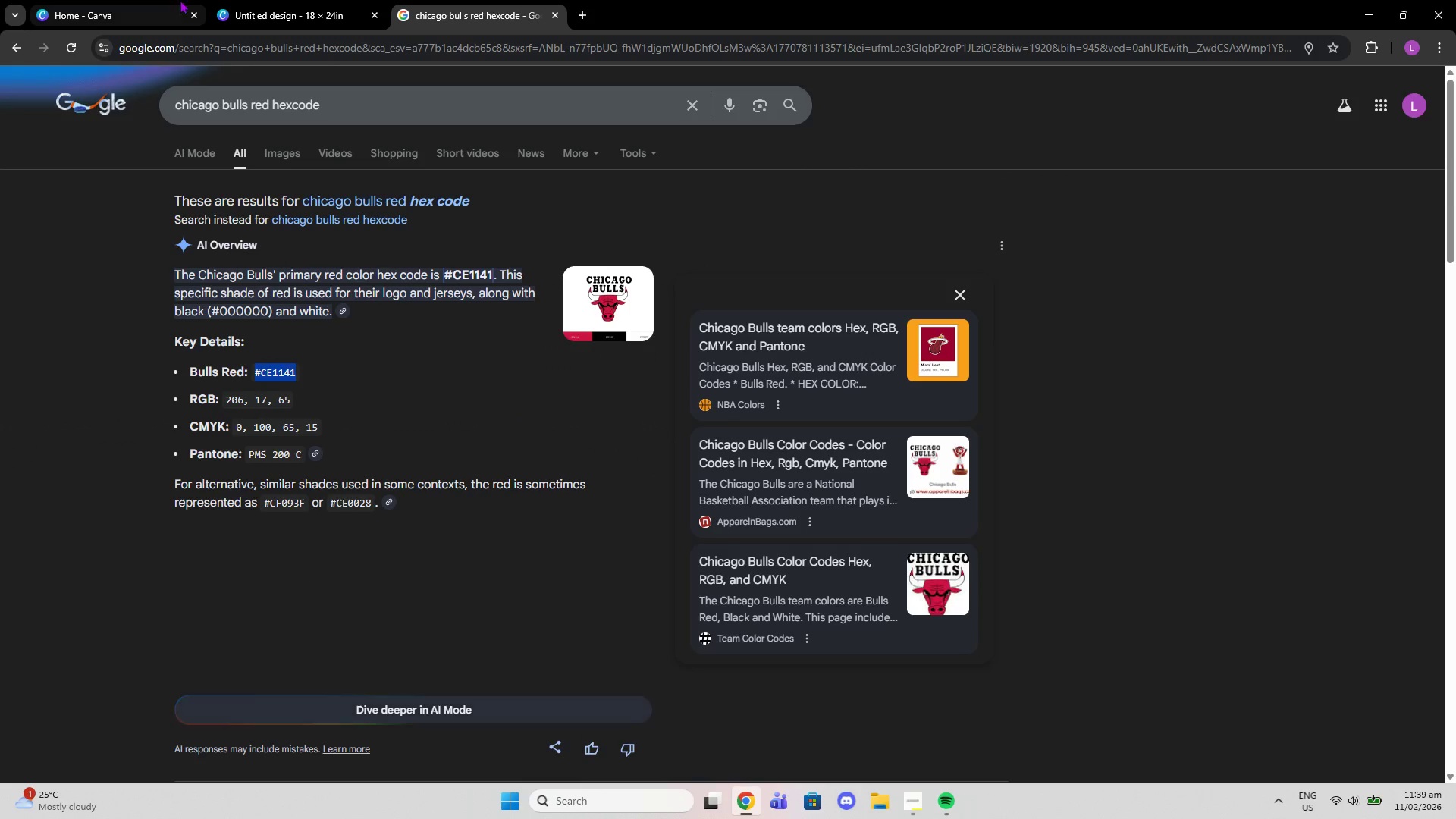 
left_click([211, 0])
 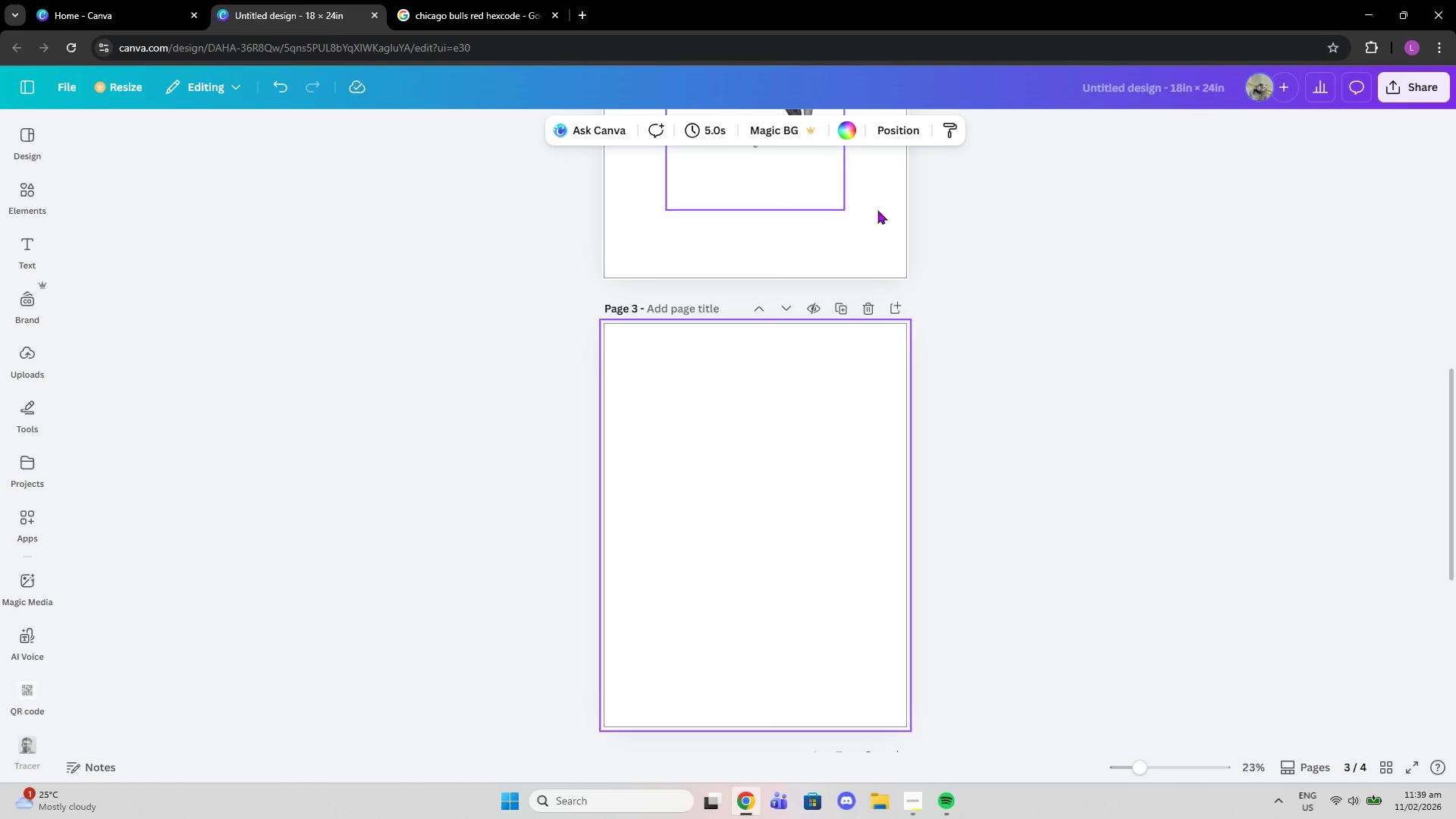 
left_click([878, 381])
 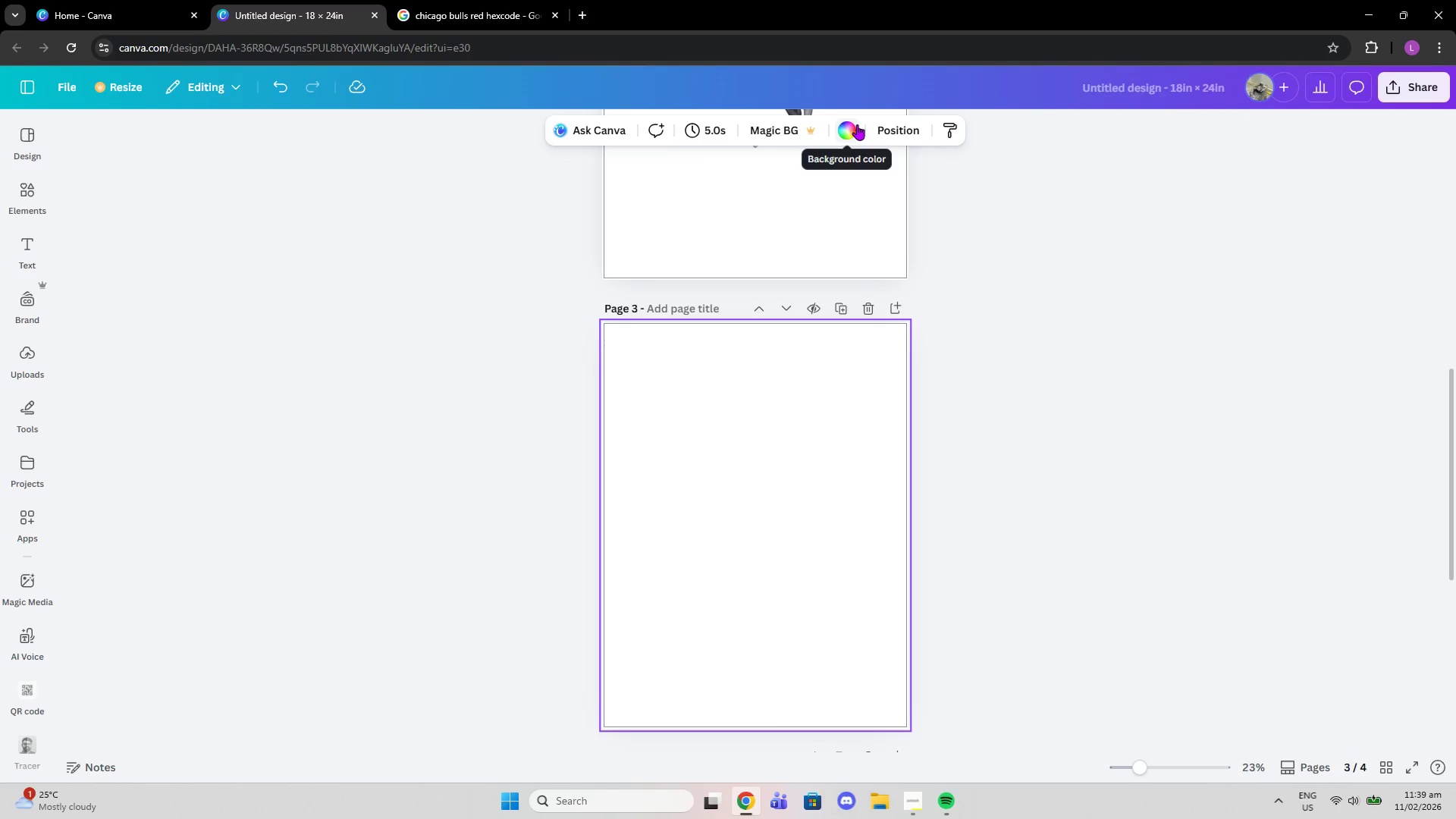 
left_click([857, 124])
 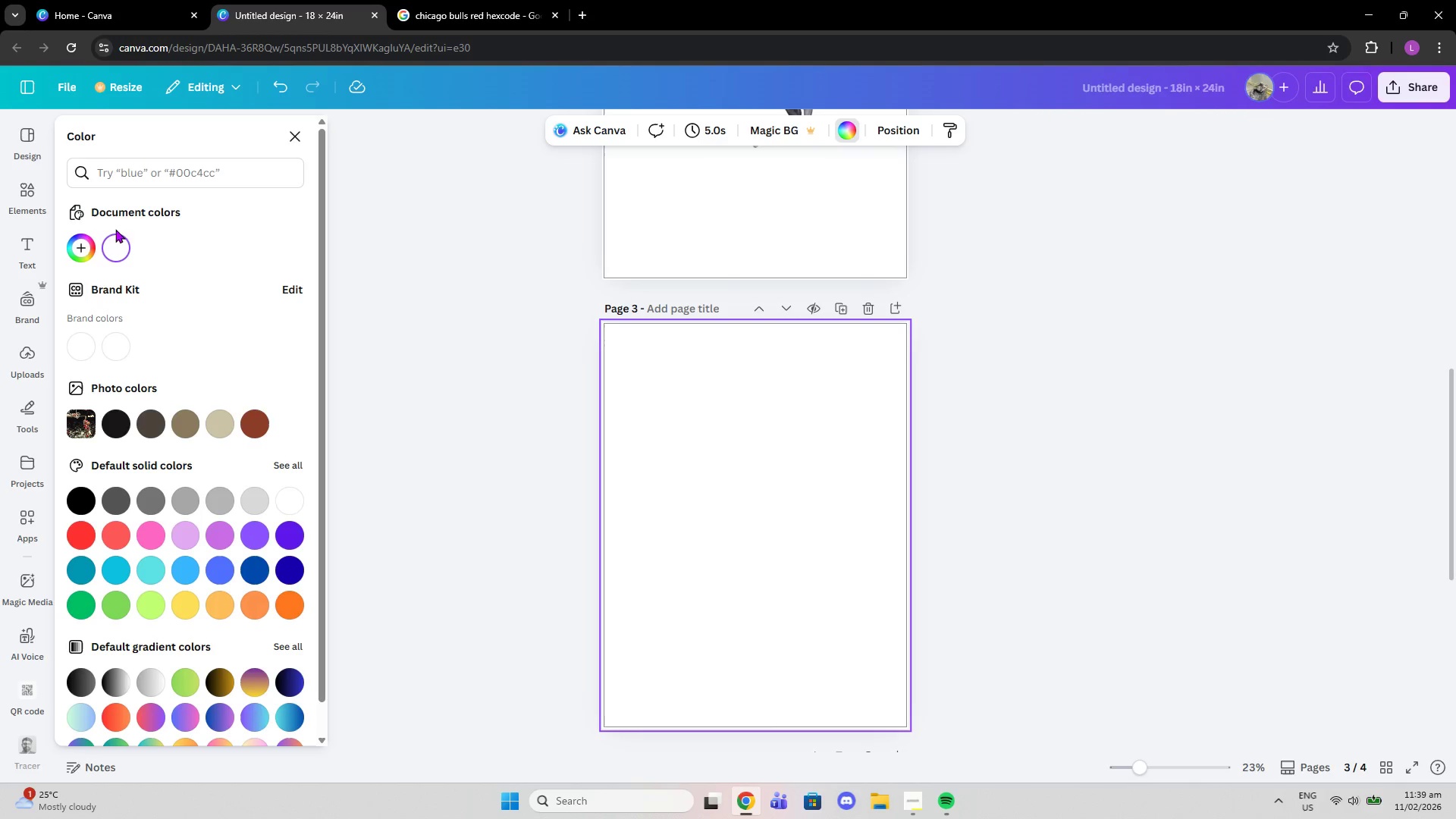 
left_click([85, 239])
 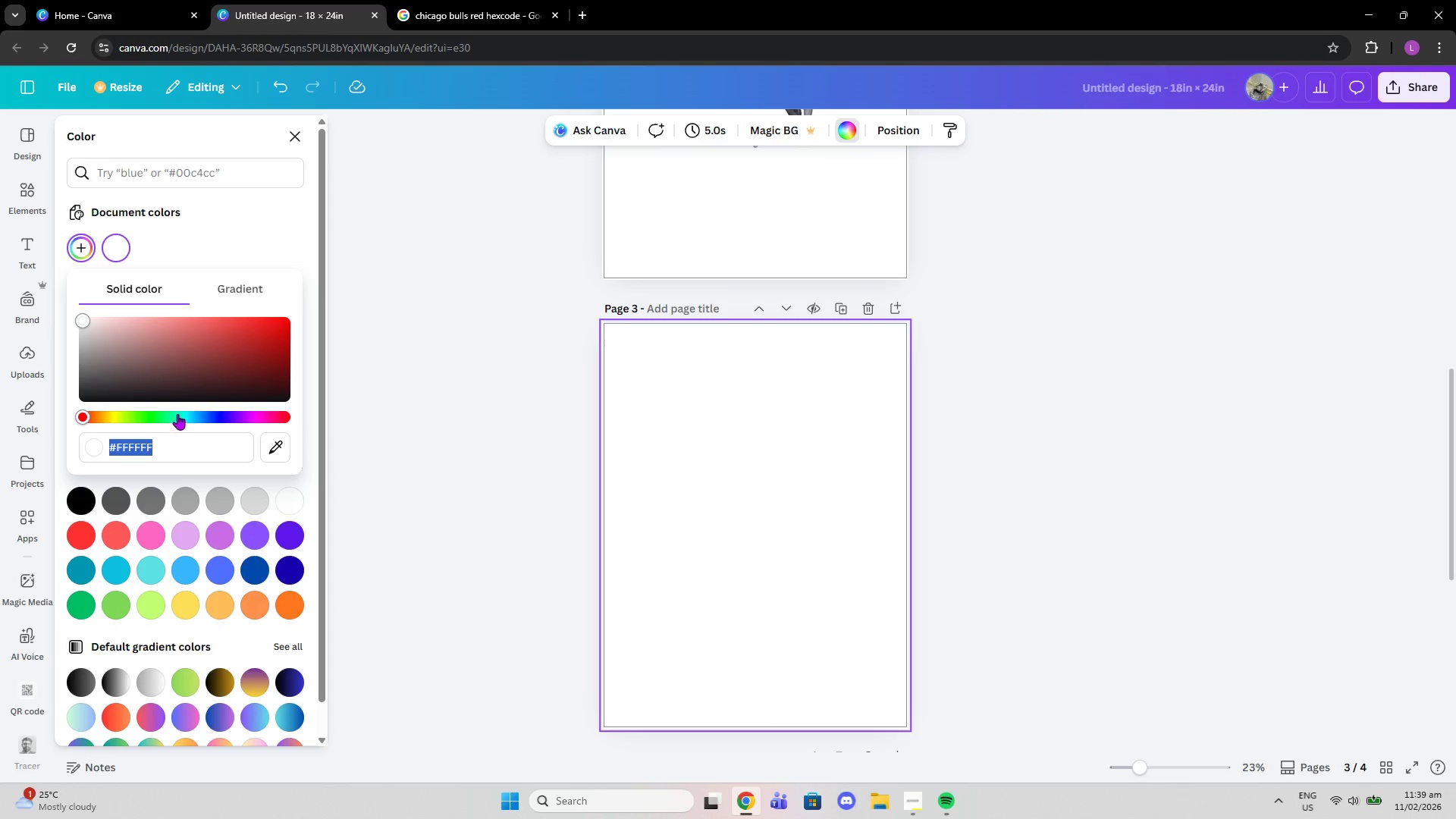 
key(Control+Shift+V)
 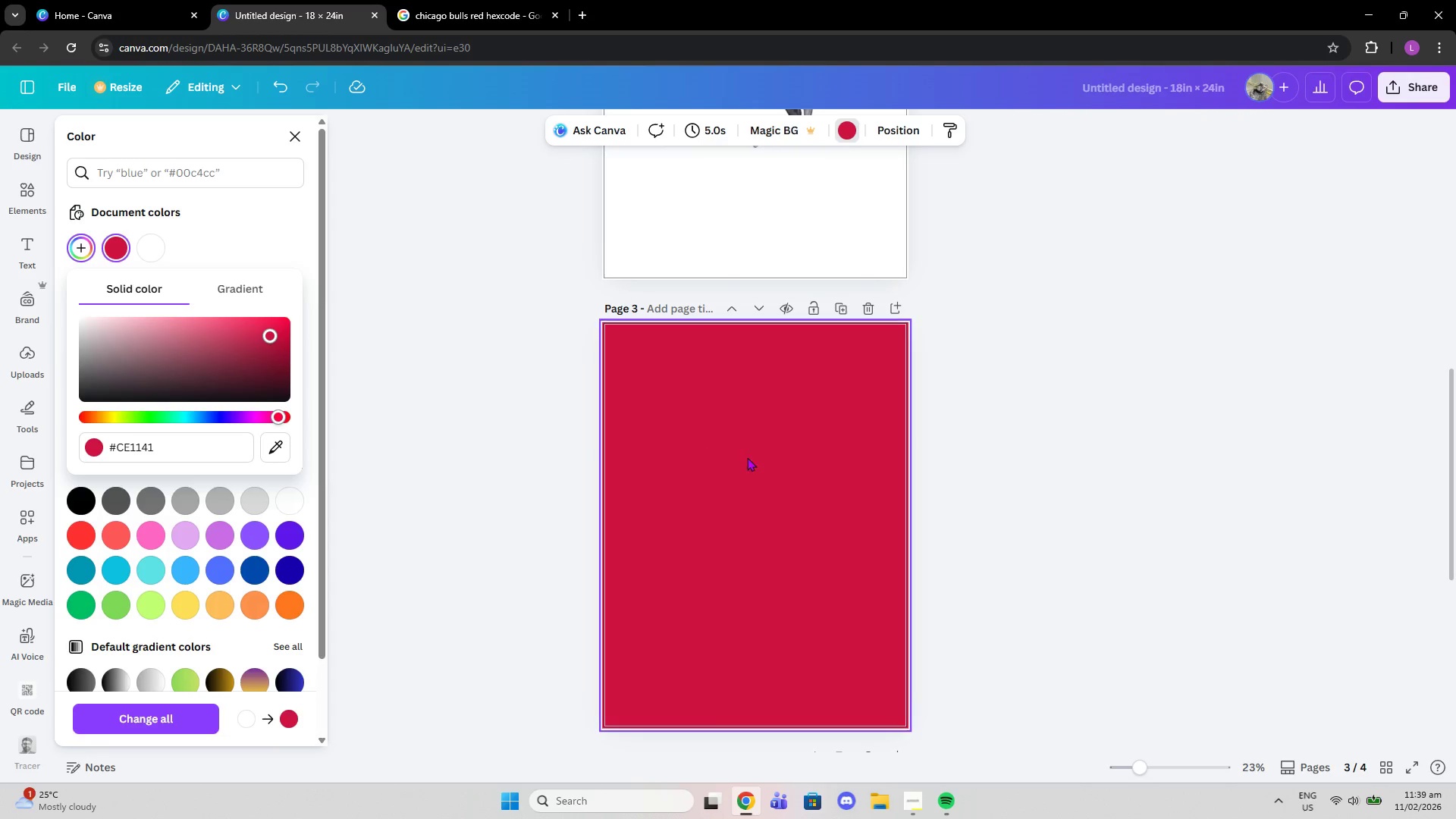 
left_click([1029, 466])
 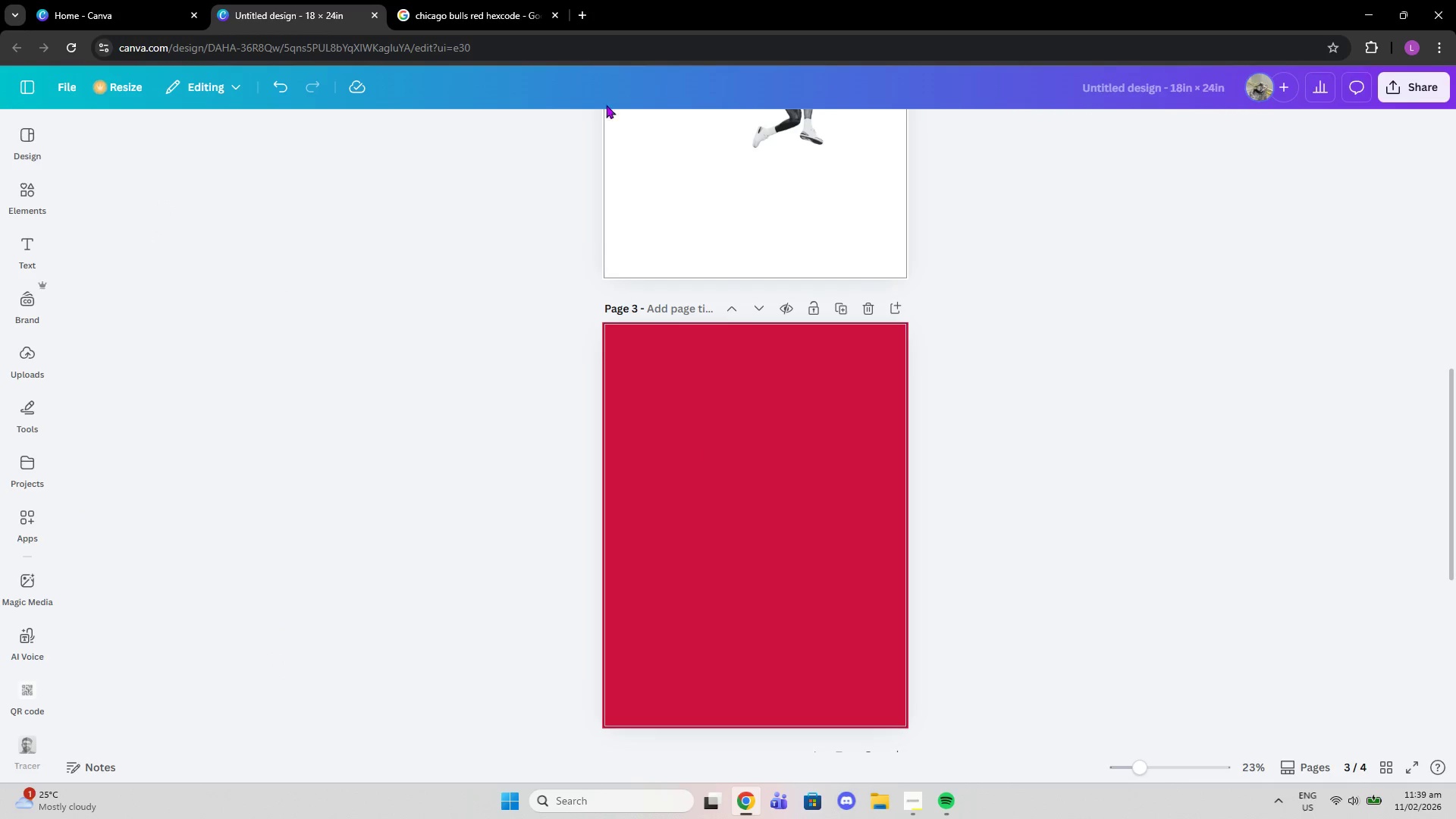 
left_click([506, 0])
 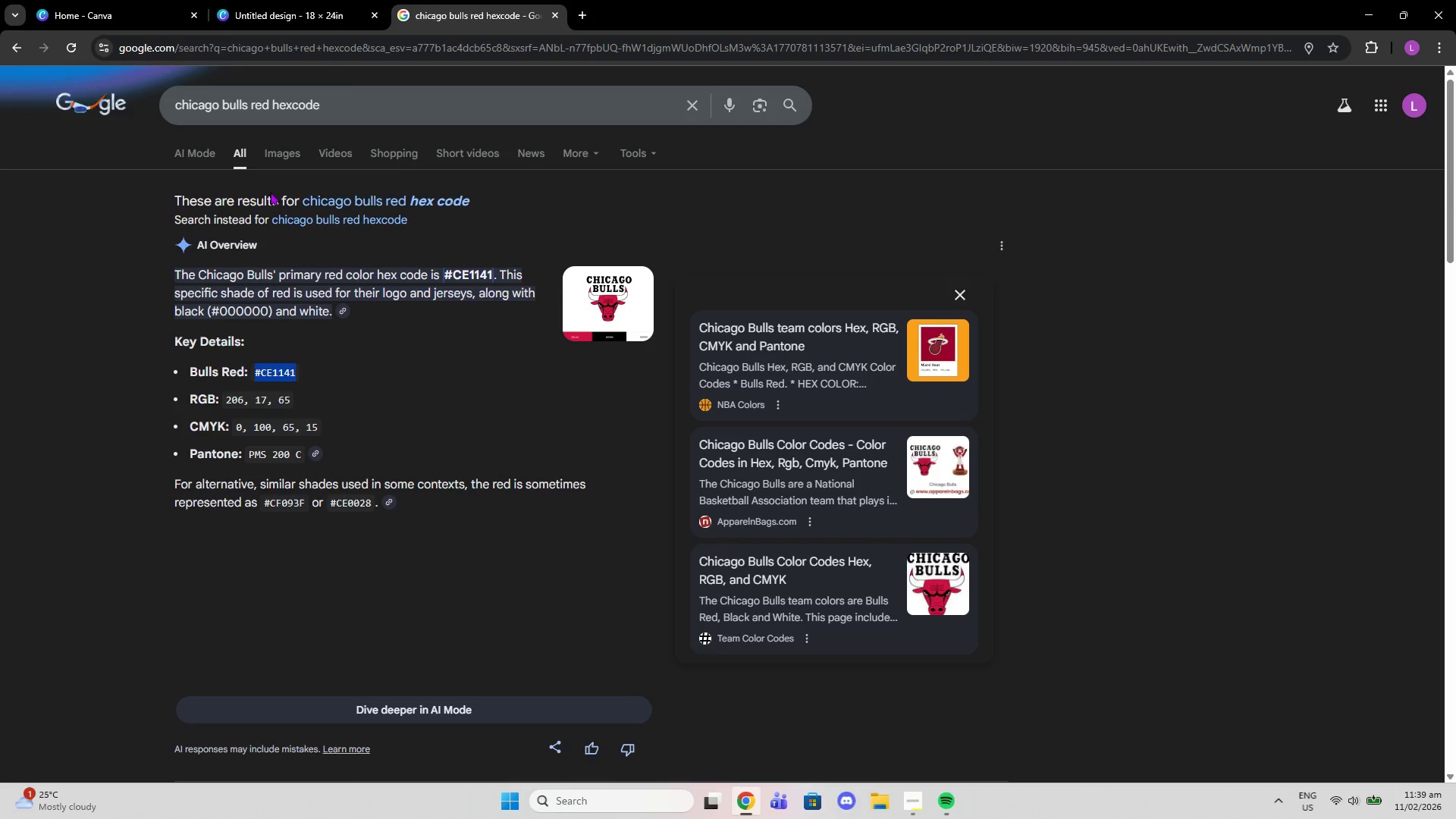 
left_click([292, 148])
 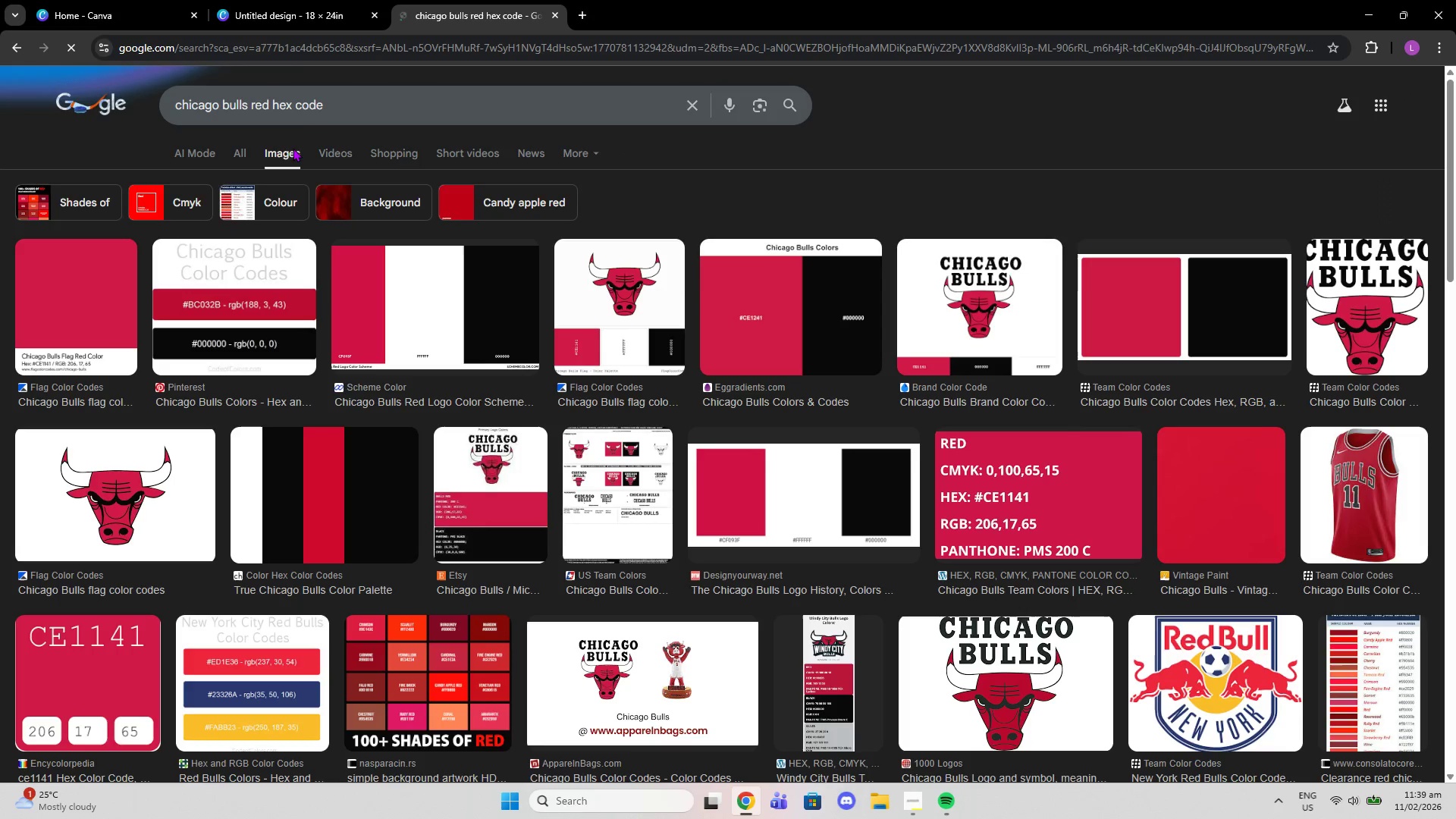 
left_click([312, 0])
 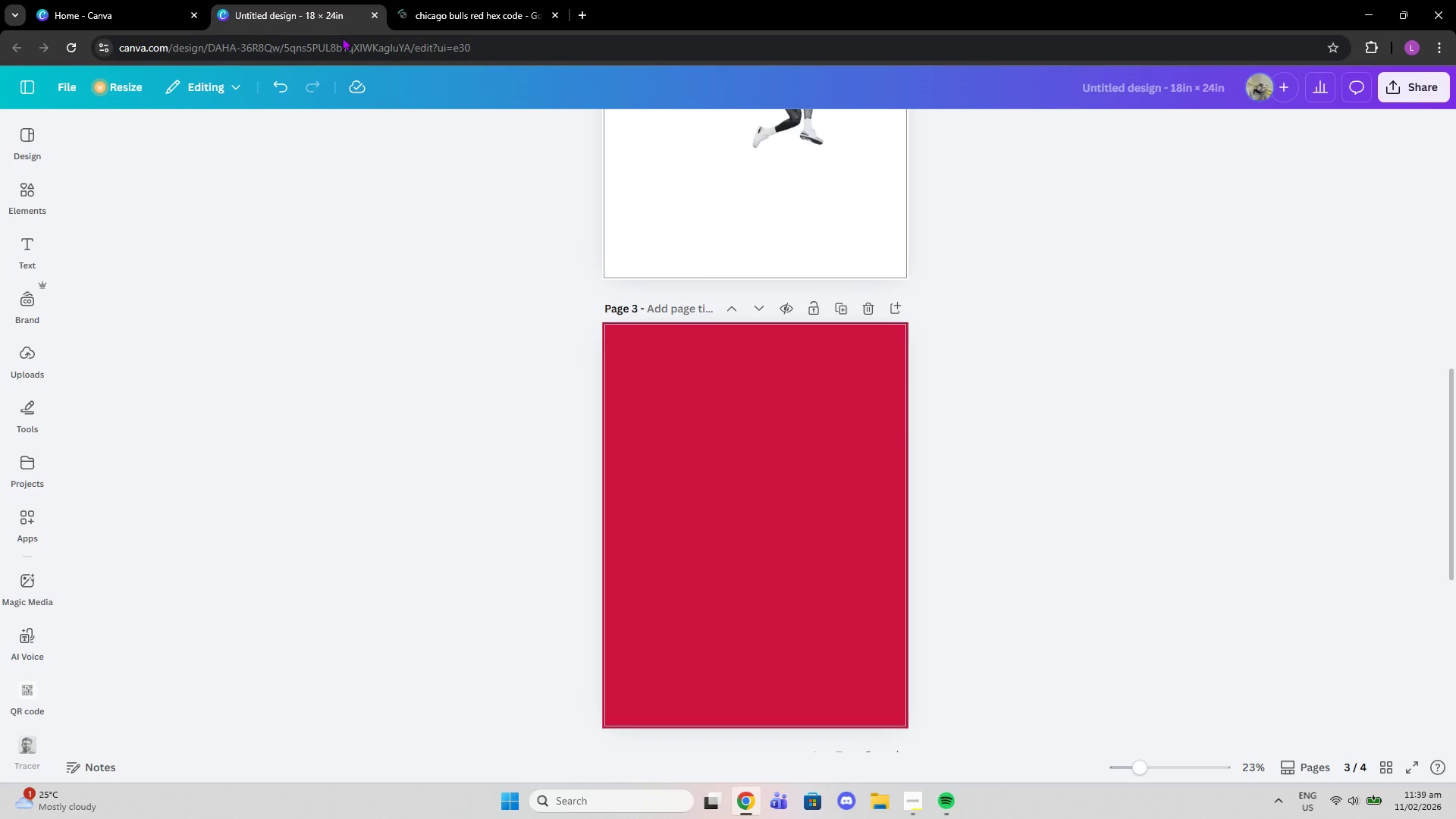 
scroll: coordinate [928, 450], scroll_direction: down, amount: 2.0
 